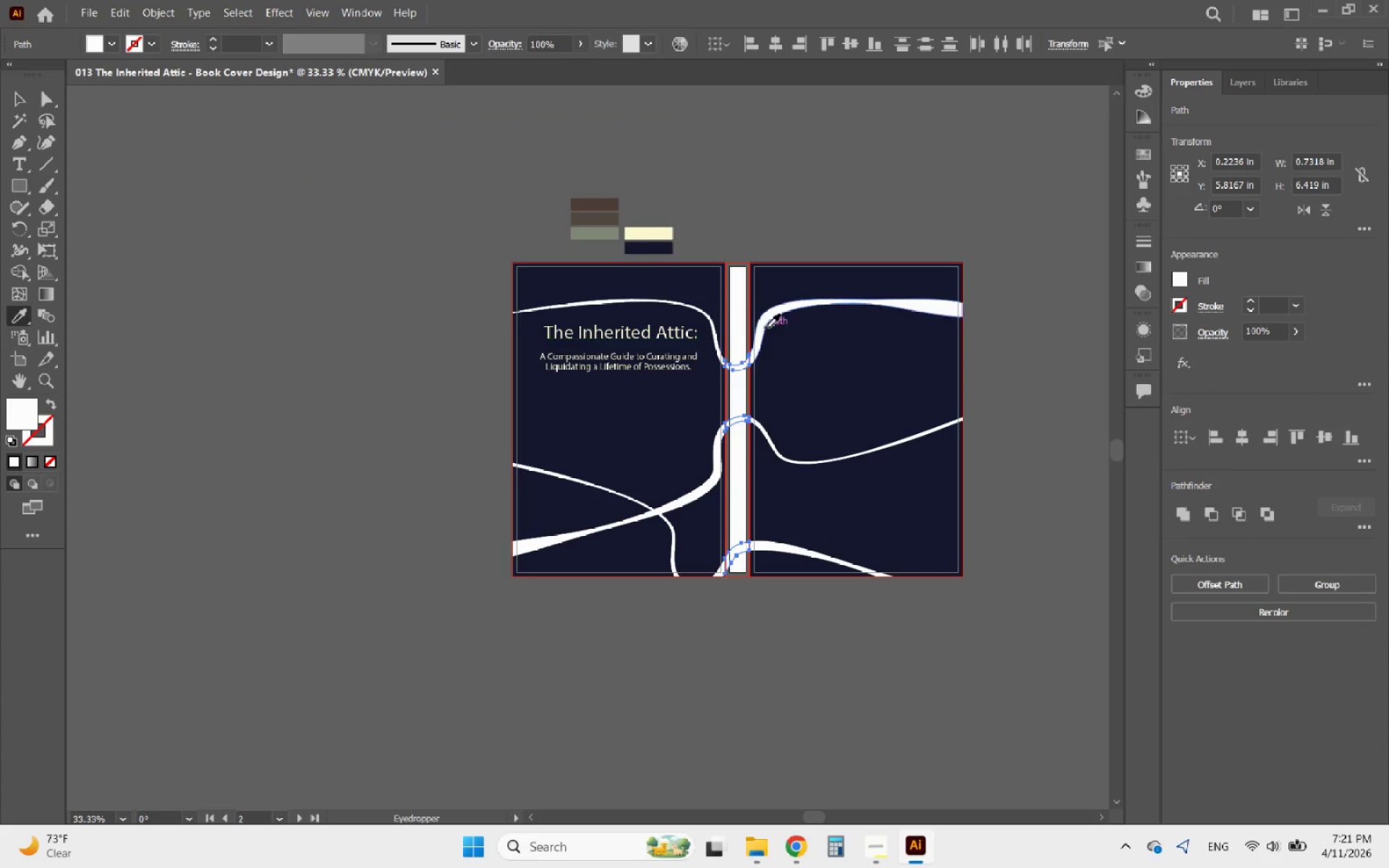 
left_click([820, 380])
 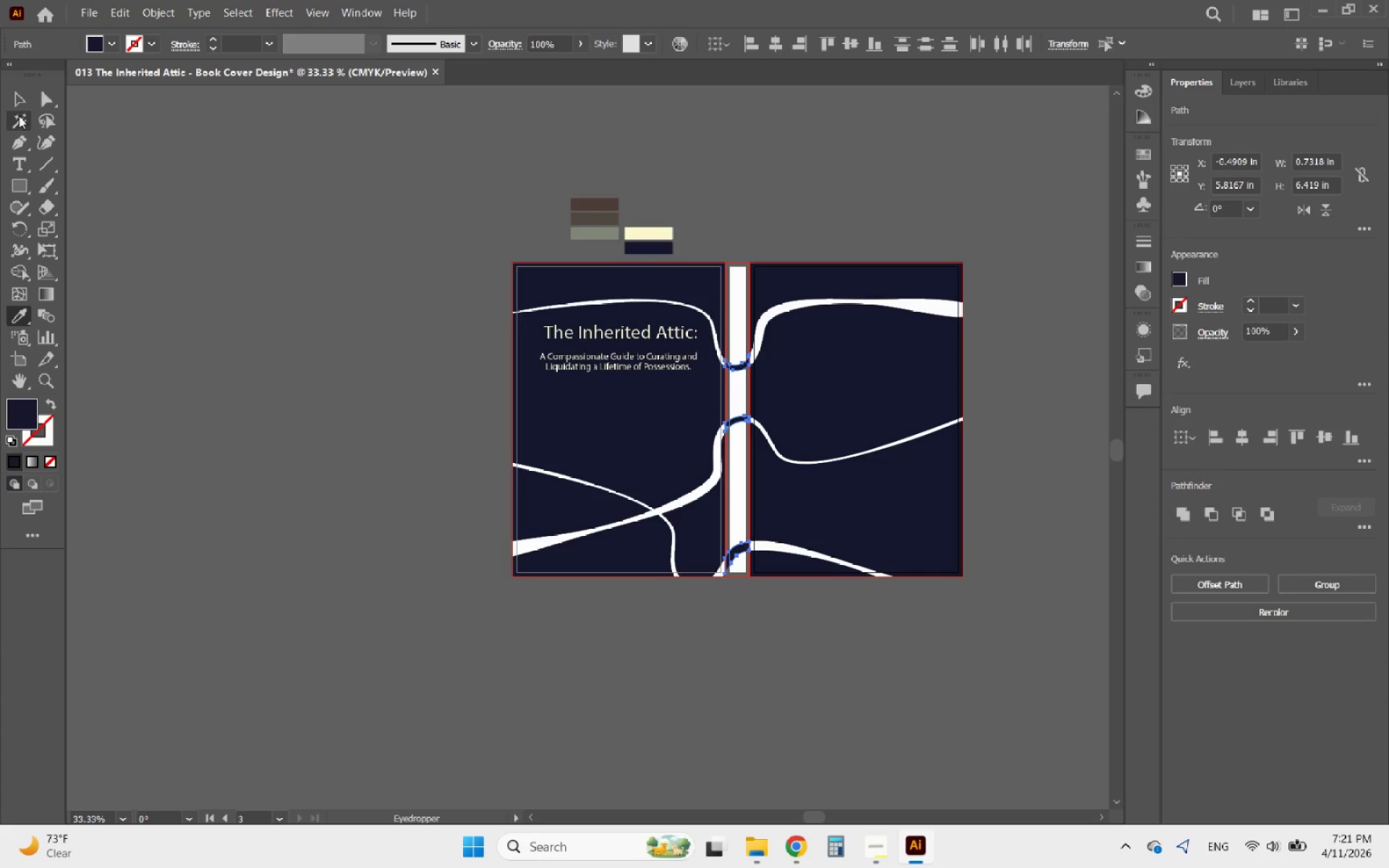 
left_click([12, 97])
 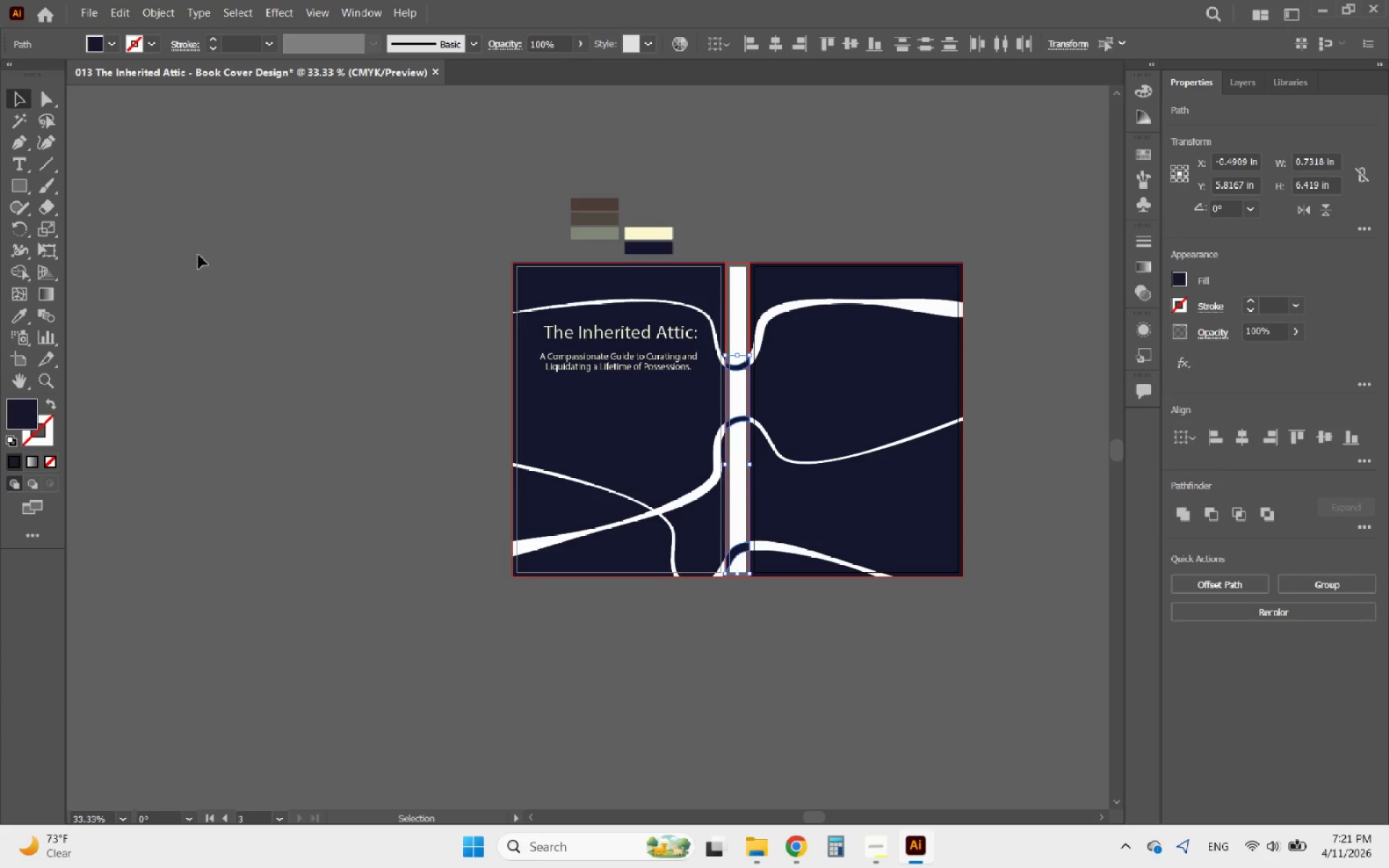 
left_click([198, 264])
 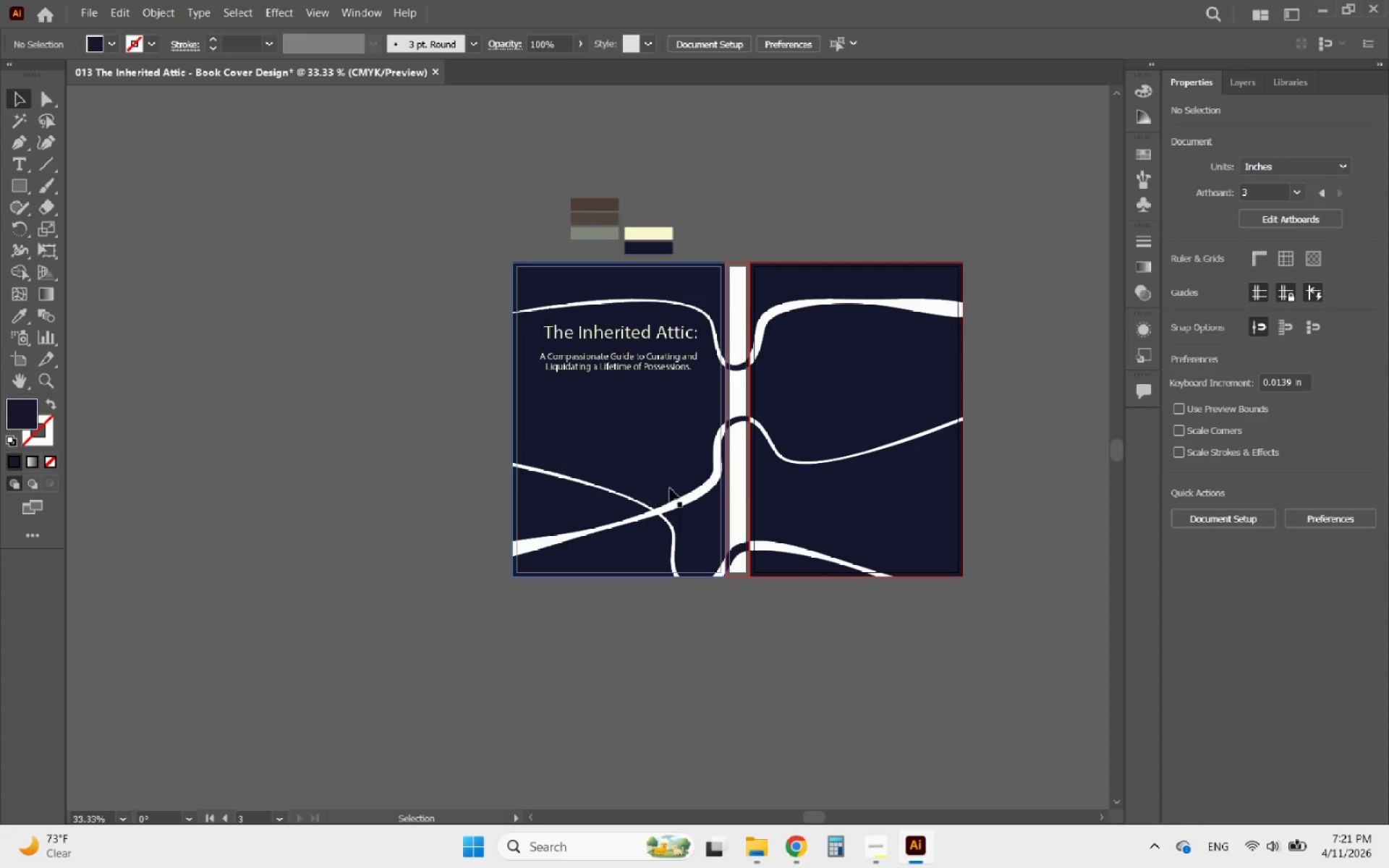 
hold_key(key=AltLeft, duration=3.44)
scroll: coordinate [770, 389], scroll_direction: up, amount: 4.0
 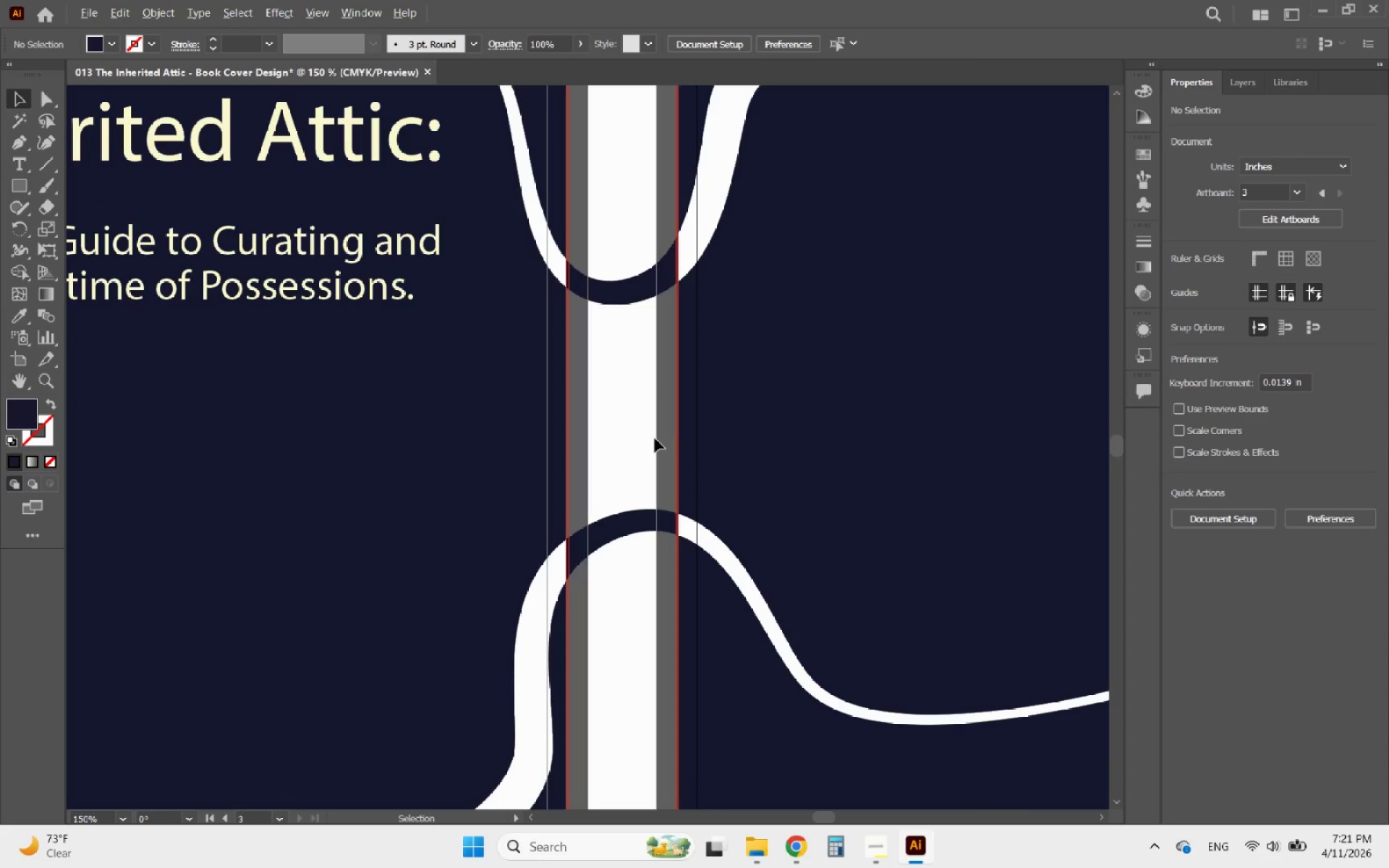 
scroll: coordinate [651, 299], scroll_direction: down, amount: 3.0
 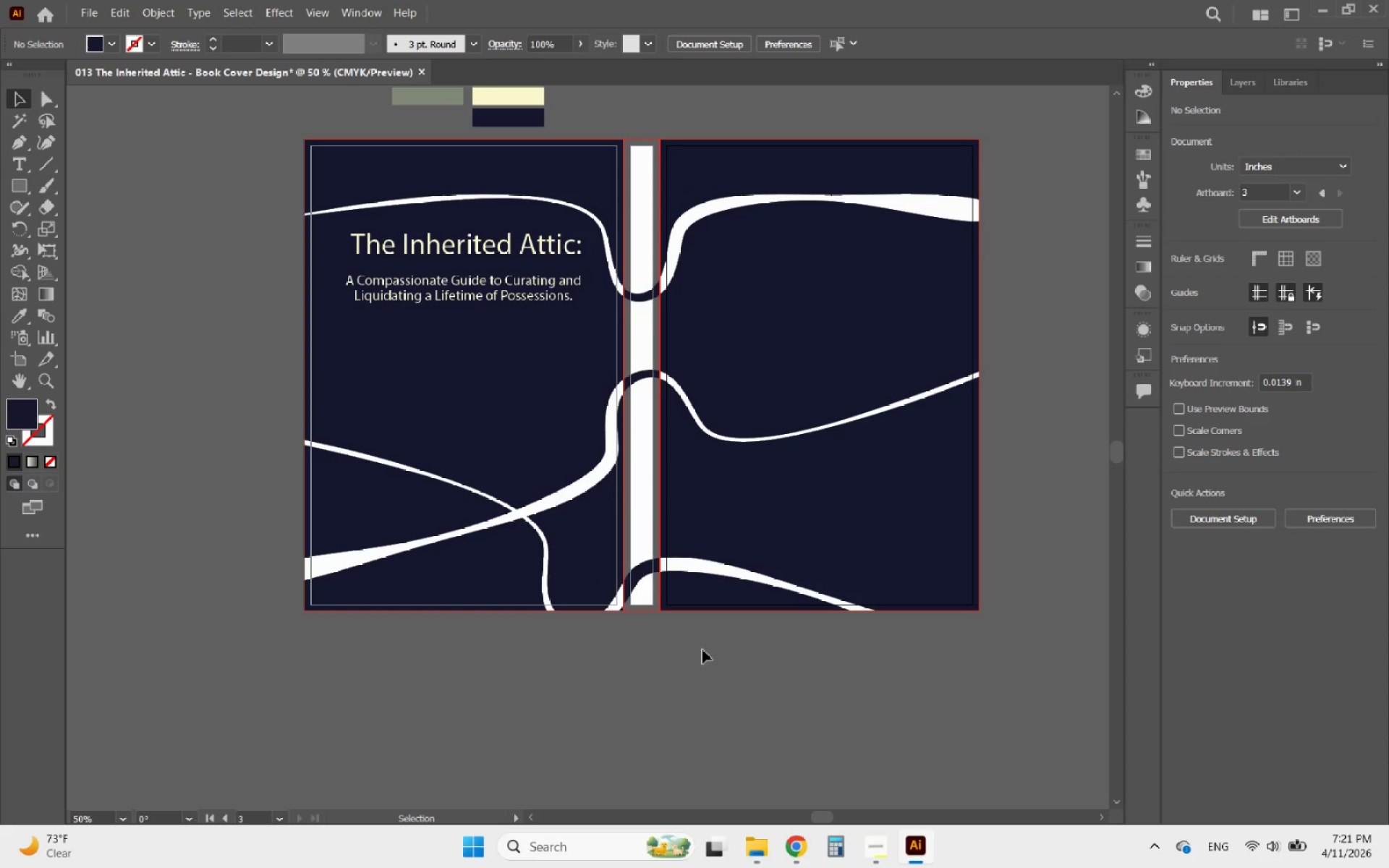 
hold_key(key=AltLeft, duration=1.2)
scroll: coordinate [645, 127], scroll_direction: up, amount: 5.0
 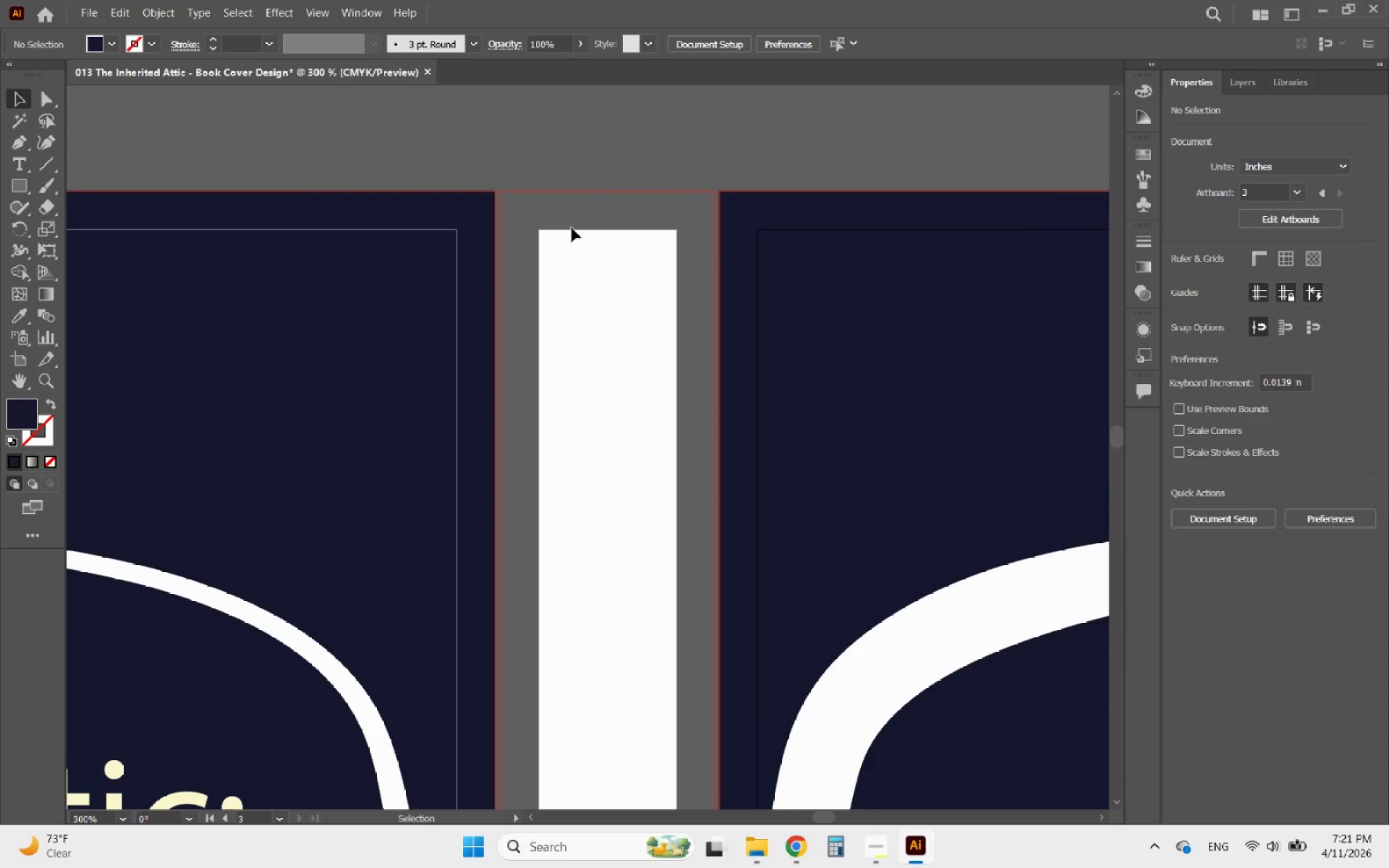 
hold_key(key=AltLeft, duration=0.7)
scroll: coordinate [572, 228], scroll_direction: down, amount: 3.0
 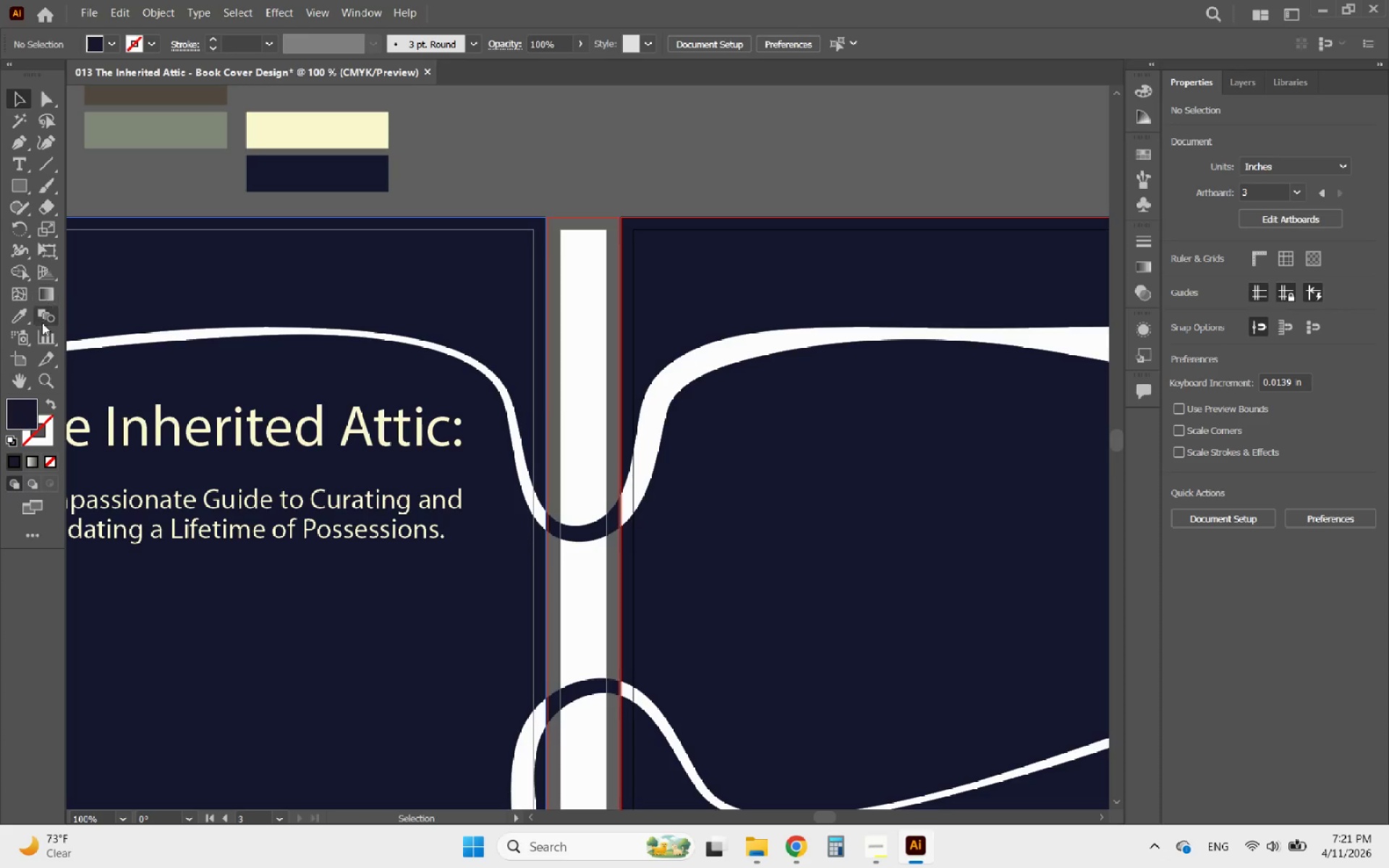 
left_click([11, 364])
 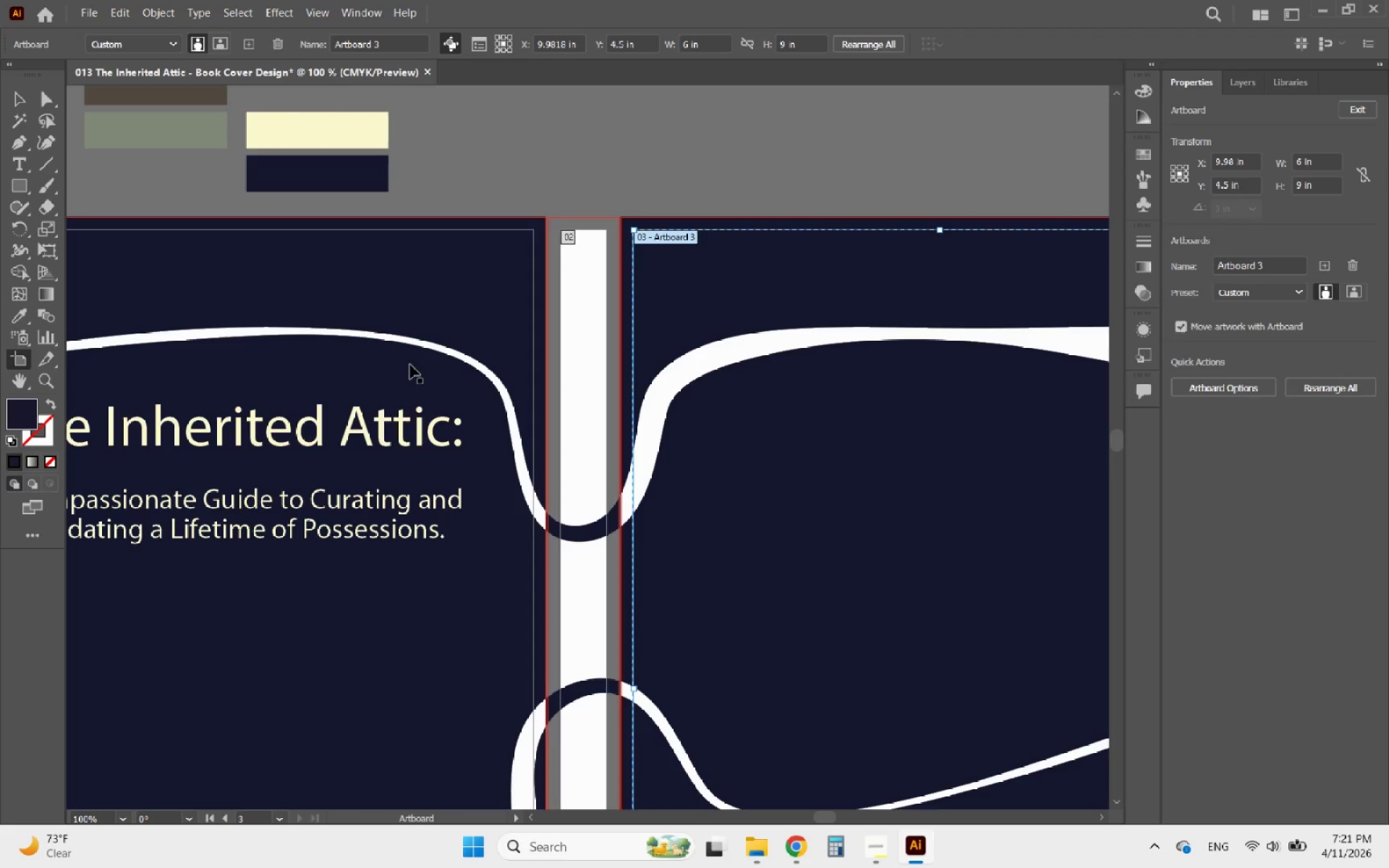 
hold_key(key=AltLeft, duration=0.81)
scroll: coordinate [577, 220], scroll_direction: up, amount: 5.0
 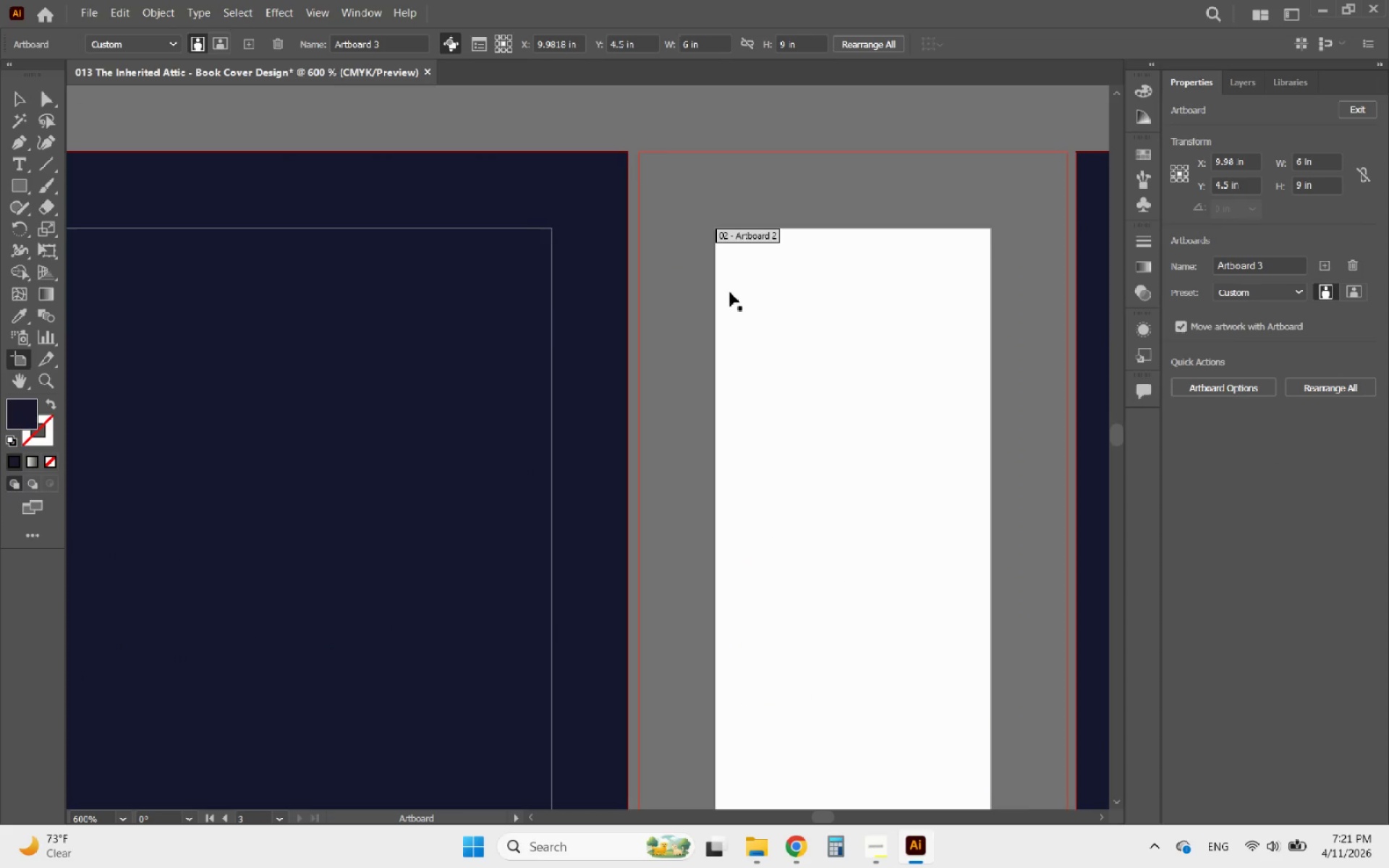 
left_click([745, 307])
 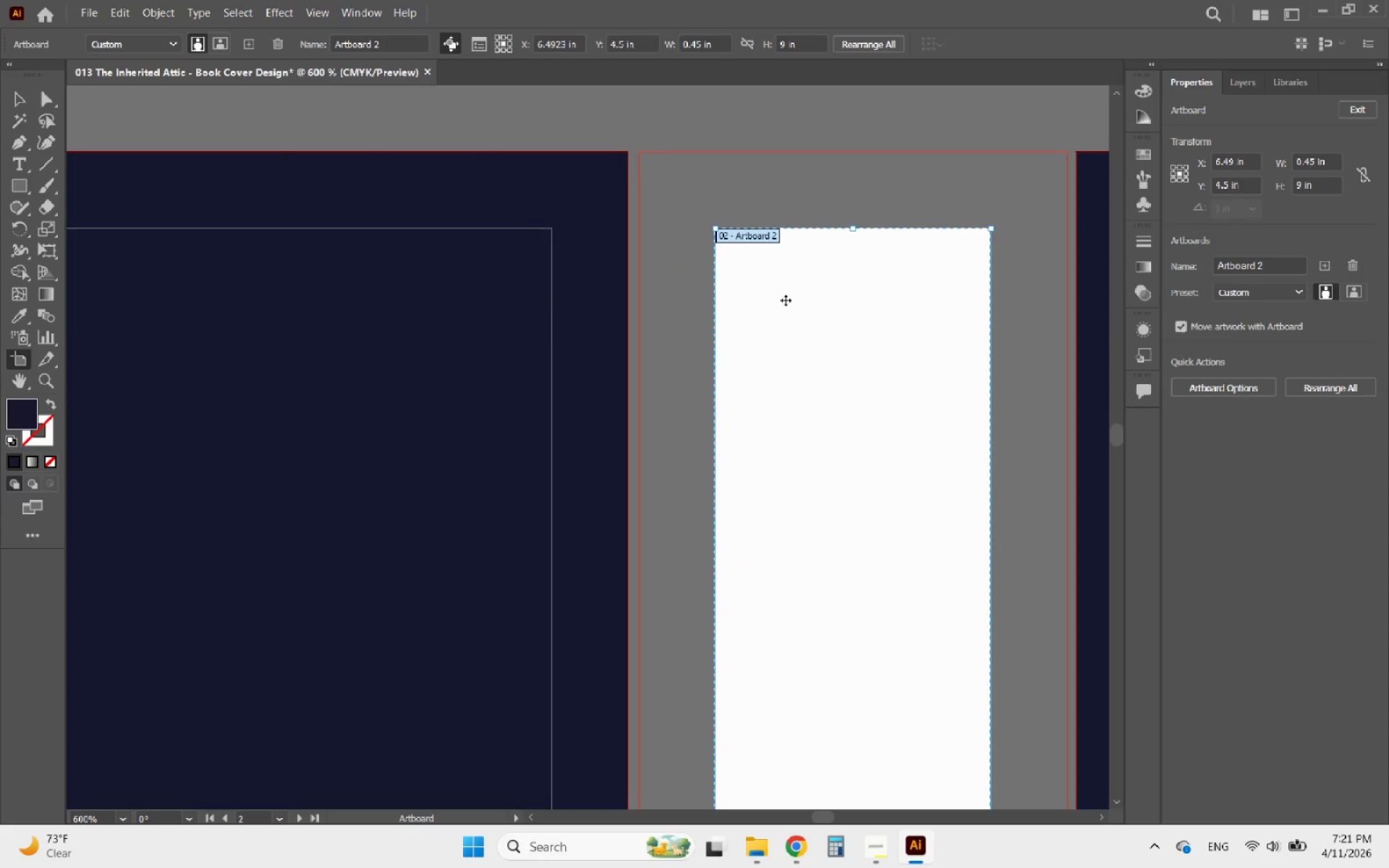 
left_click_drag(start_coordinate=[786, 300], to_coordinate=[777, 299])
 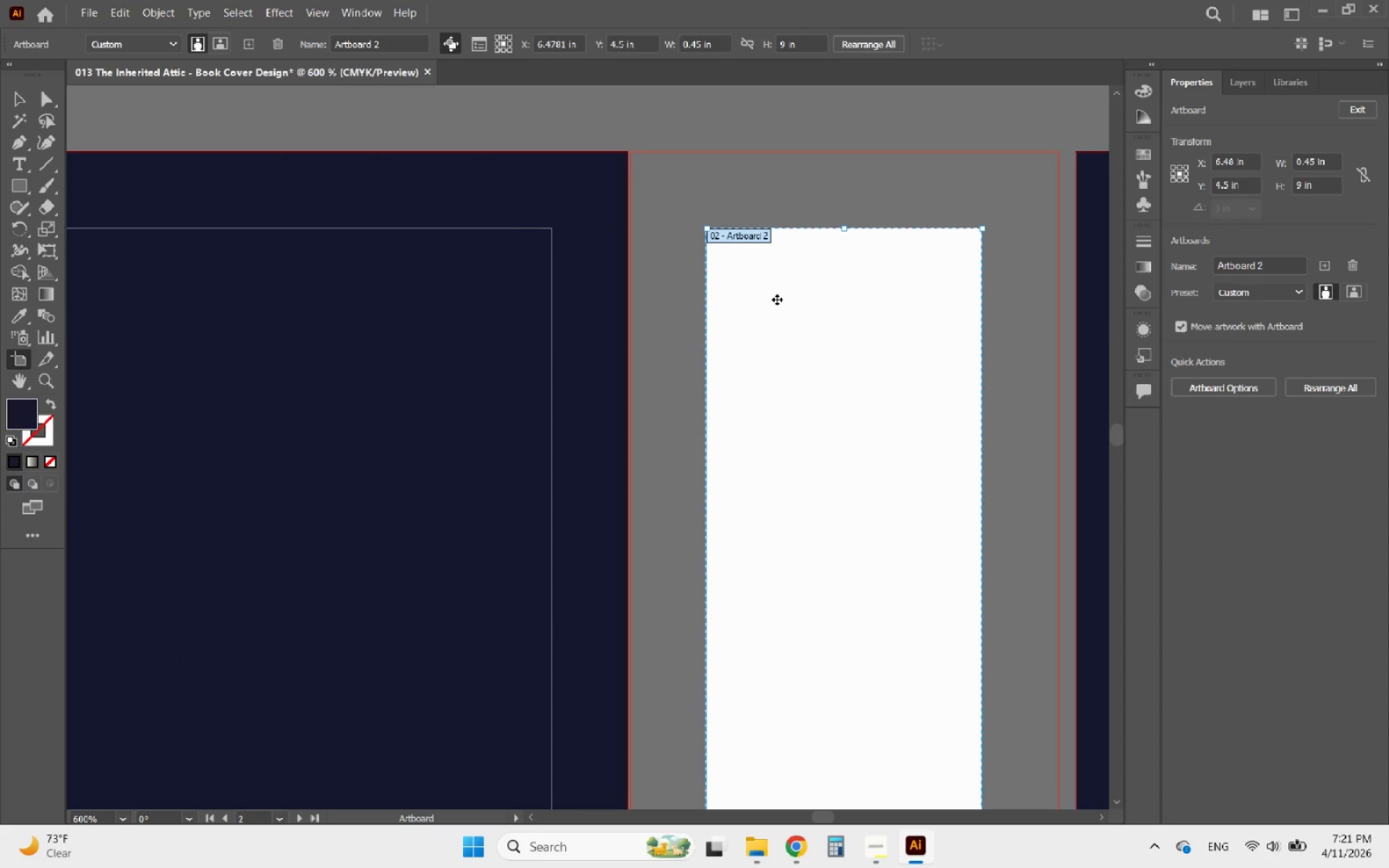 
left_click_drag(start_coordinate=[777, 299], to_coordinate=[771, 299])
 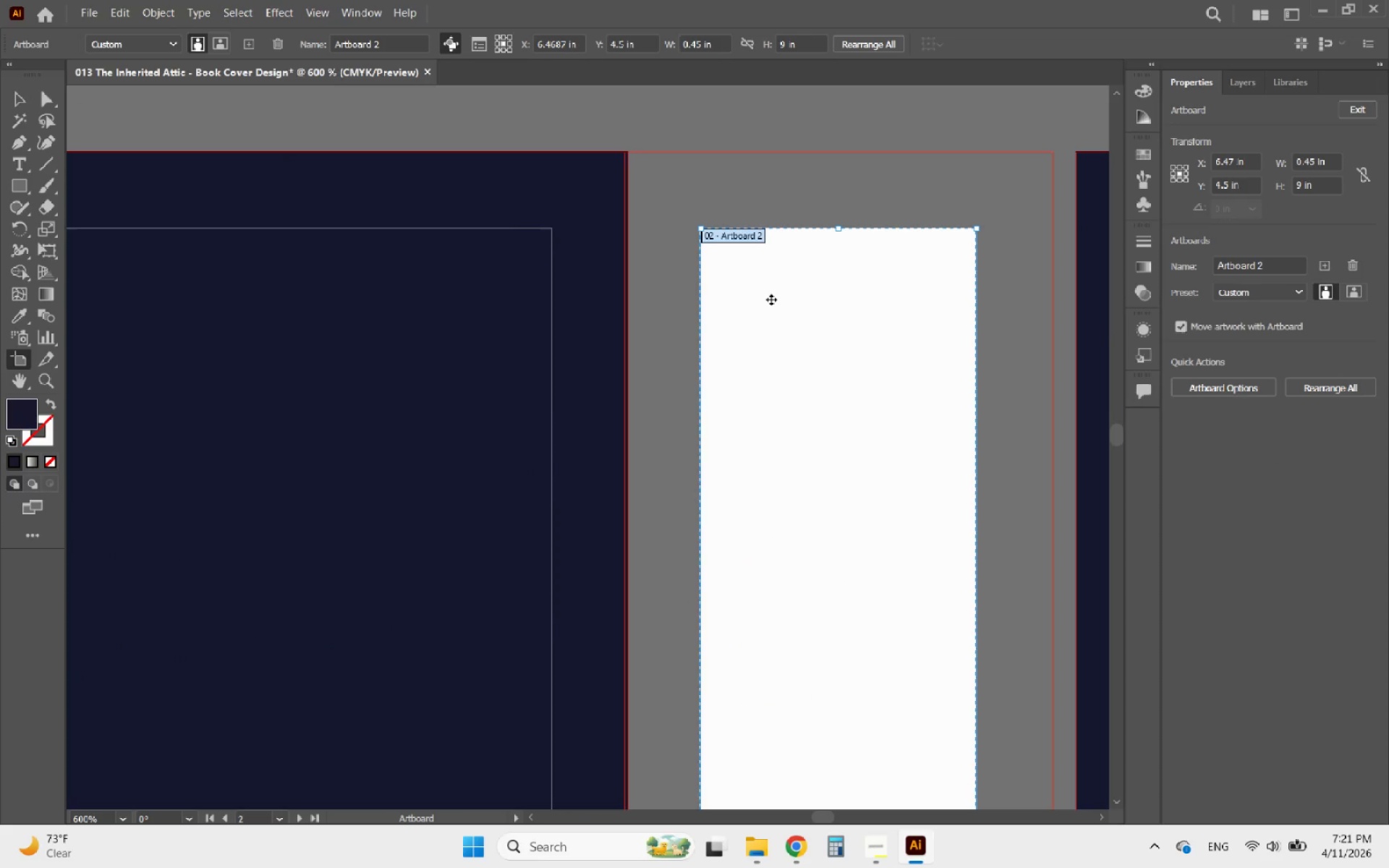 
left_click_drag(start_coordinate=[771, 299], to_coordinate=[775, 299])
 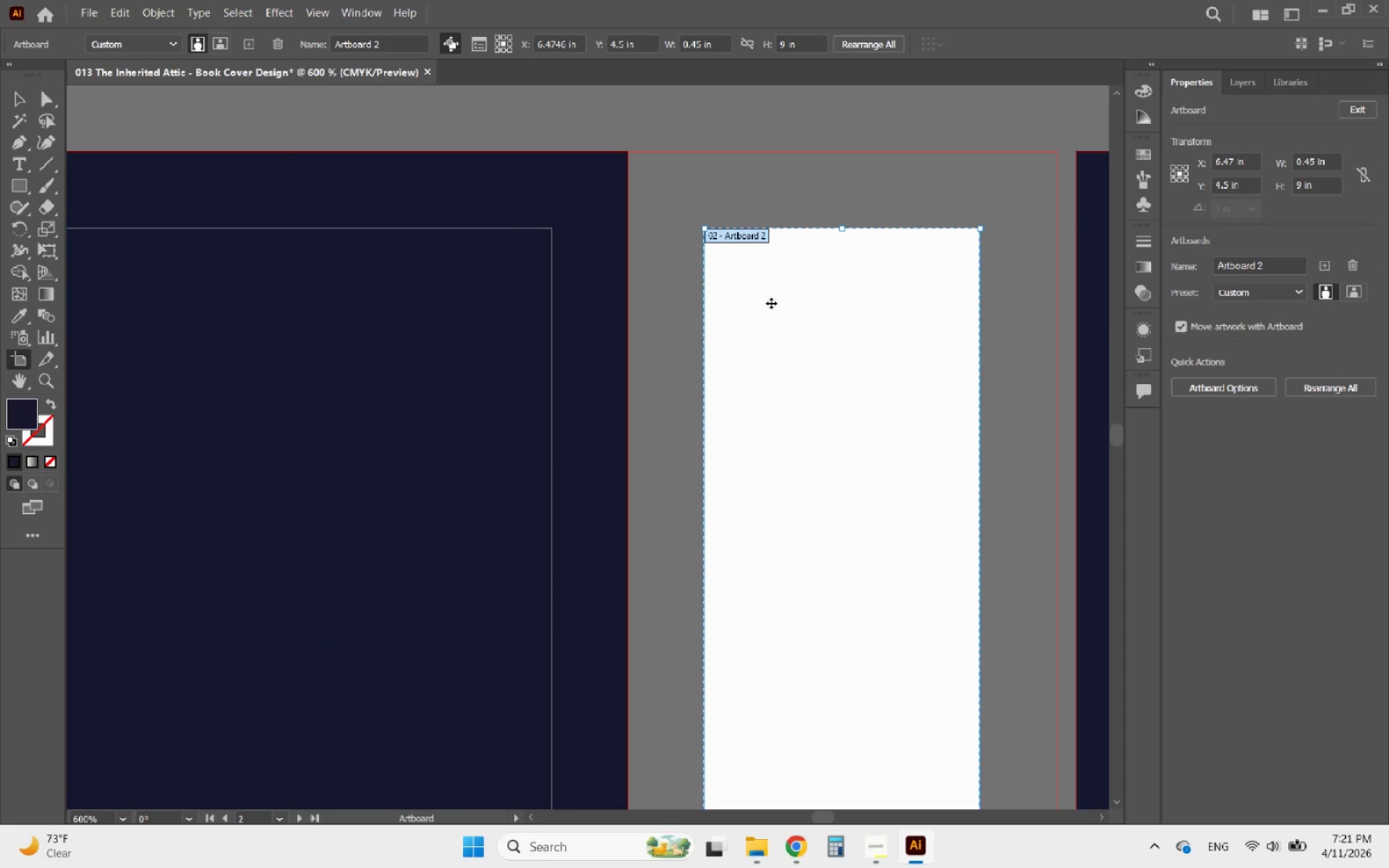 
hold_key(key=AltLeft, duration=1.2)
scroll: coordinate [626, 305], scroll_direction: none, amount: 0.0
 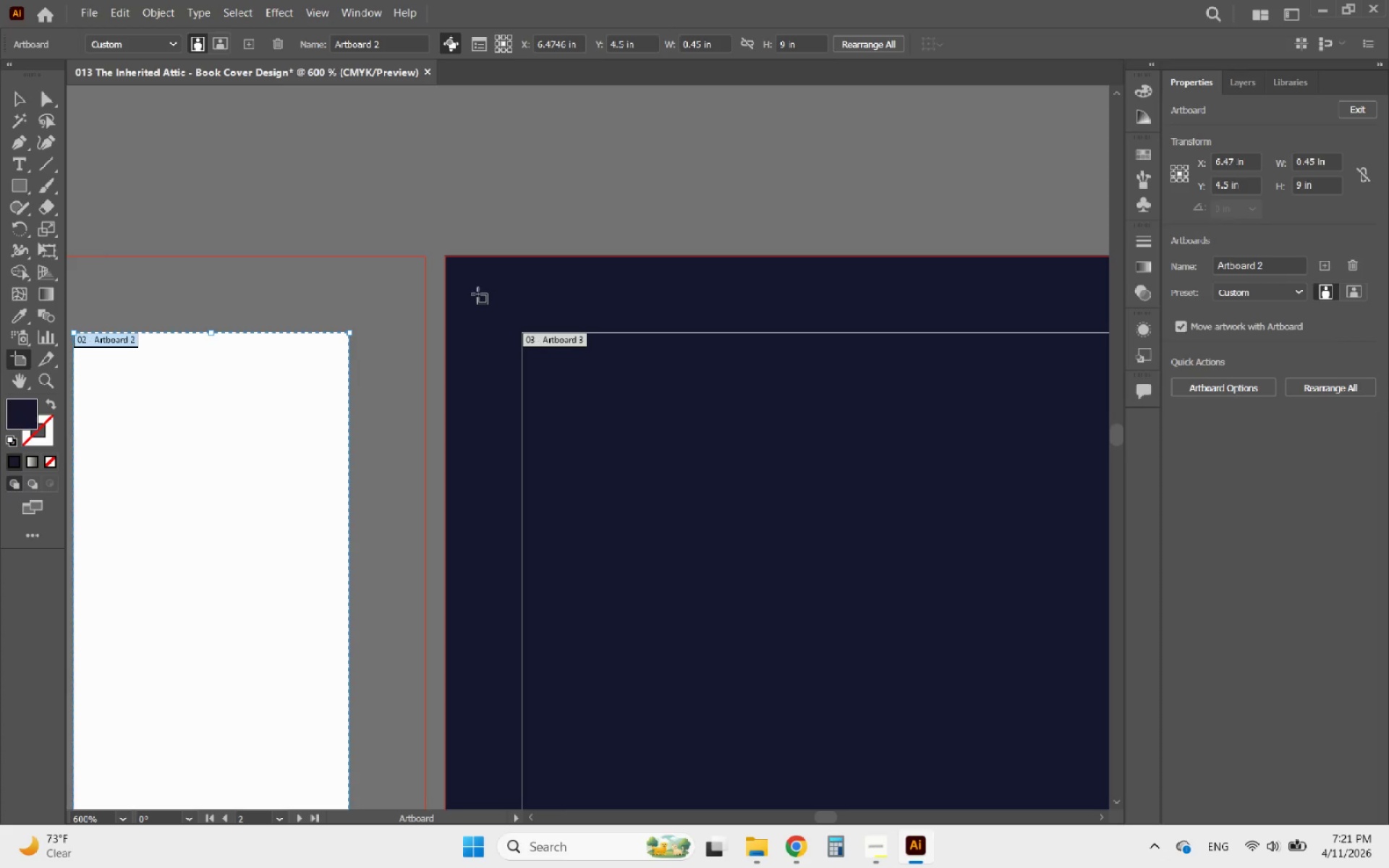 
left_click([477, 294])
 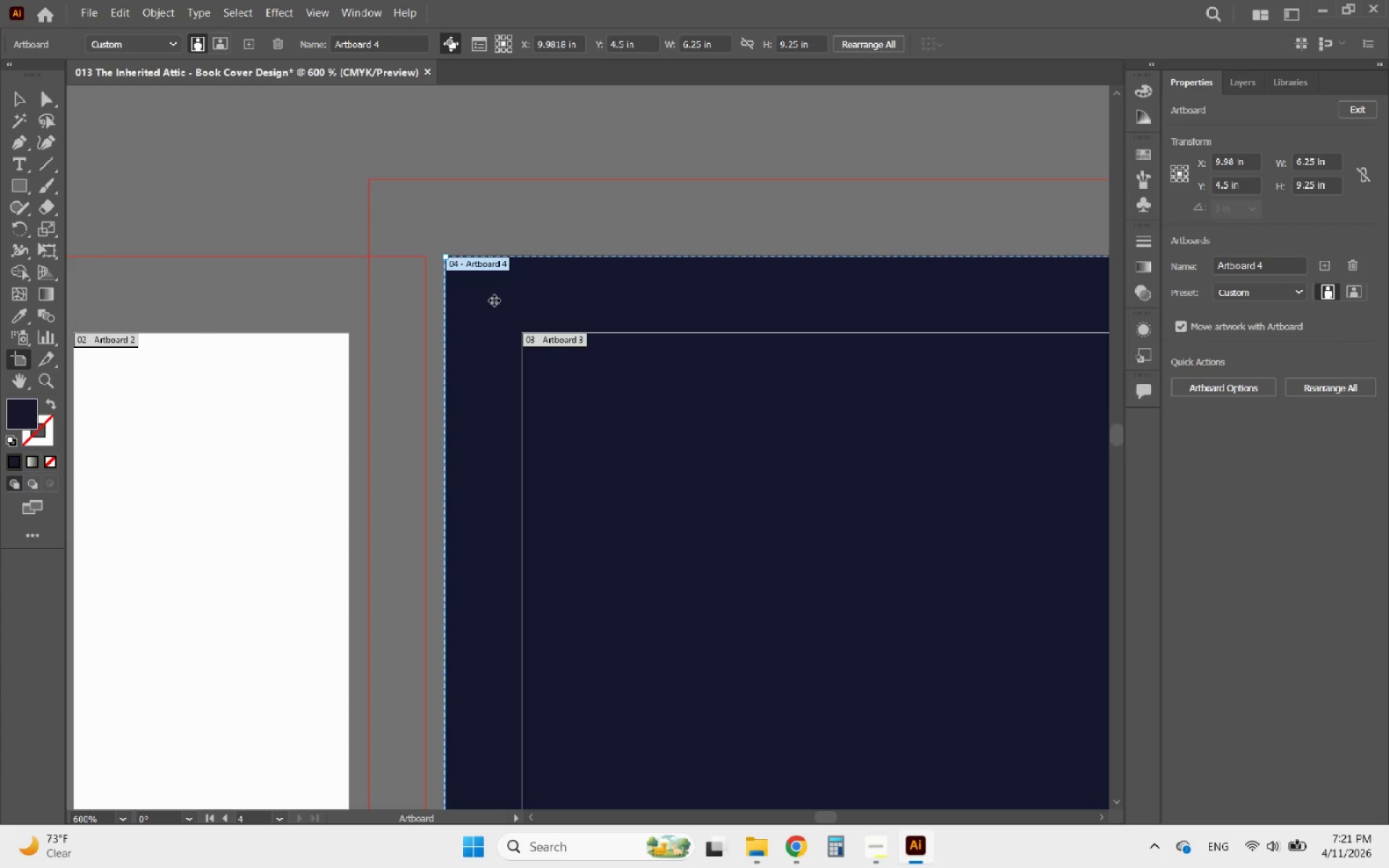 
left_click_drag(start_coordinate=[494, 300], to_coordinate=[477, 302])
 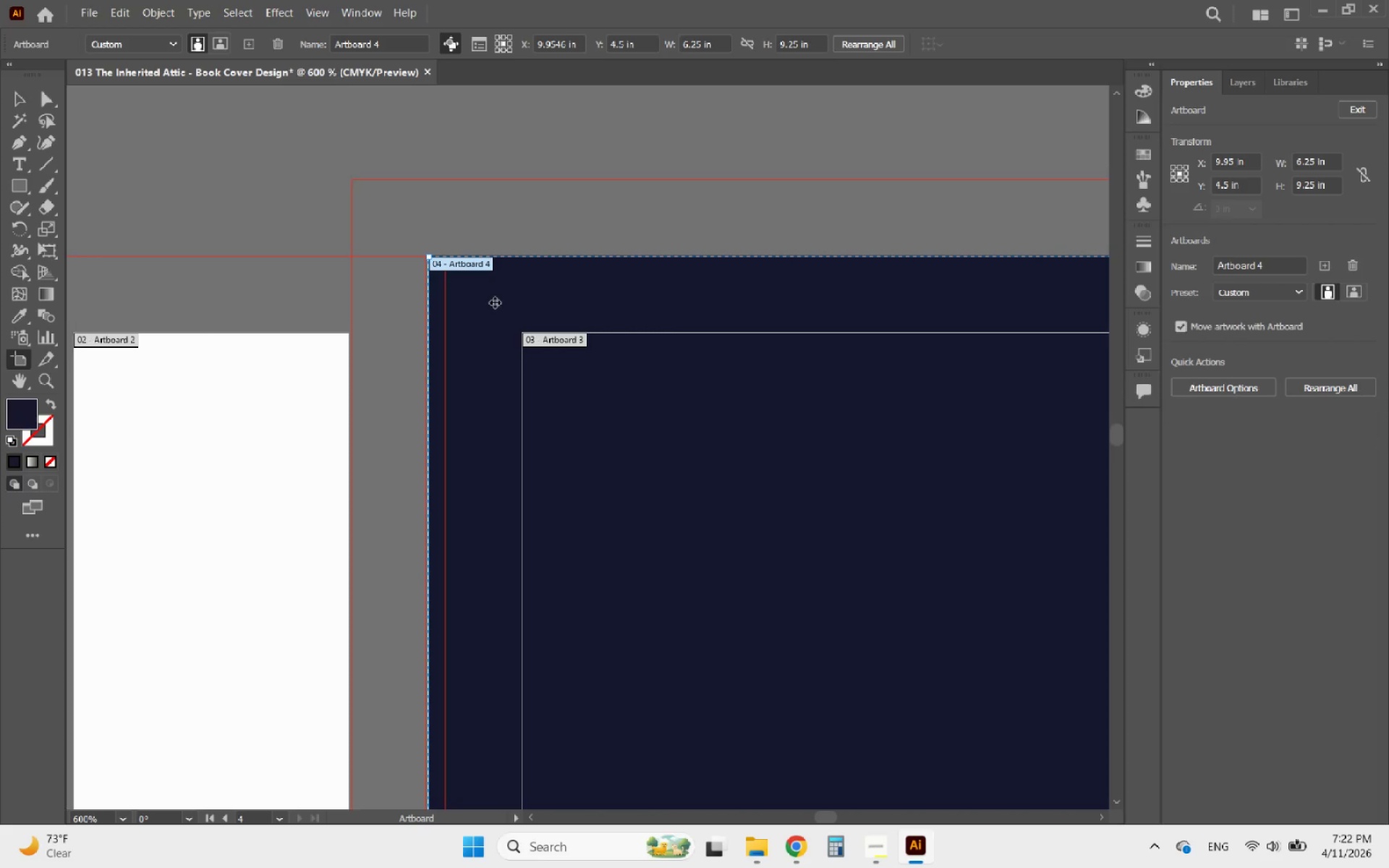 
hold_key(key=AltLeft, duration=0.53)
scroll: coordinate [492, 222], scroll_direction: down, amount: 4.0
 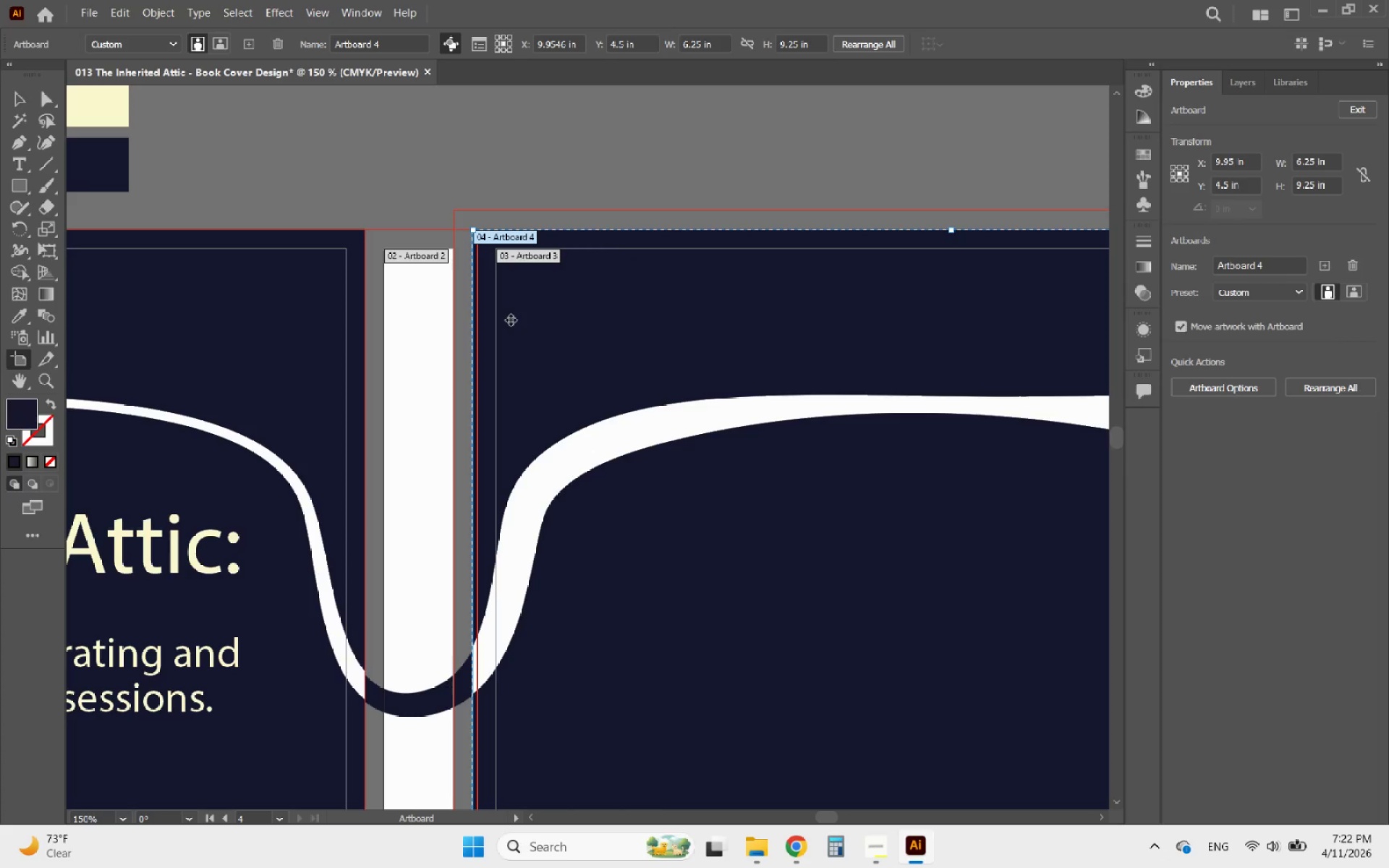 
left_click_drag(start_coordinate=[511, 281], to_coordinate=[561, 284])
 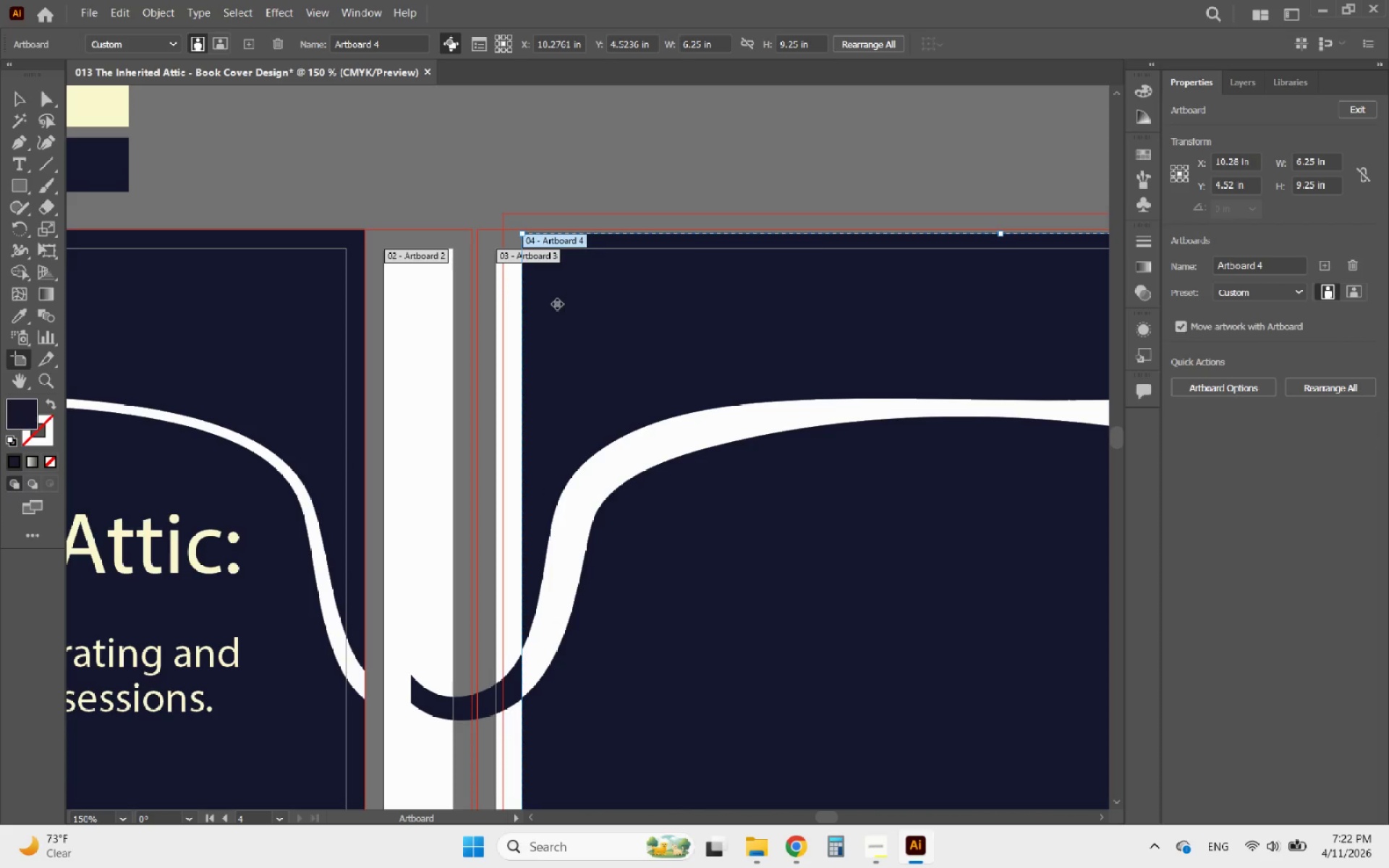 
left_click_drag(start_coordinate=[558, 306], to_coordinate=[613, 297])
 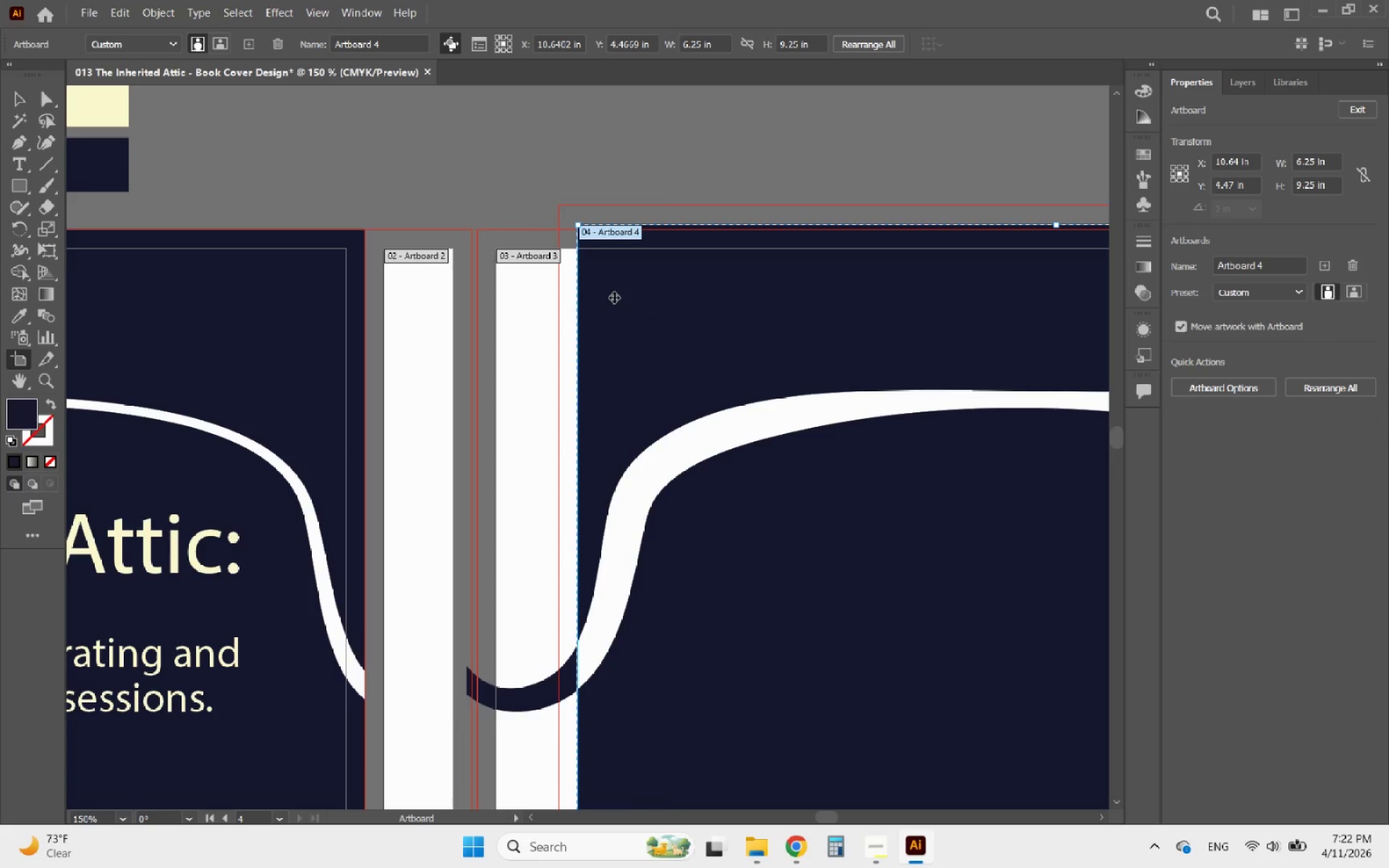 
key(Control+Z)
 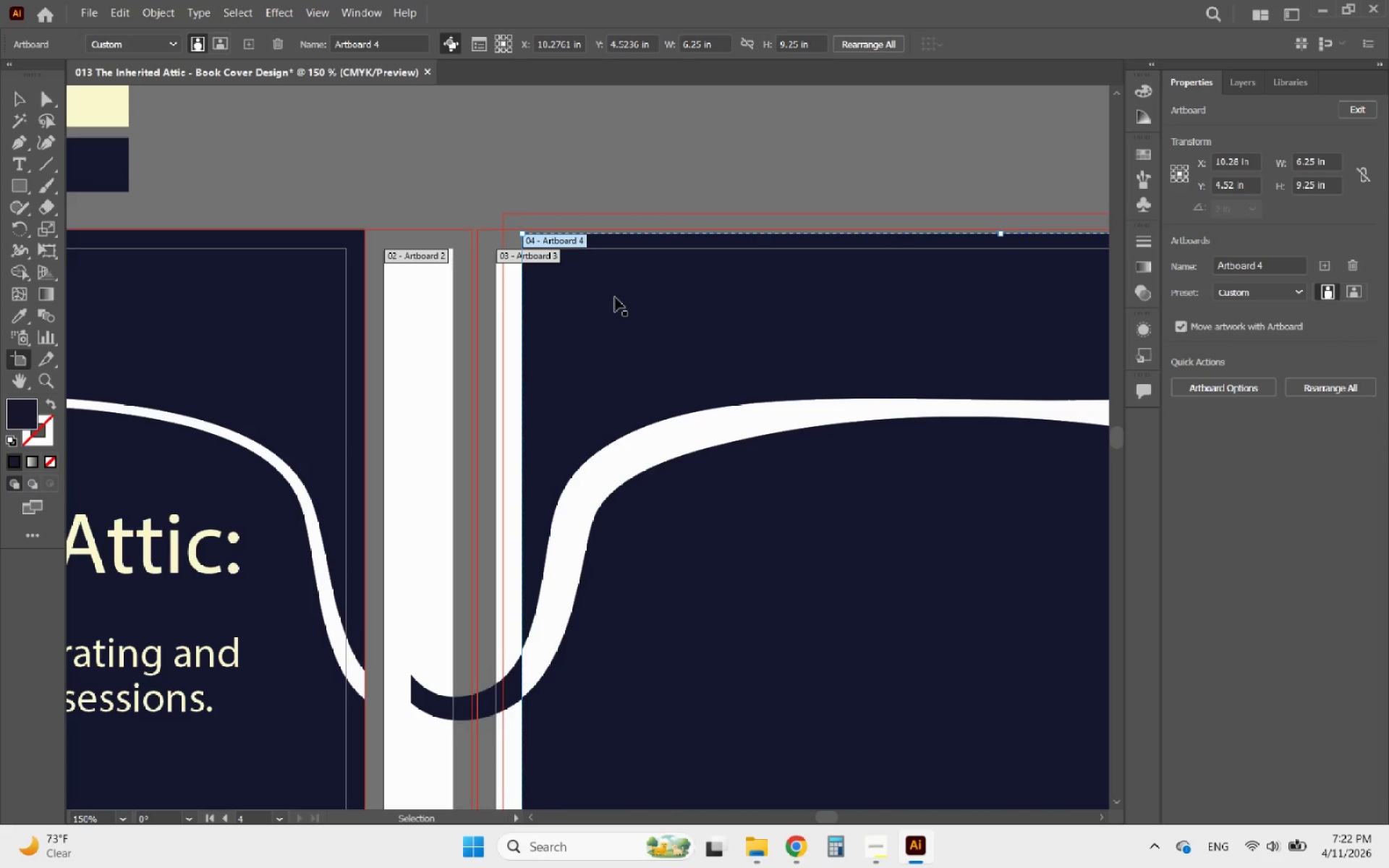 
key(Control+Z)
 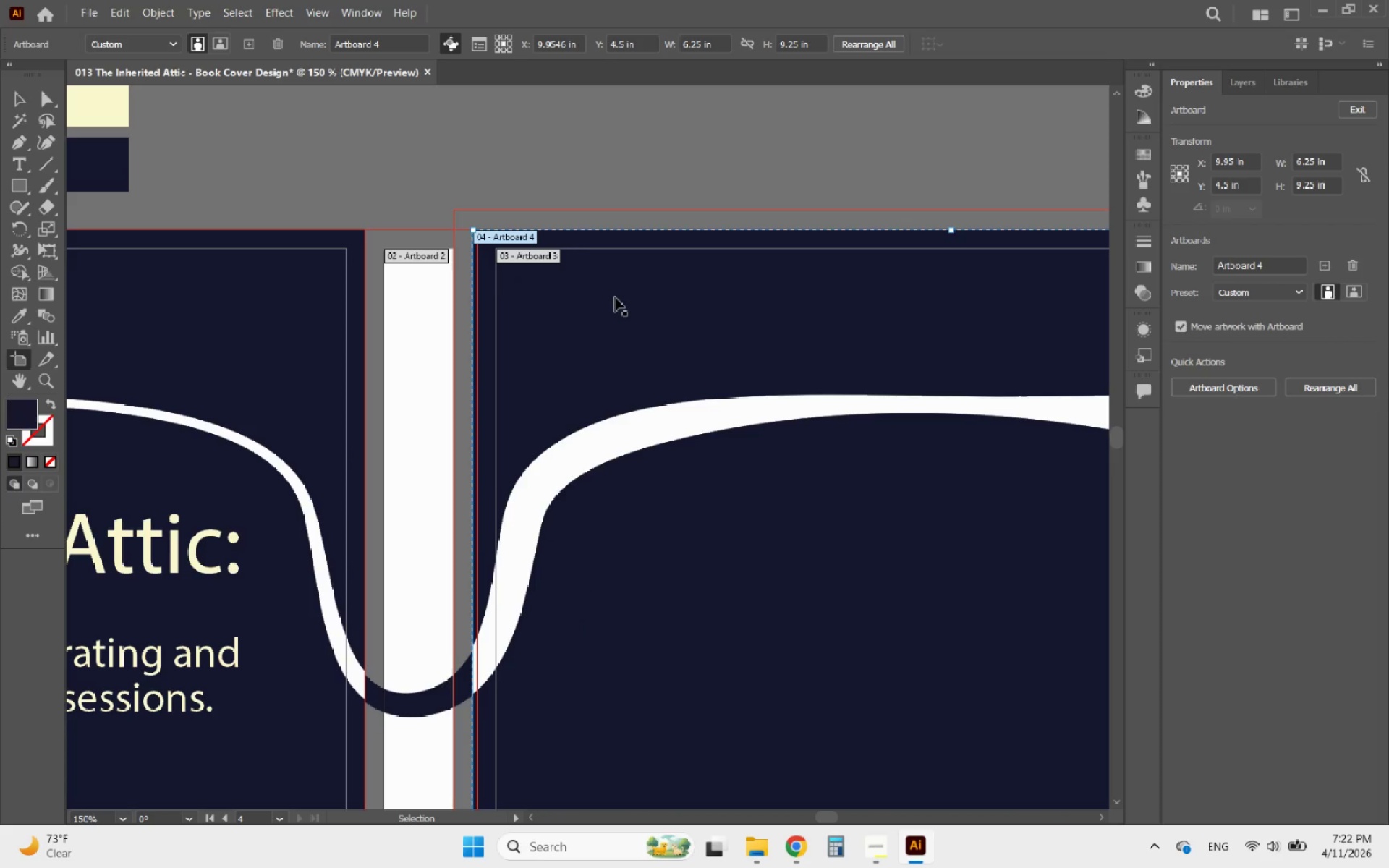 
key(Control+Z)
 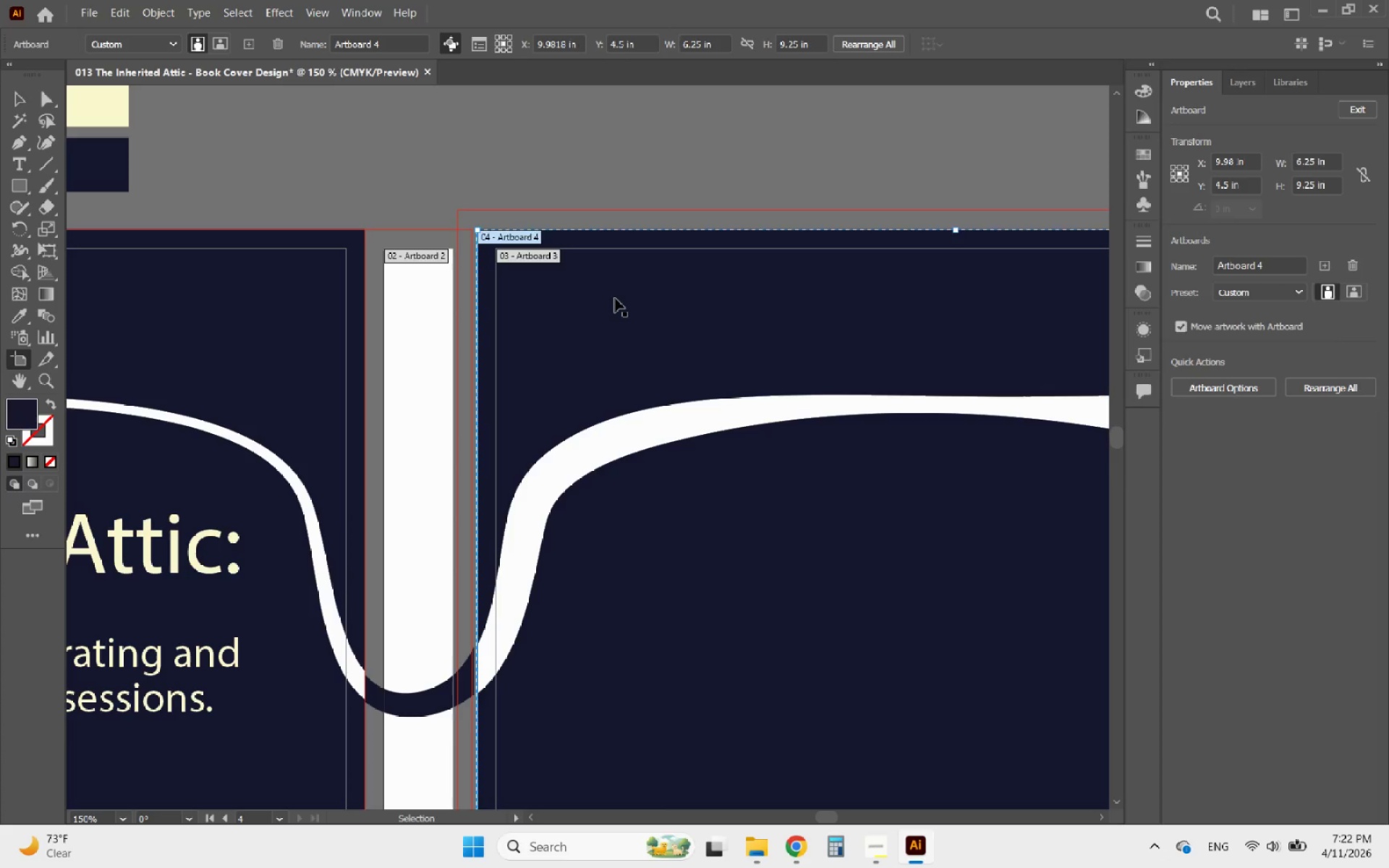 
key(Control+Z)
 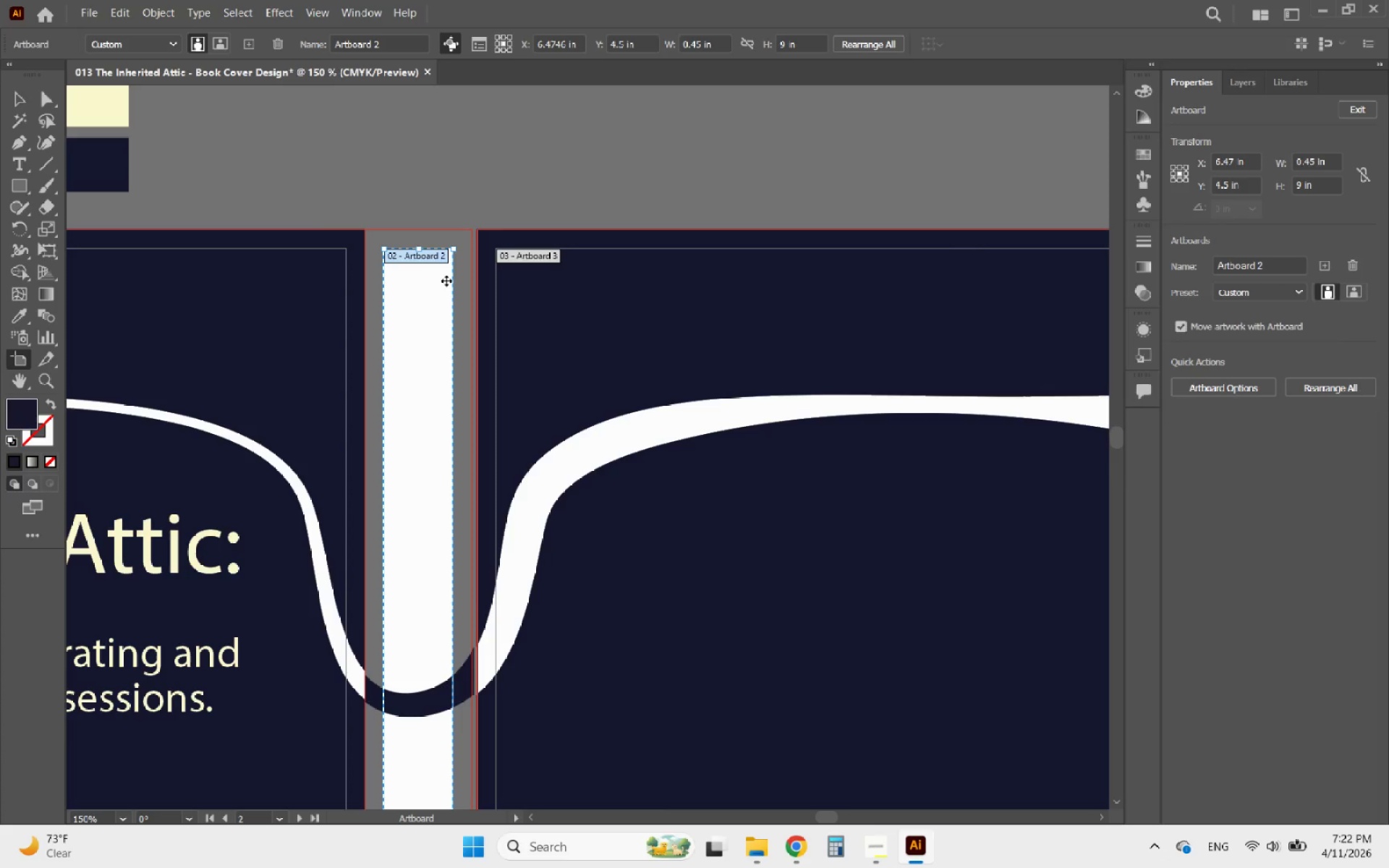 
hold_key(key=AltLeft, duration=0.53)
scroll: coordinate [428, 235], scroll_direction: up, amount: 4.0
 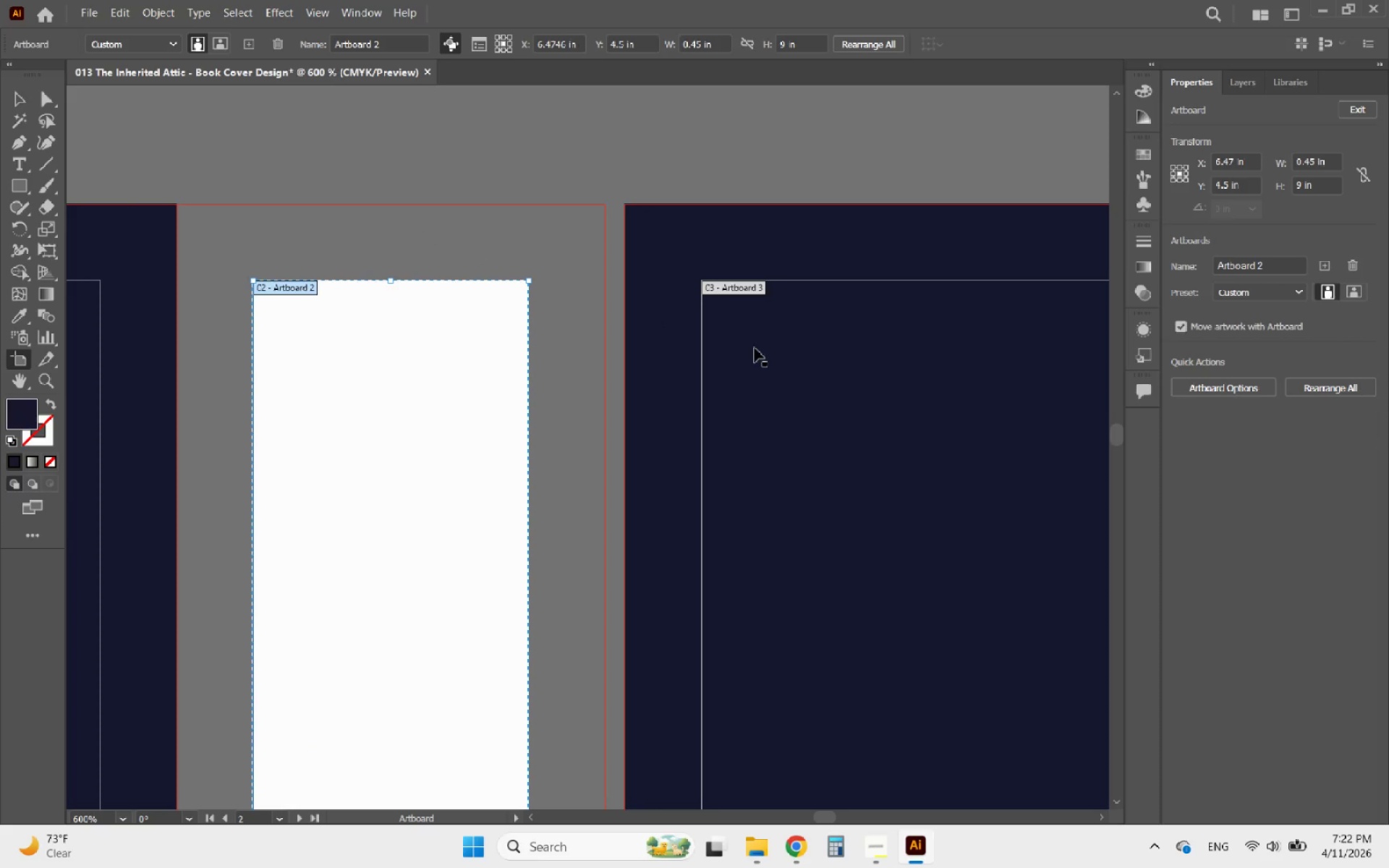 
left_click([755, 348])
 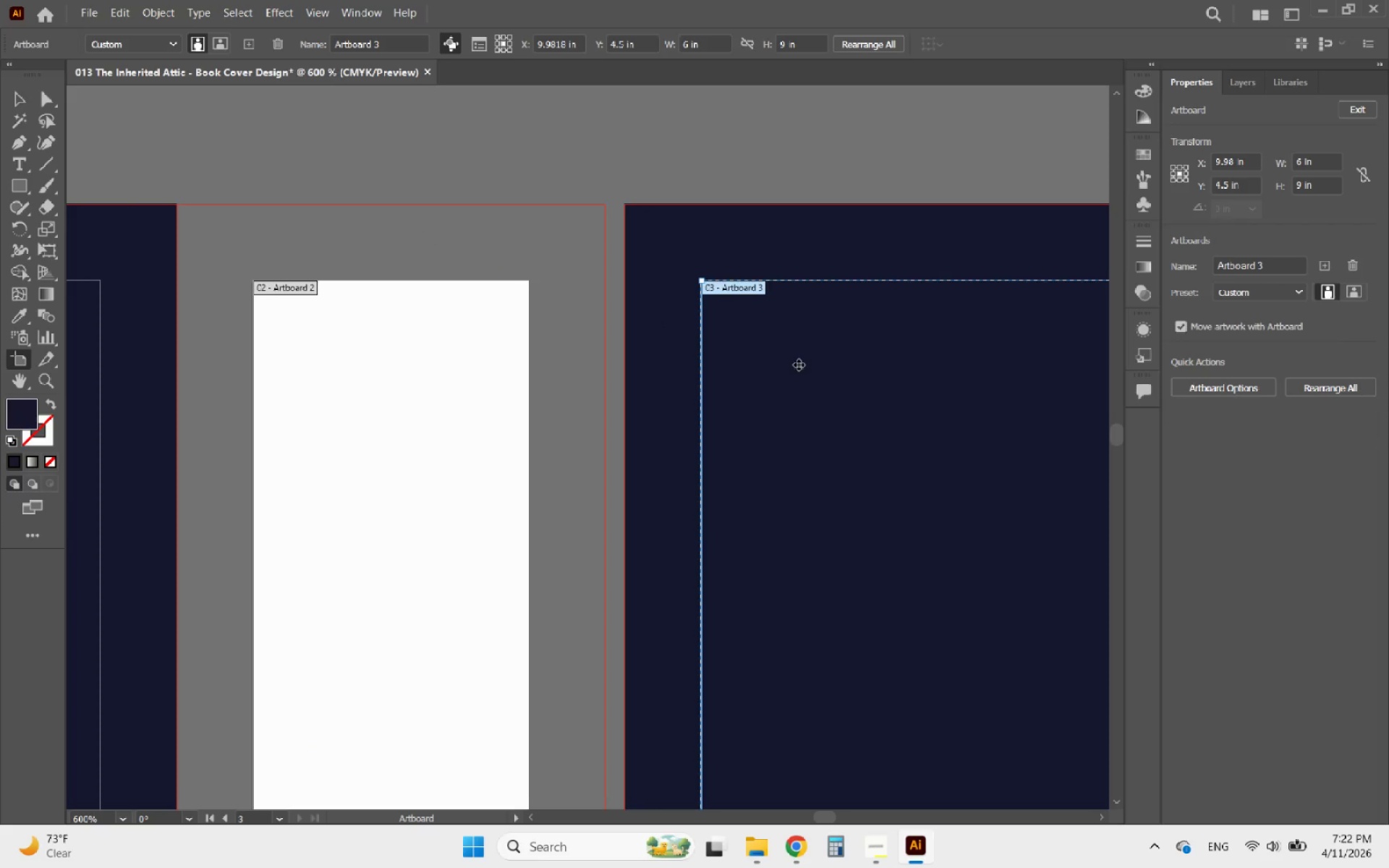 
left_click_drag(start_coordinate=[799, 365], to_coordinate=[781, 365])
 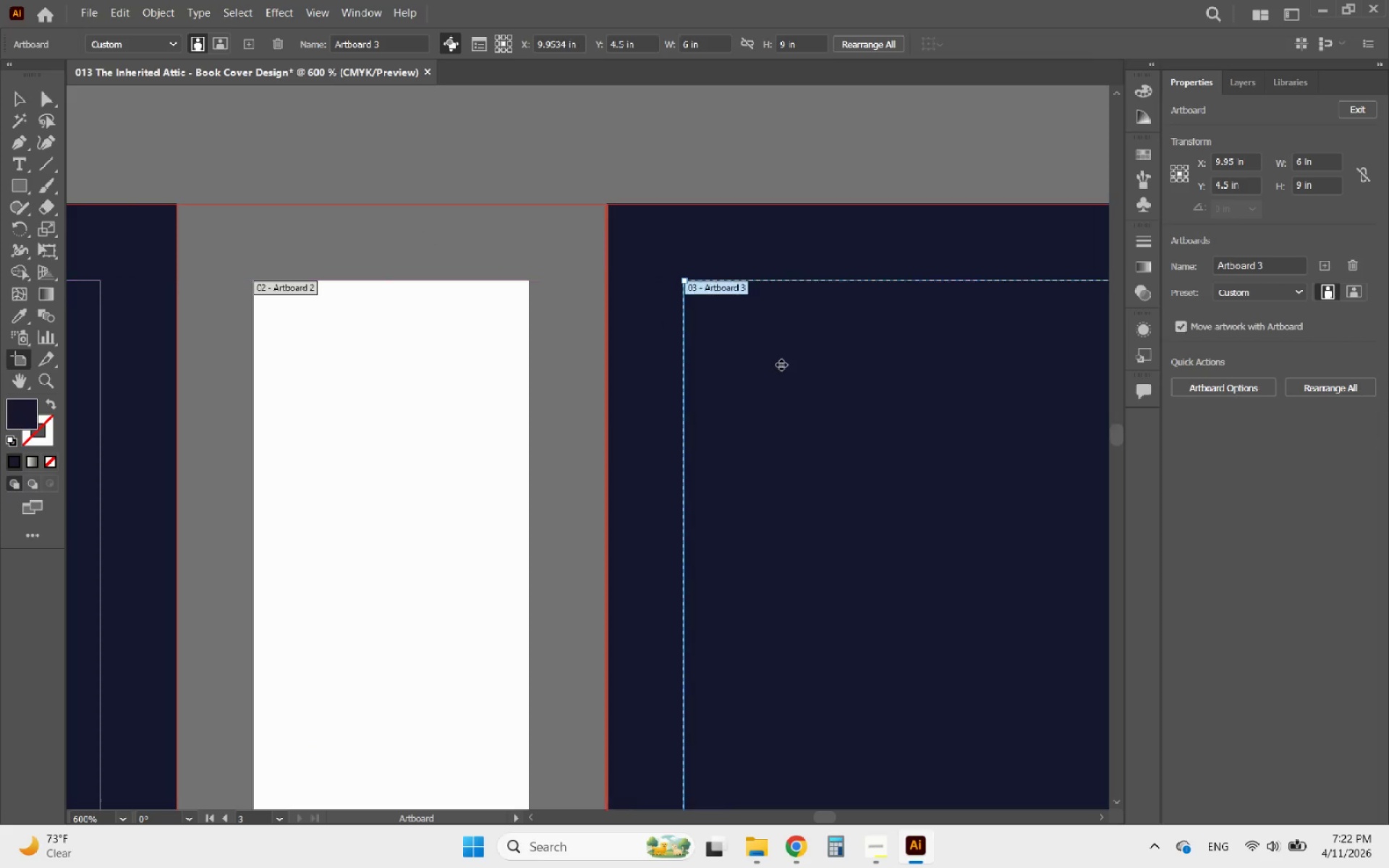 
hold_key(key=AltLeft, duration=0.7)
scroll: coordinate [658, 219], scroll_direction: up, amount: 5.0
 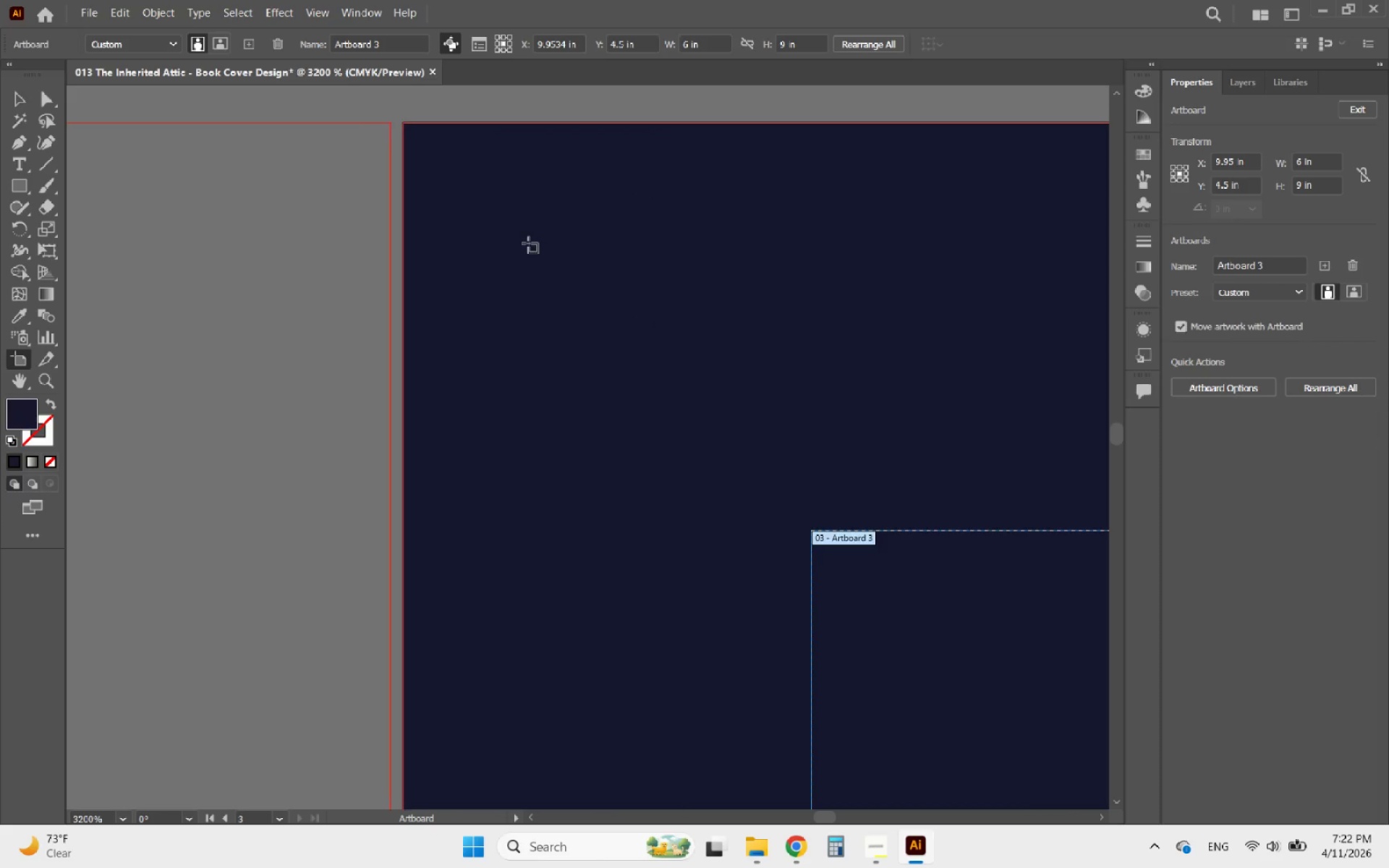 
left_click_drag(start_coordinate=[529, 244], to_coordinate=[509, 246])
 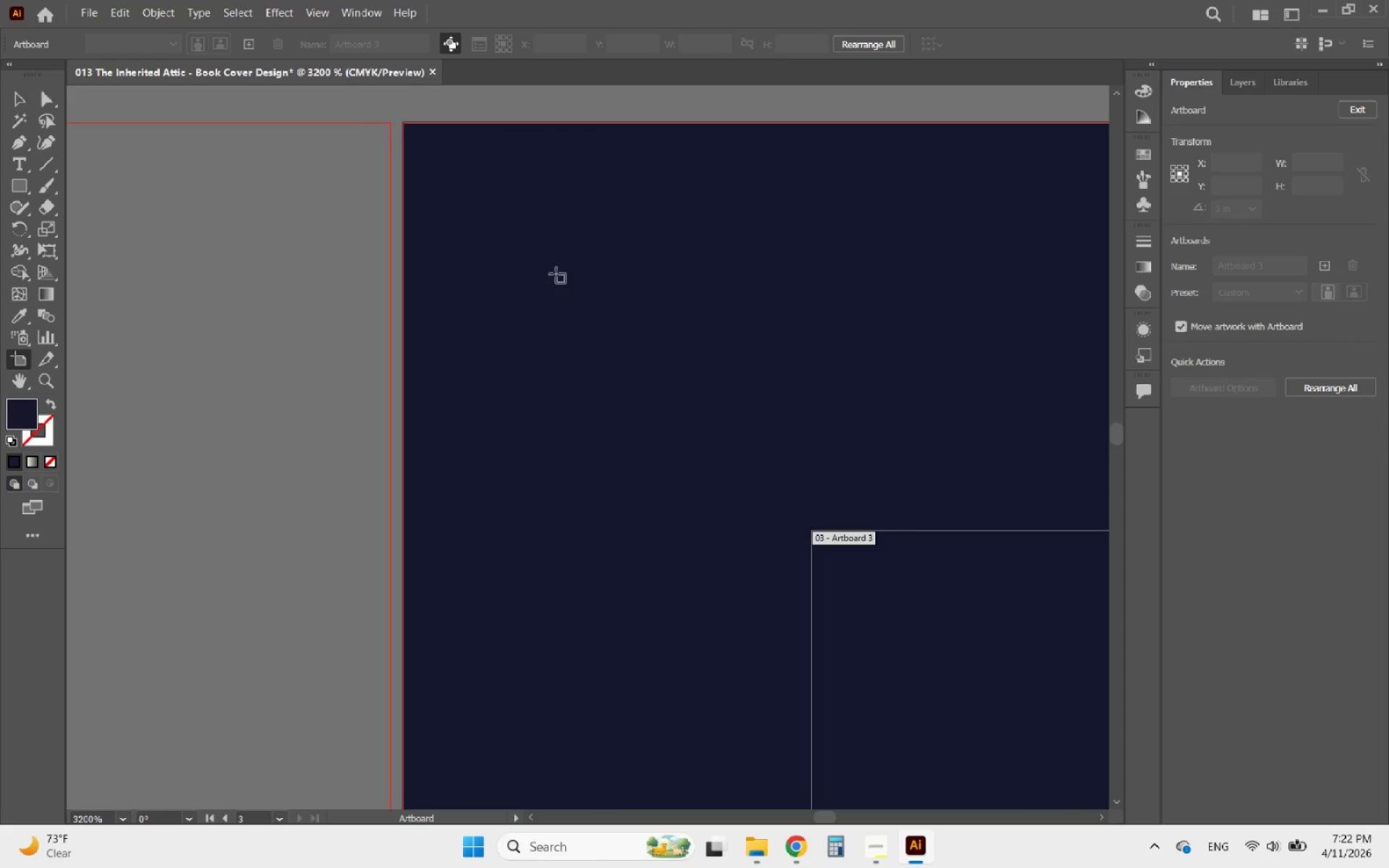 
hold_key(key=AltLeft, duration=0.41)
hold_key(key=AltLeft, duration=0.34)
scroll: coordinate [626, 332], scroll_direction: down, amount: 12.0
 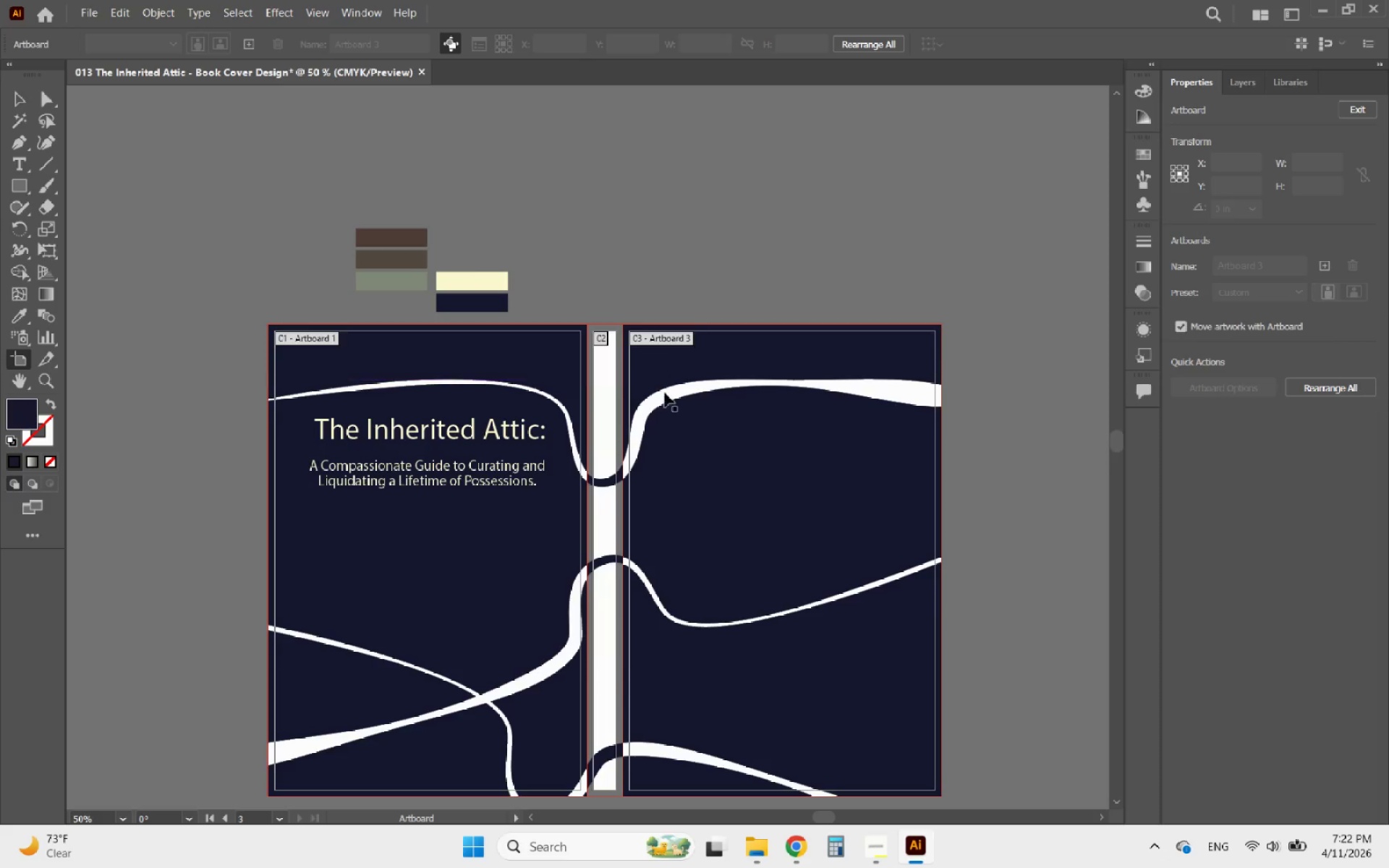 
key(Control+Z)
 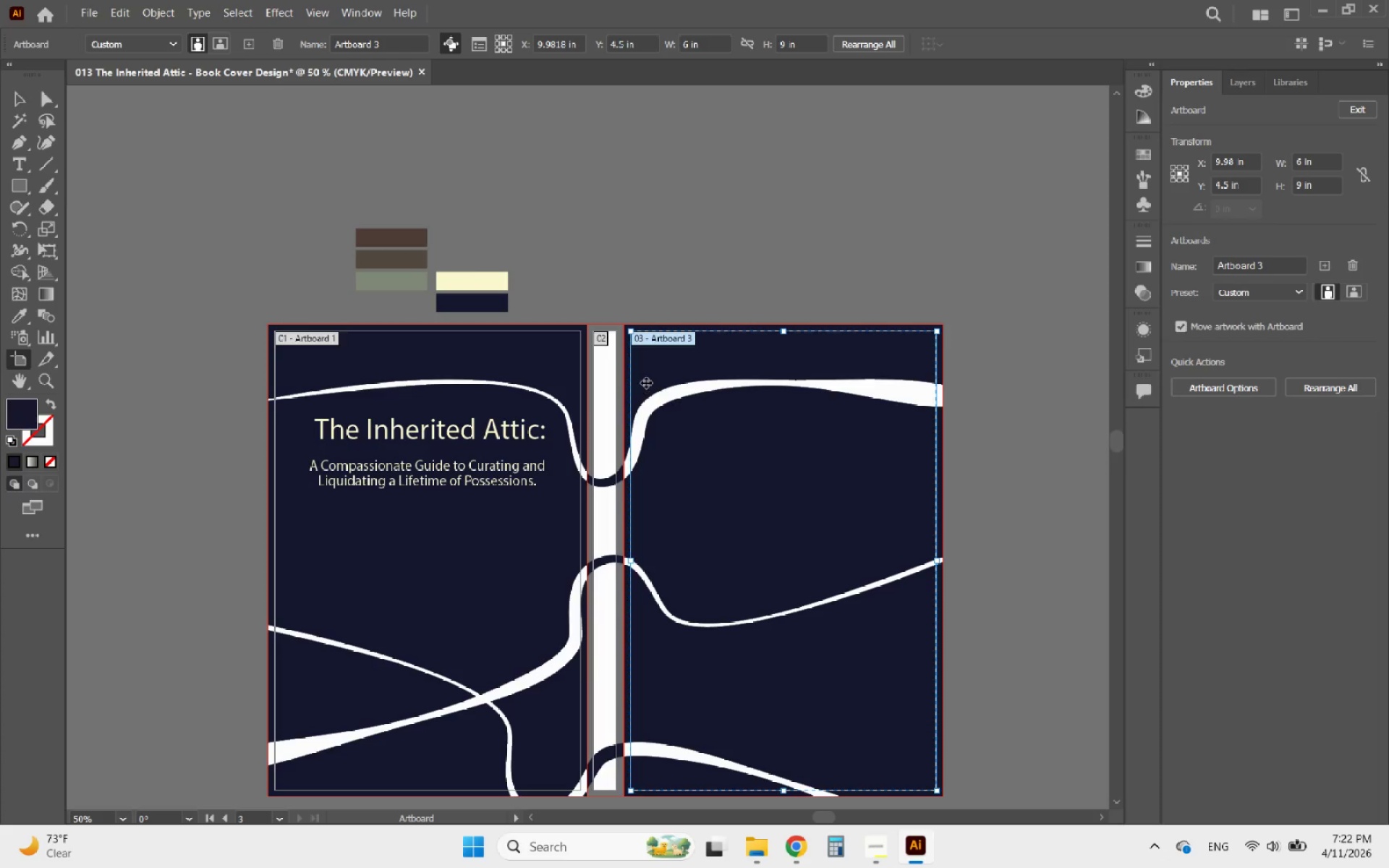 
hold_key(key=AltLeft, duration=1.06)
scroll: coordinate [595, 488], scroll_direction: up, amount: 8.0
 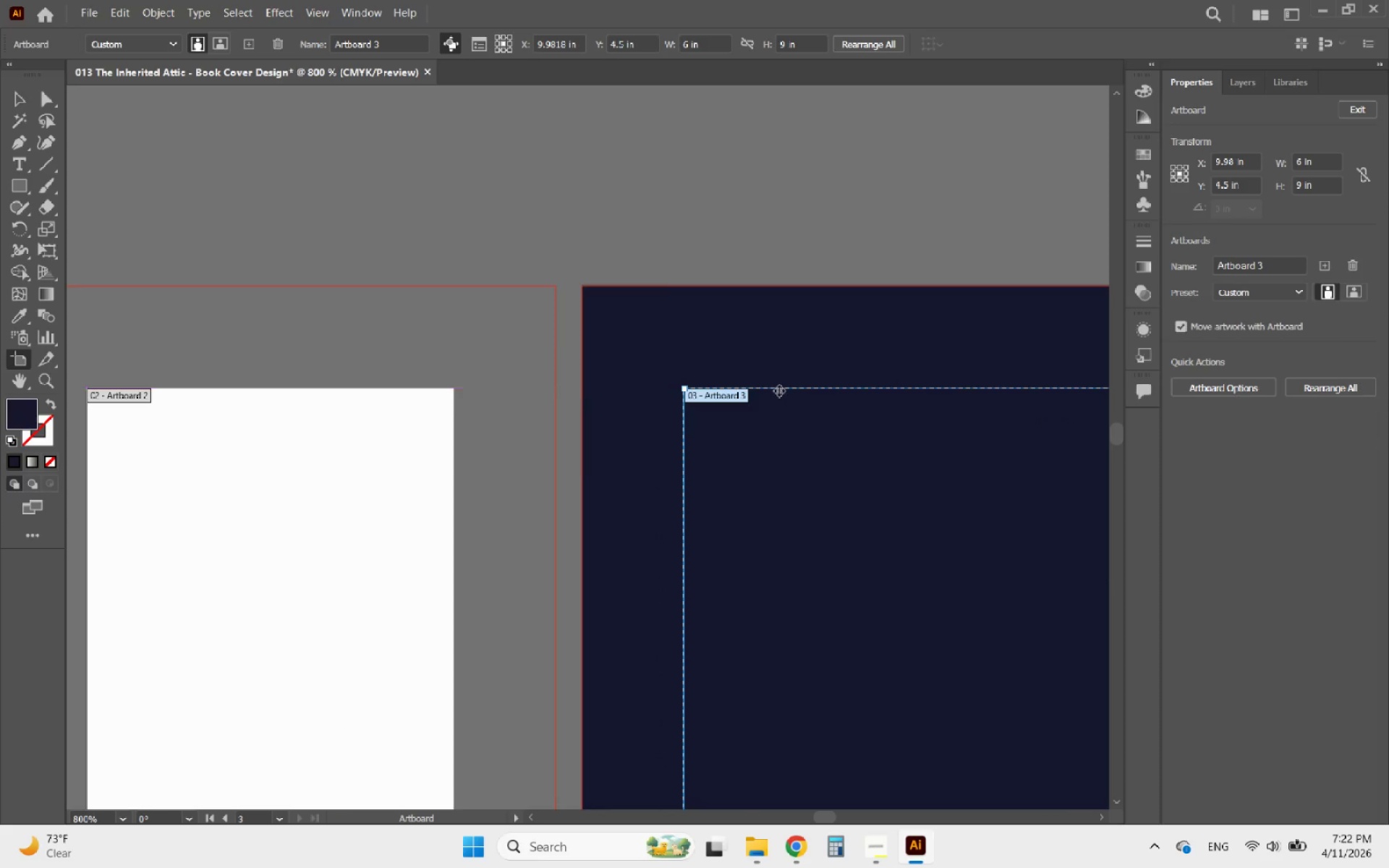 
left_click_drag(start_coordinate=[773, 394], to_coordinate=[749, 396])
 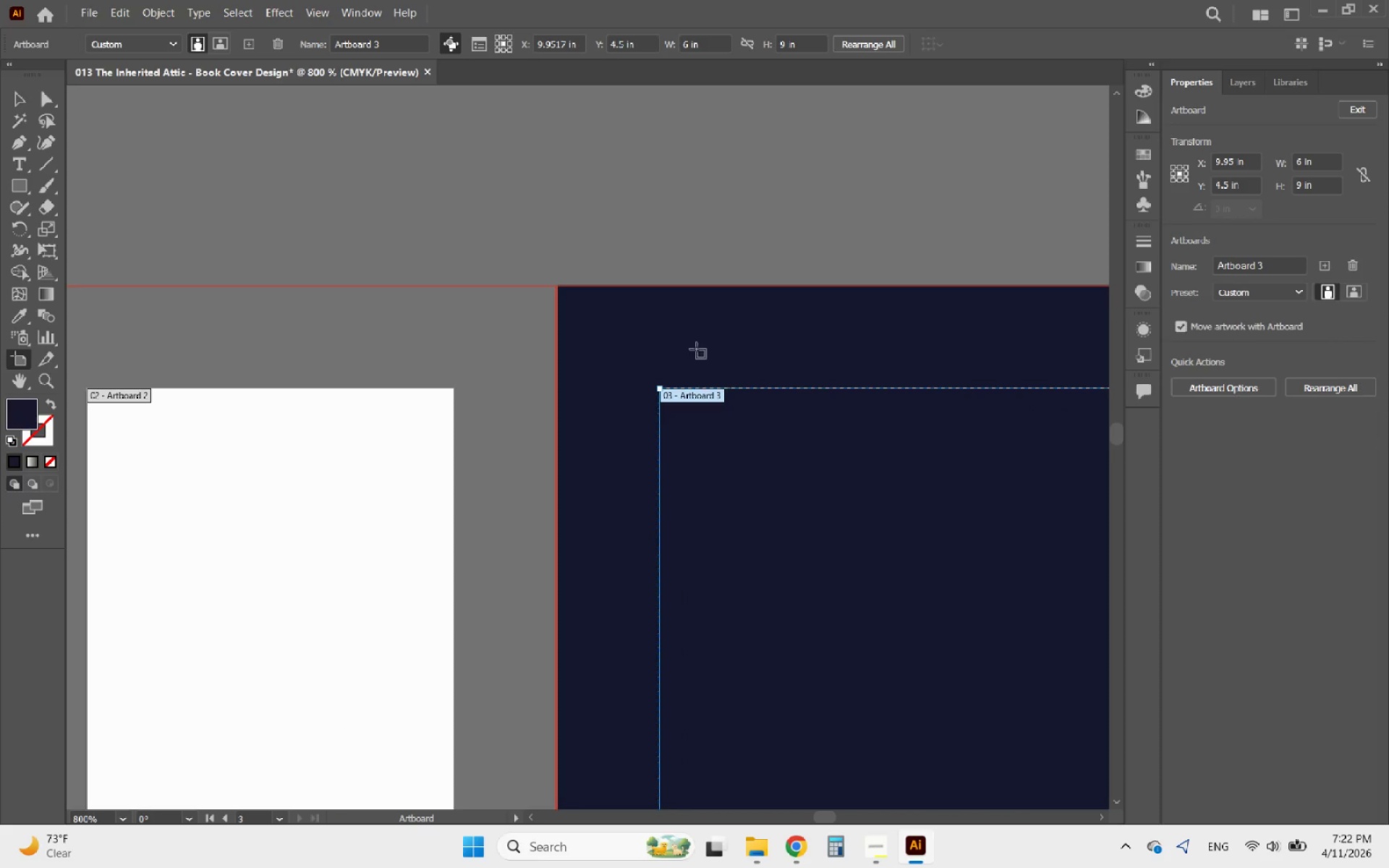 
hold_key(key=AltLeft, duration=4.03)
scroll: coordinate [668, 319], scroll_direction: down, amount: 9.0
 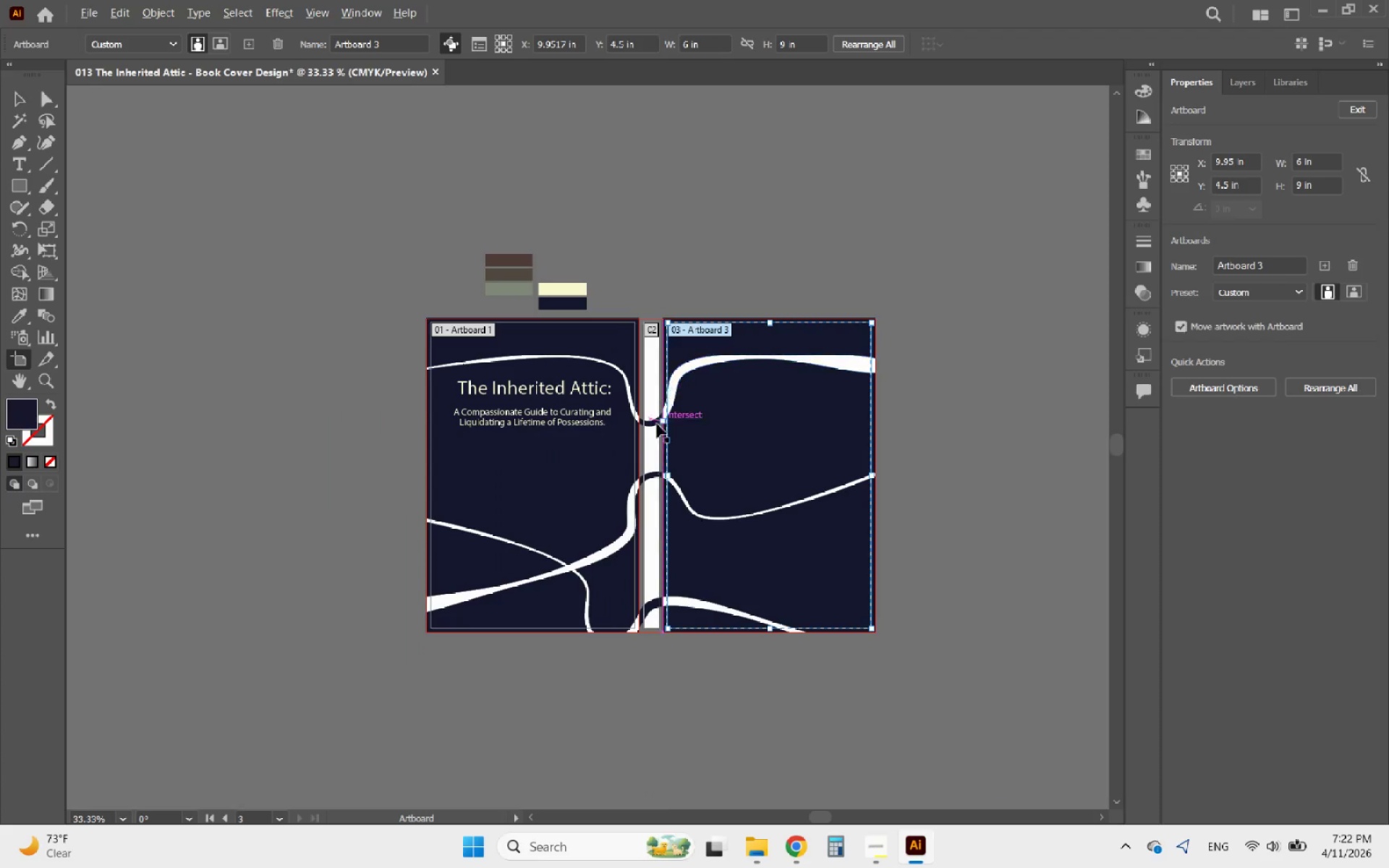 
scroll: coordinate [738, 195], scroll_direction: up, amount: 9.0
 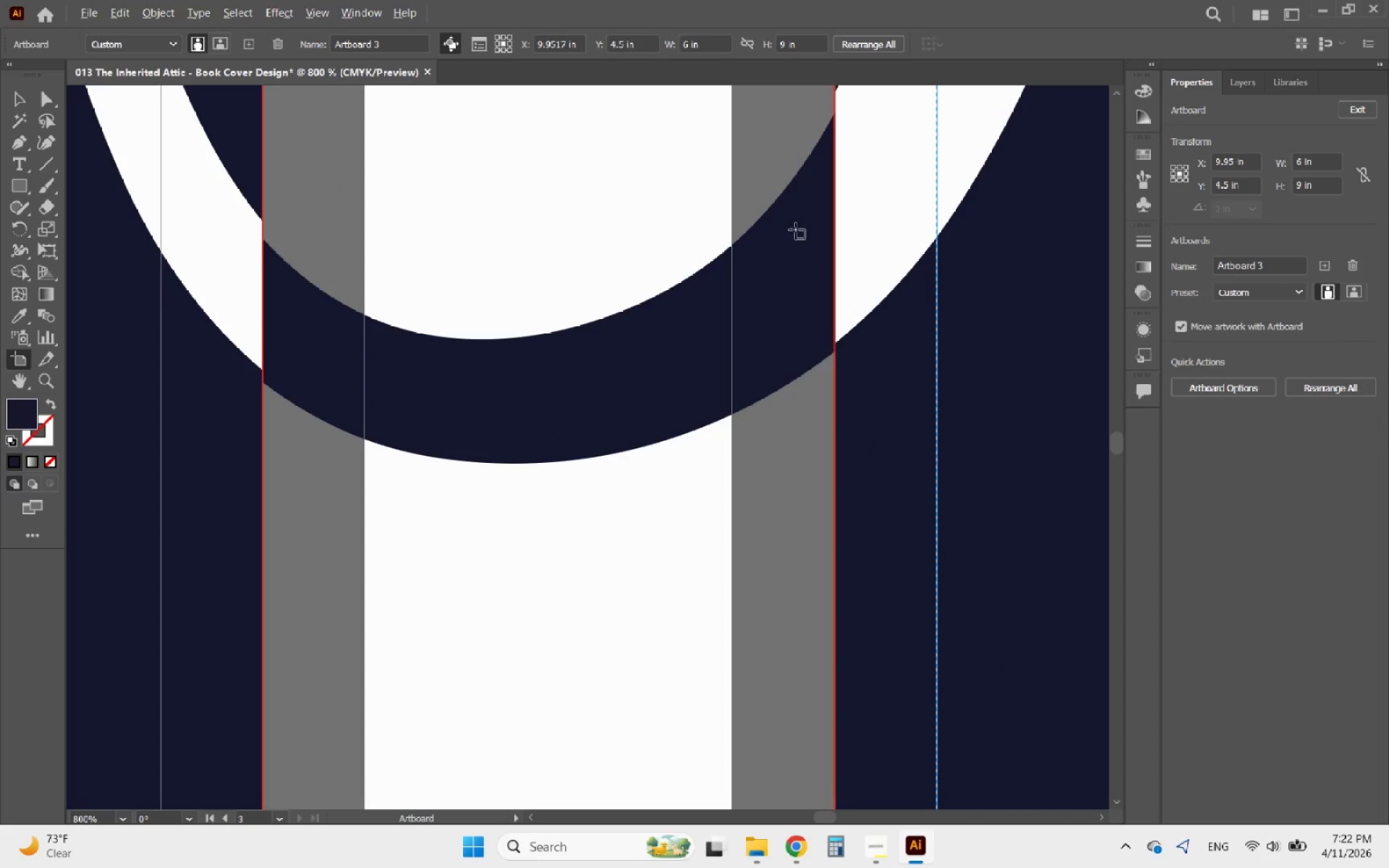 
scroll: coordinate [670, 344], scroll_direction: down, amount: 3.0
 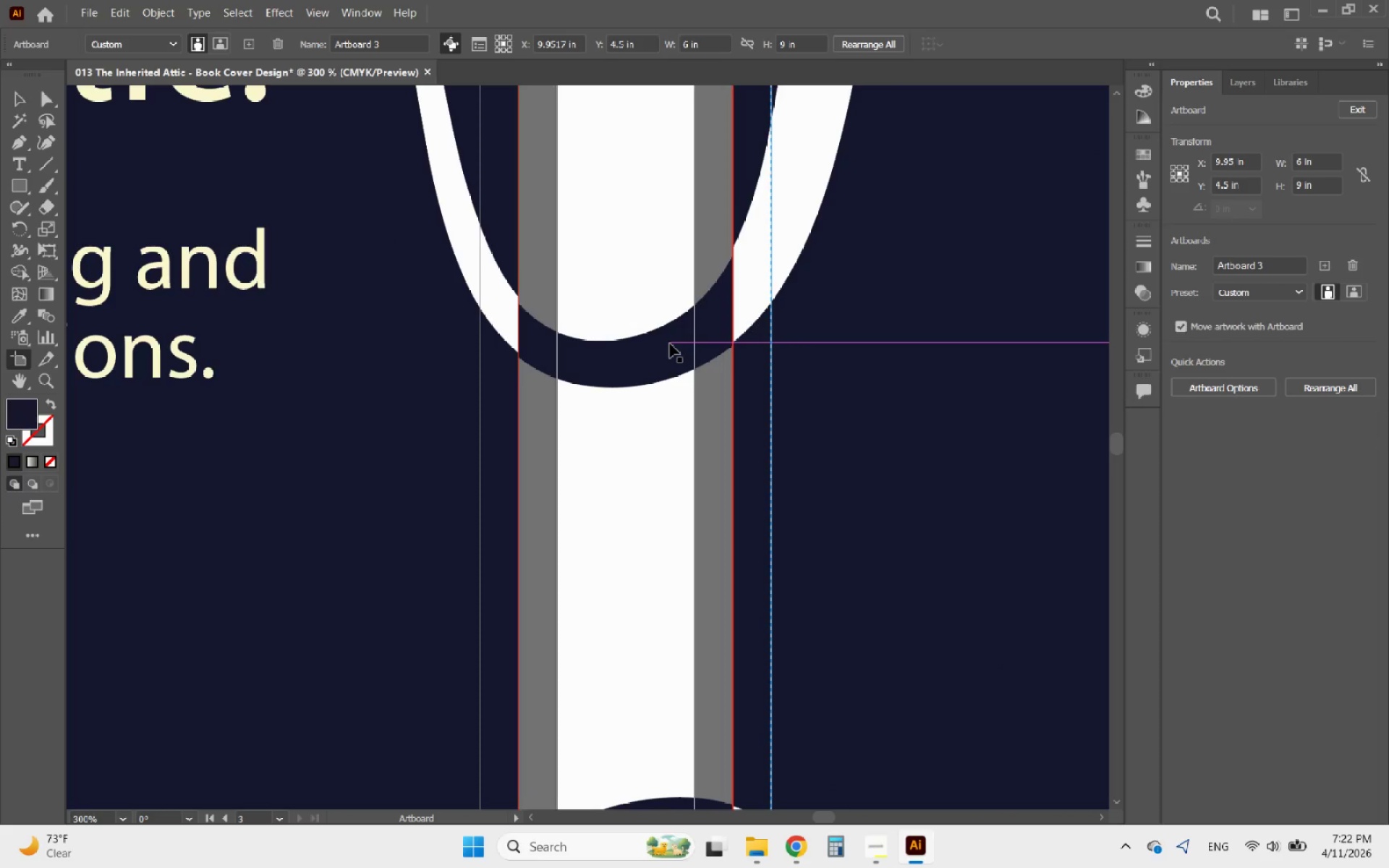 
key(Control+Z)
 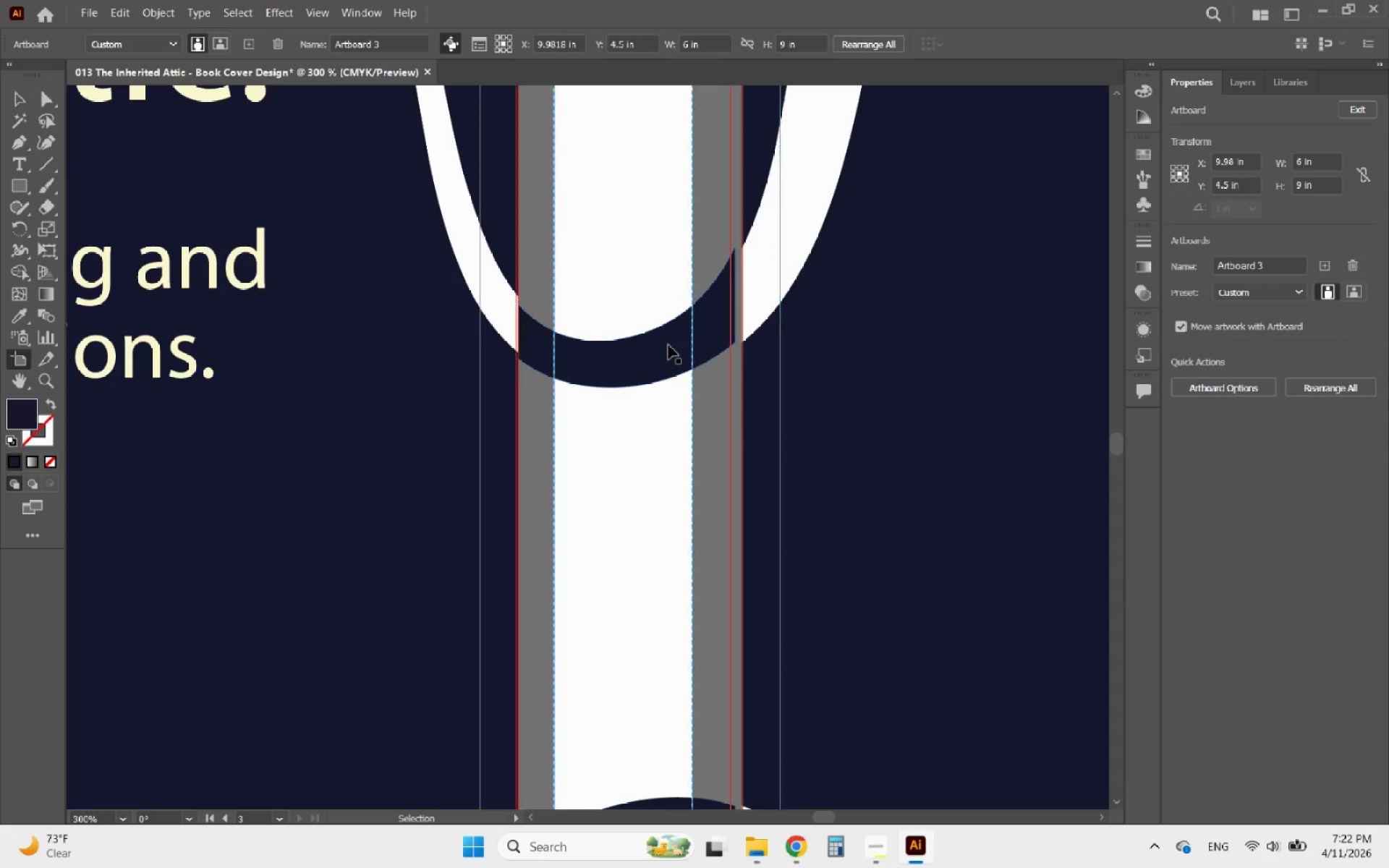 
key(Control+Z)
 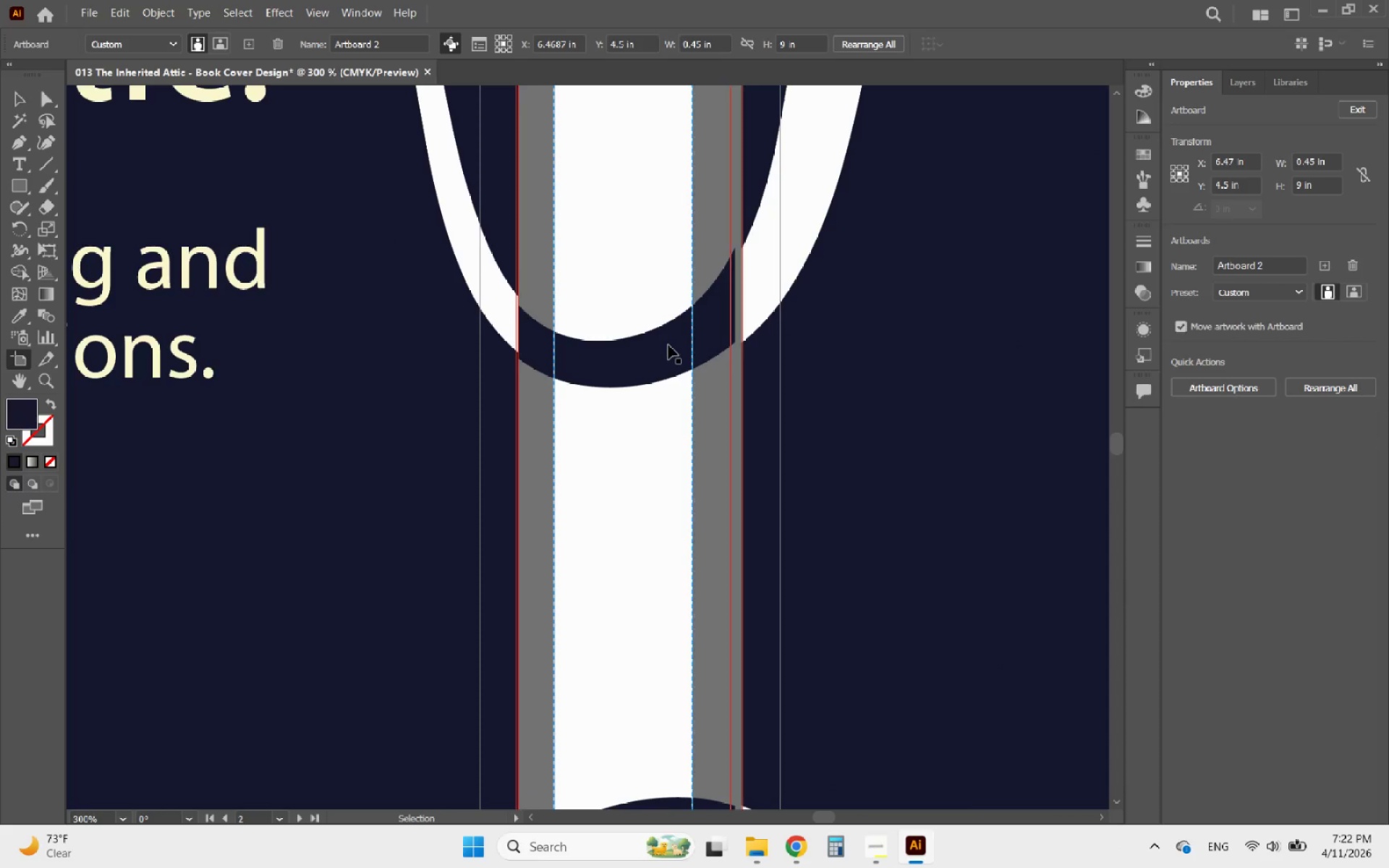 
key(Control+Z)
 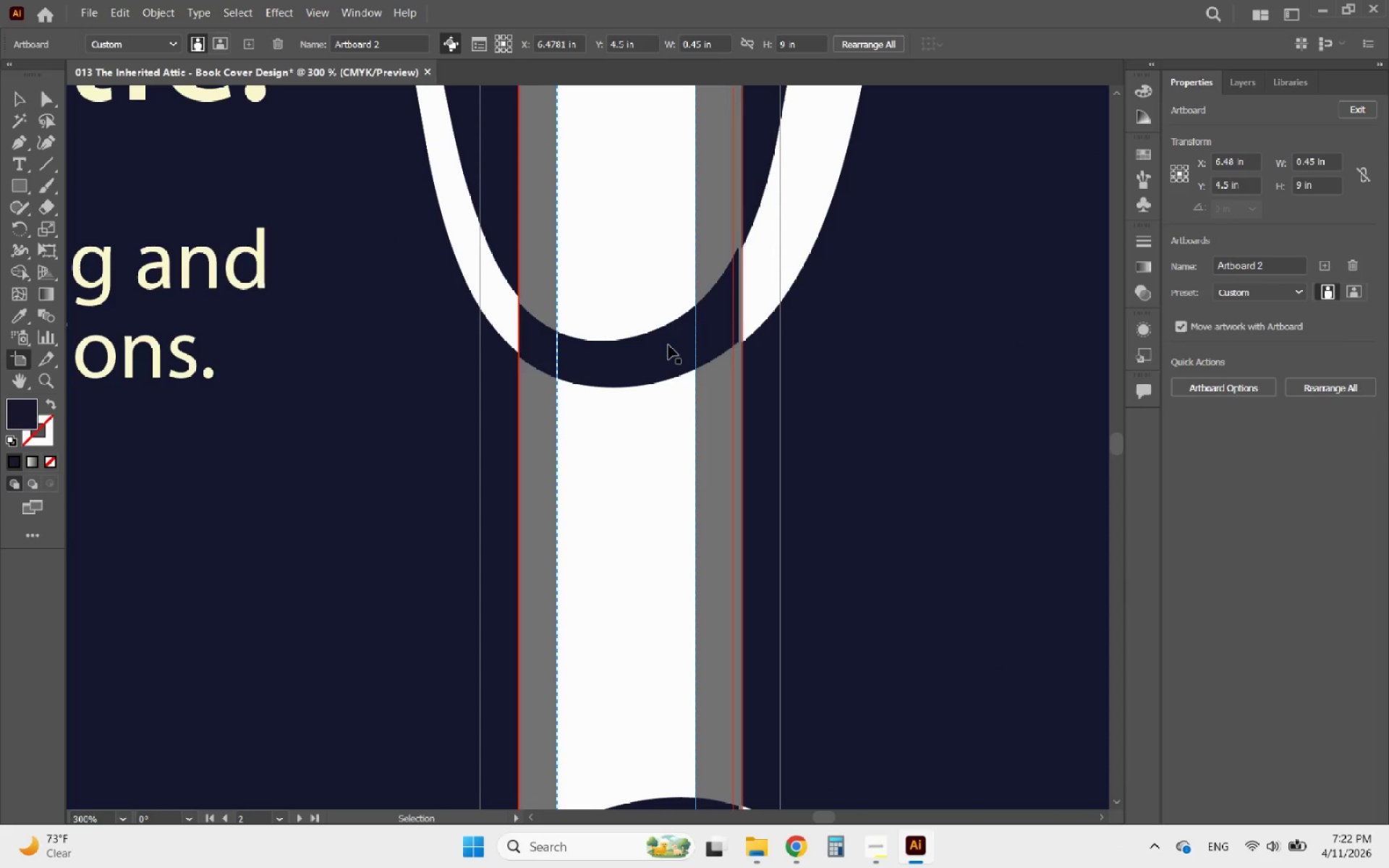 
key(Control+Z)
 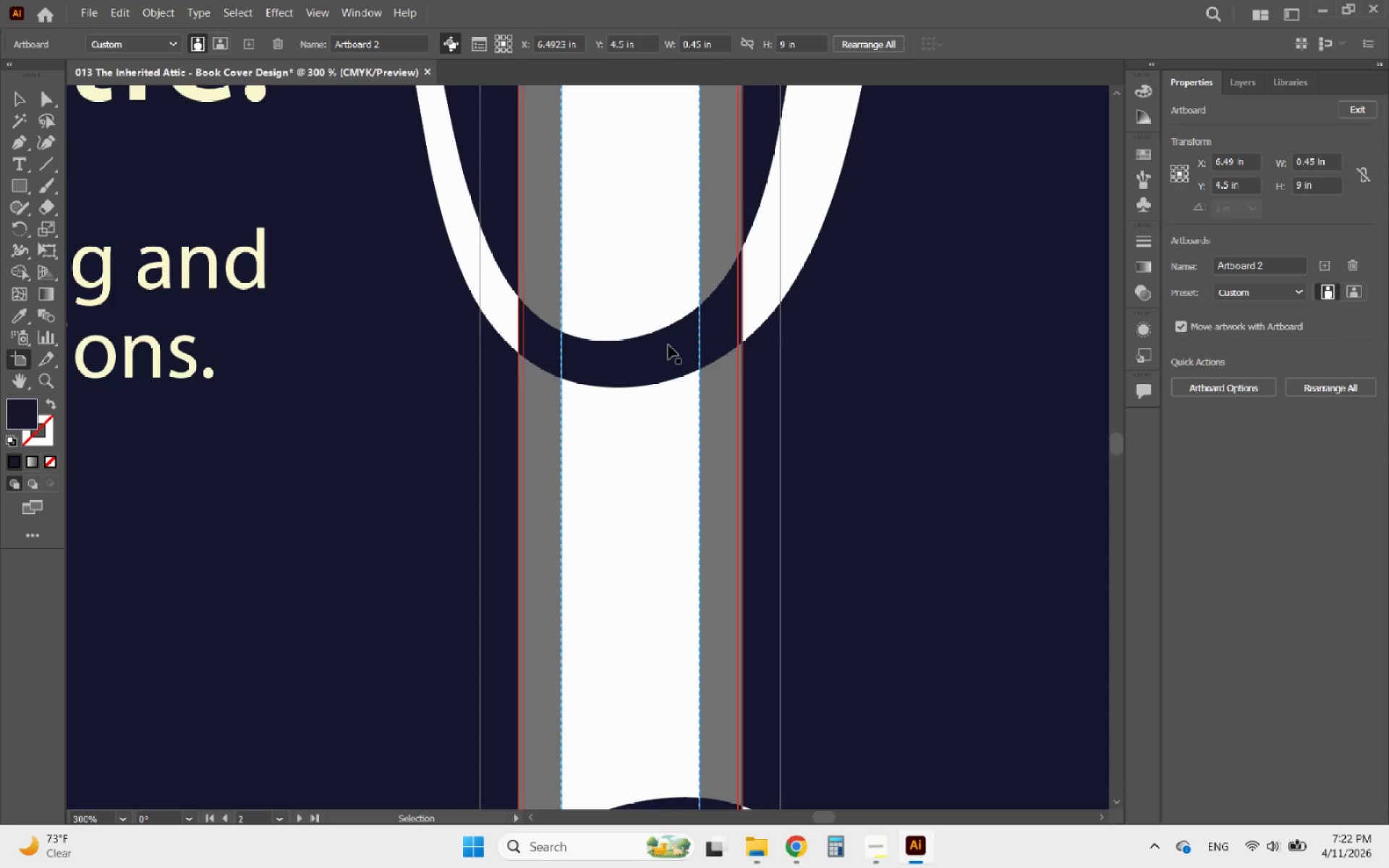 
key(Control+Z)
 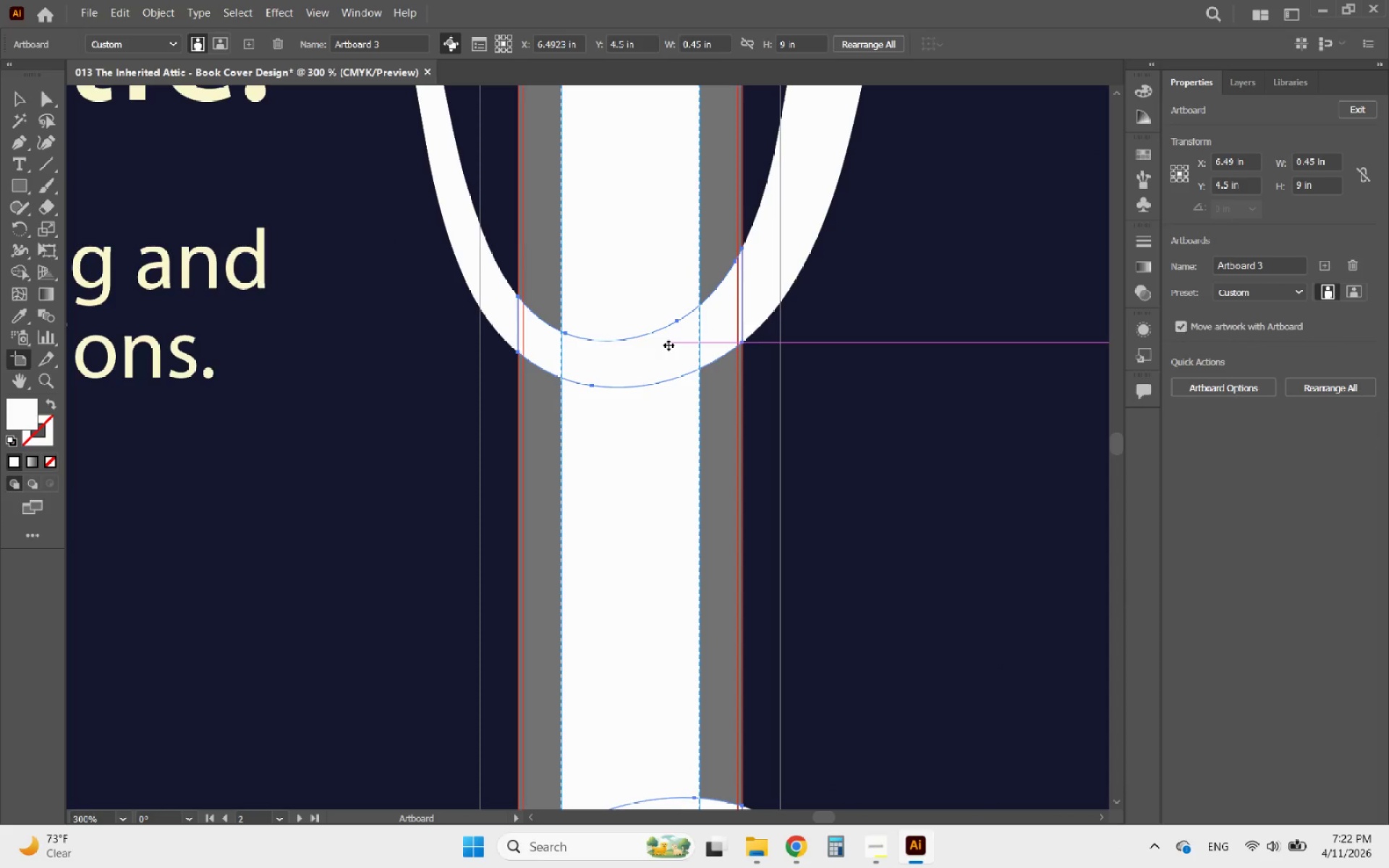 
key(Control+Shift+ShiftLeft)
 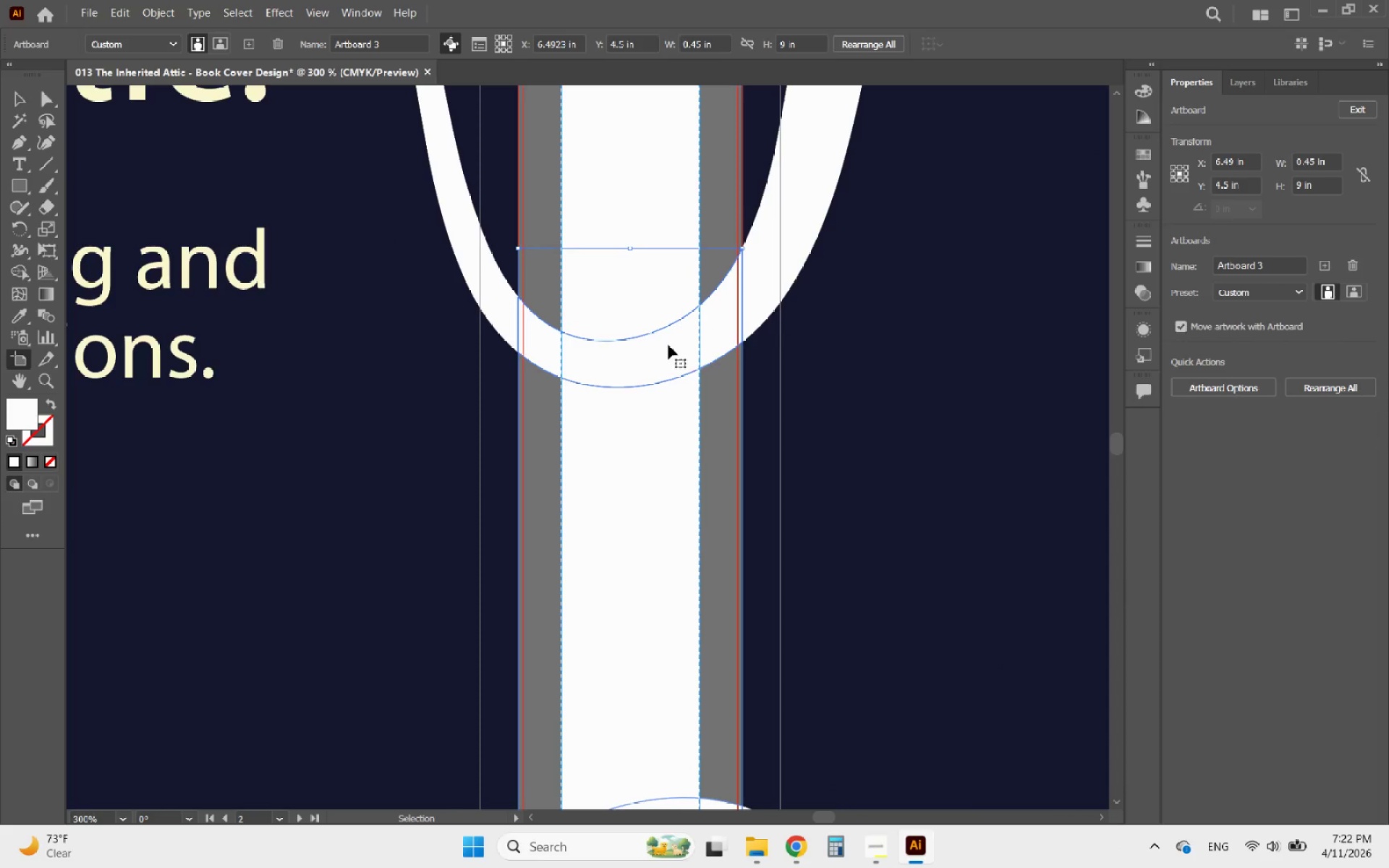 
key(Control+Shift+Z)
 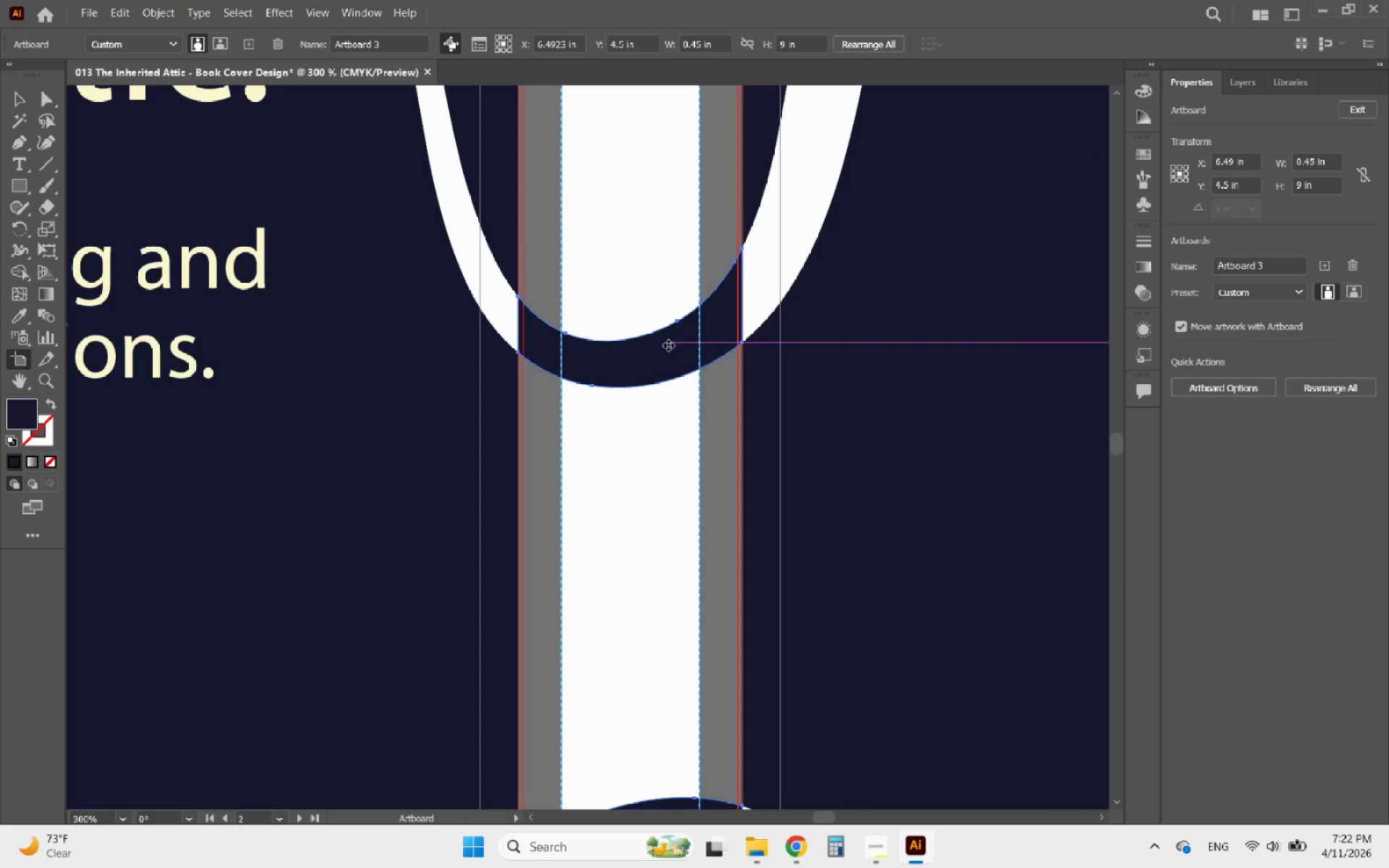 
hold_key(key=AltLeft, duration=0.36)
scroll: coordinate [647, 349], scroll_direction: down, amount: 5.0
 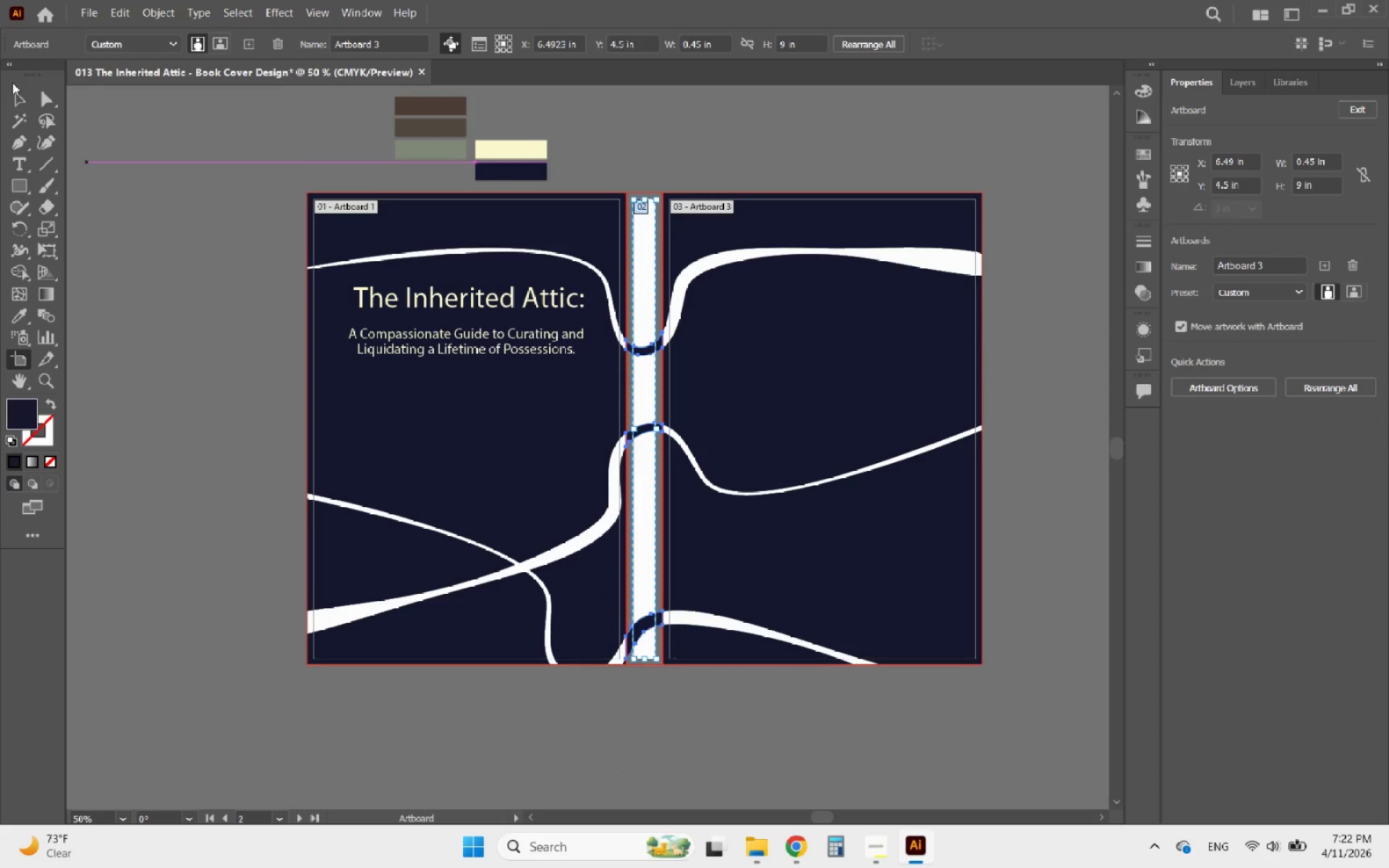 
double_click([14, 95])
 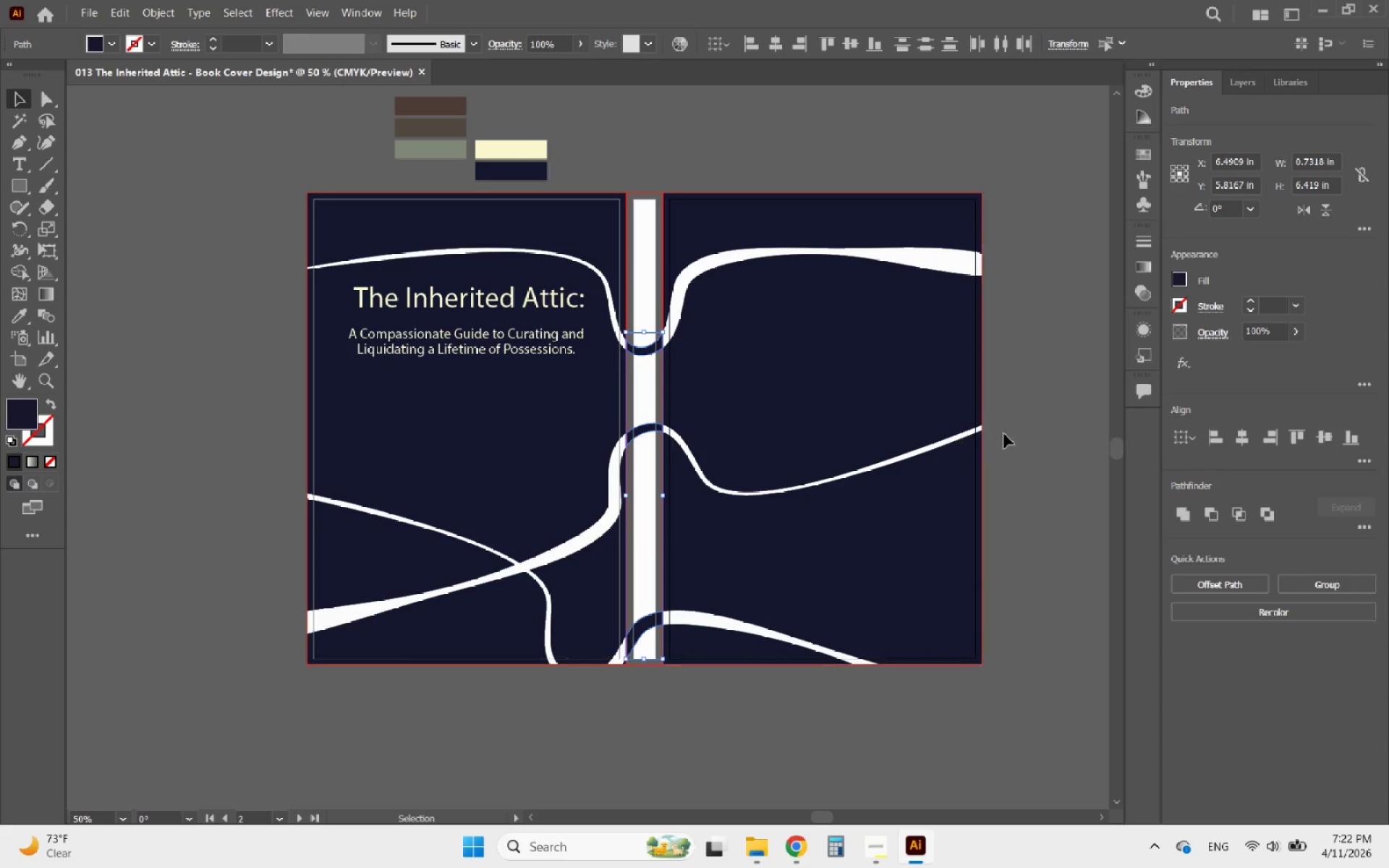 
left_click([1045, 438])
 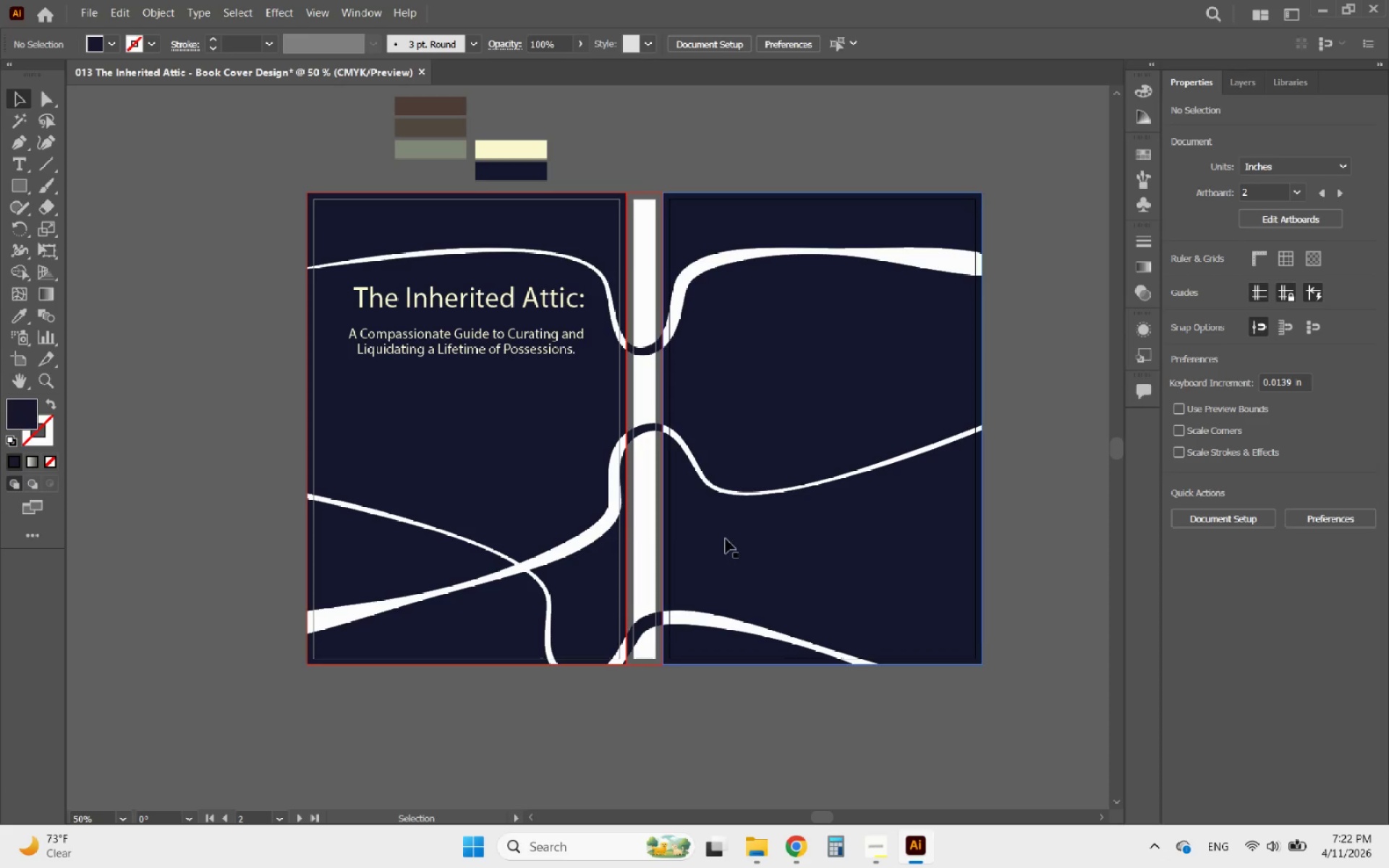 
hold_key(key=AltLeft, duration=0.33)
 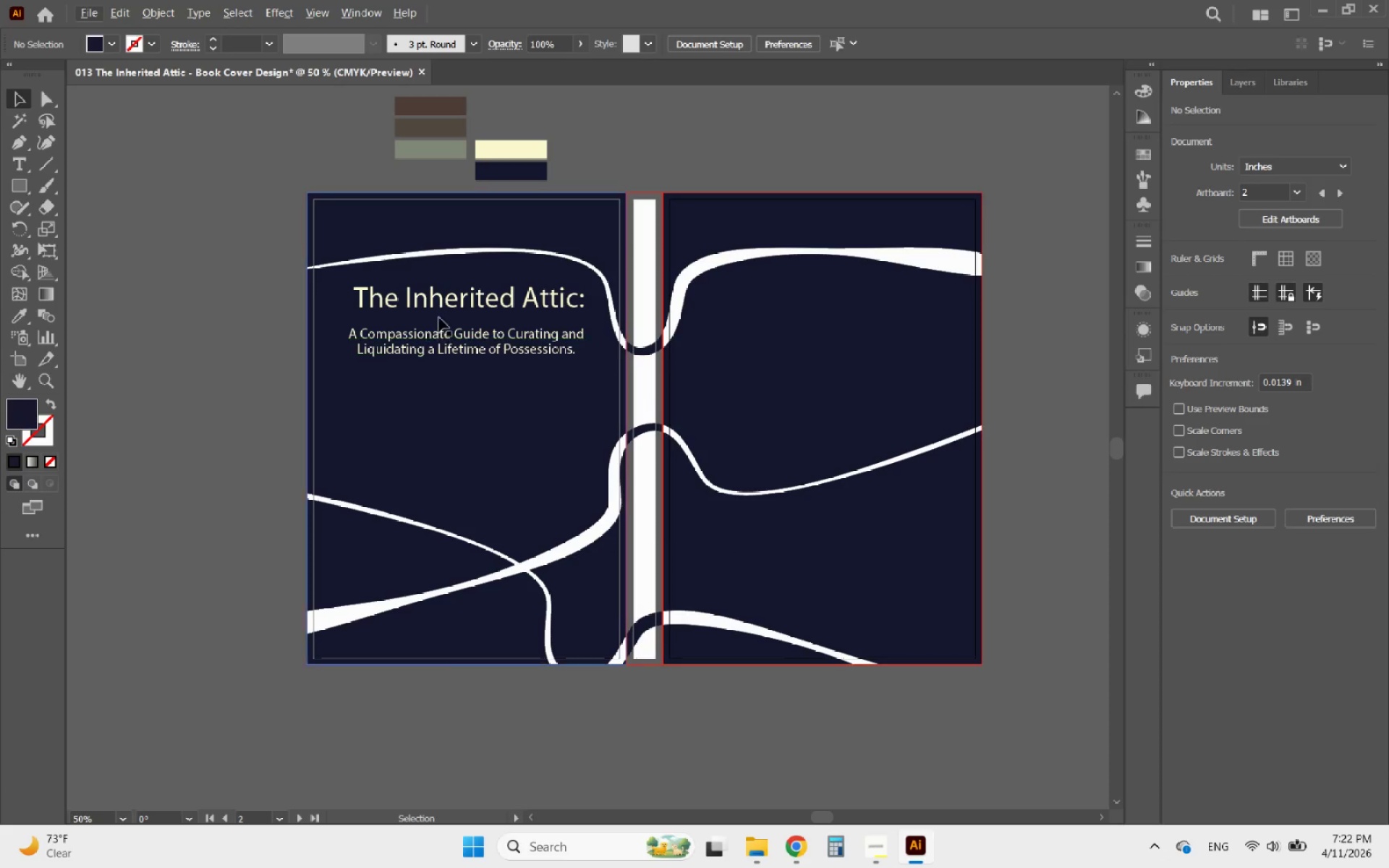 
double_click([439, 300])
 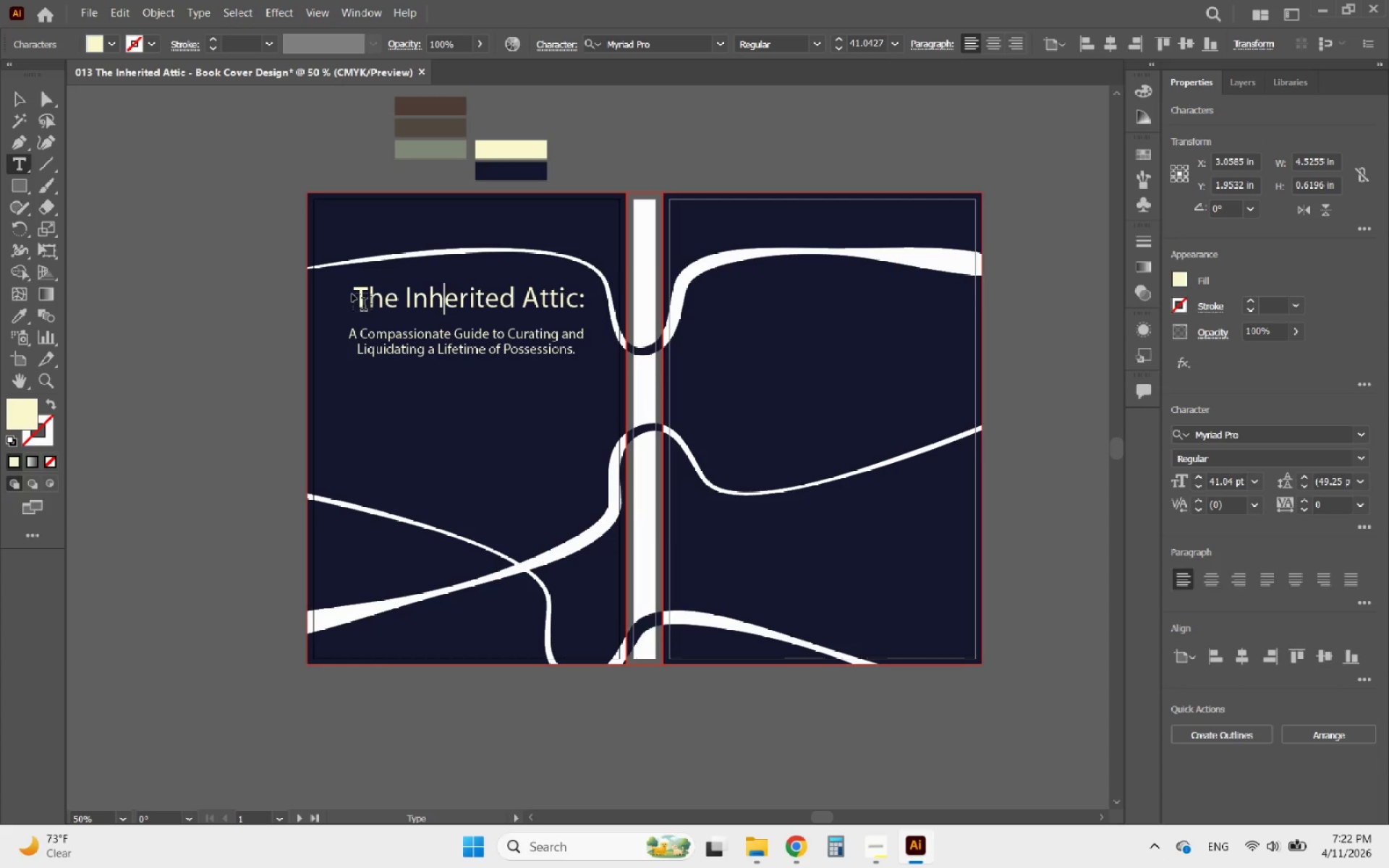 
left_click_drag(start_coordinate=[357, 294], to_coordinate=[597, 304])
 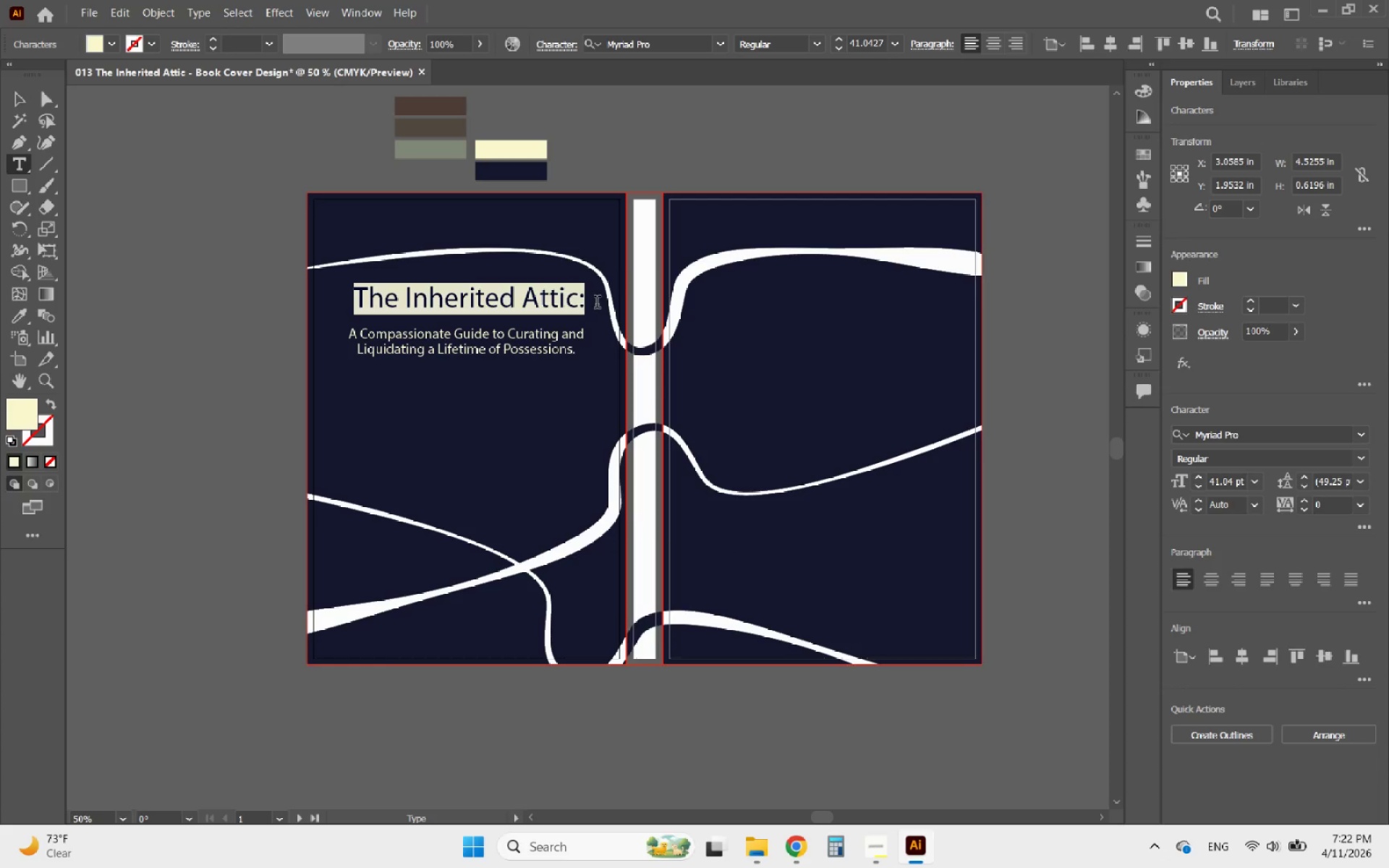 
key(Control+C)
 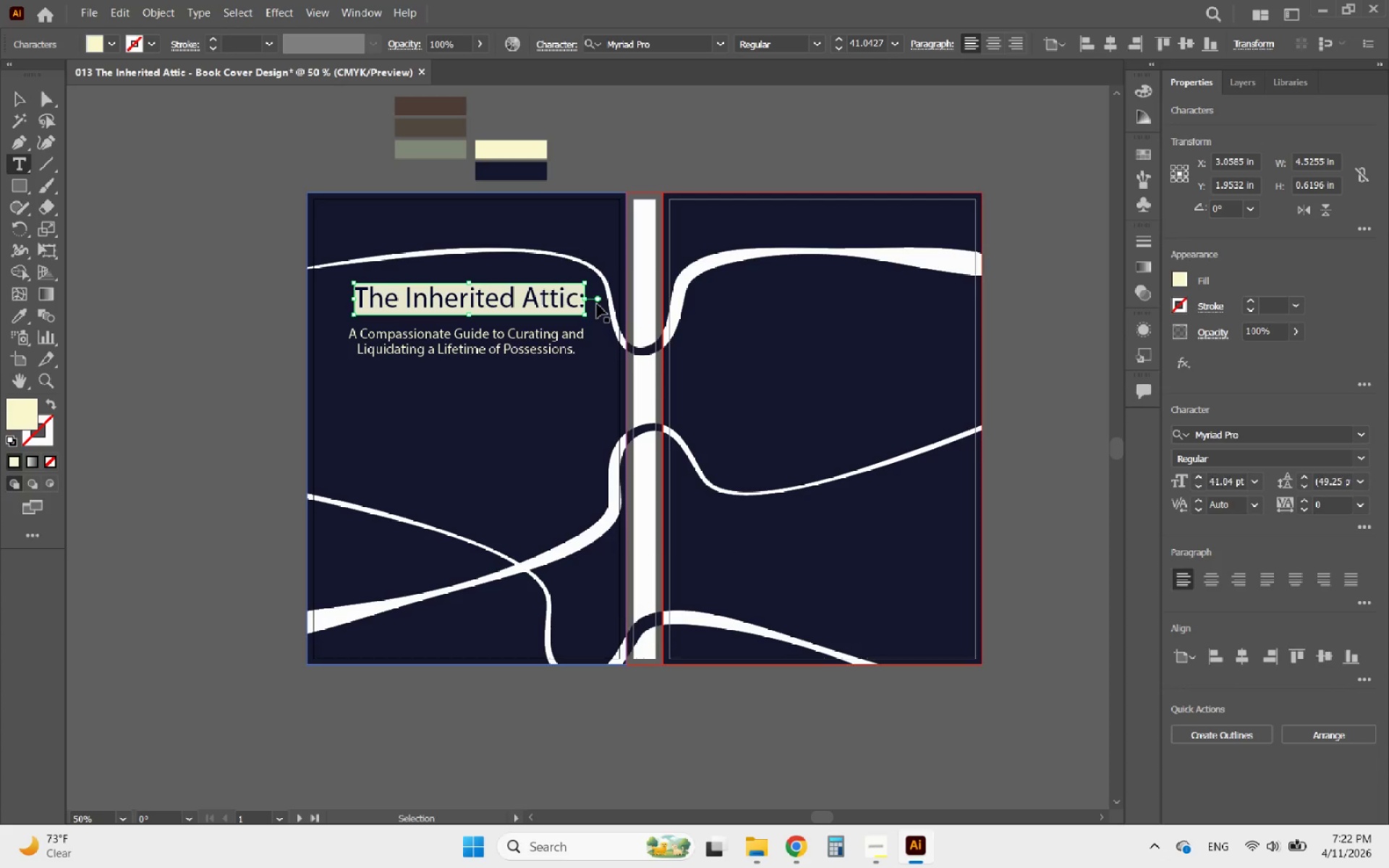 
key(Control+C)
 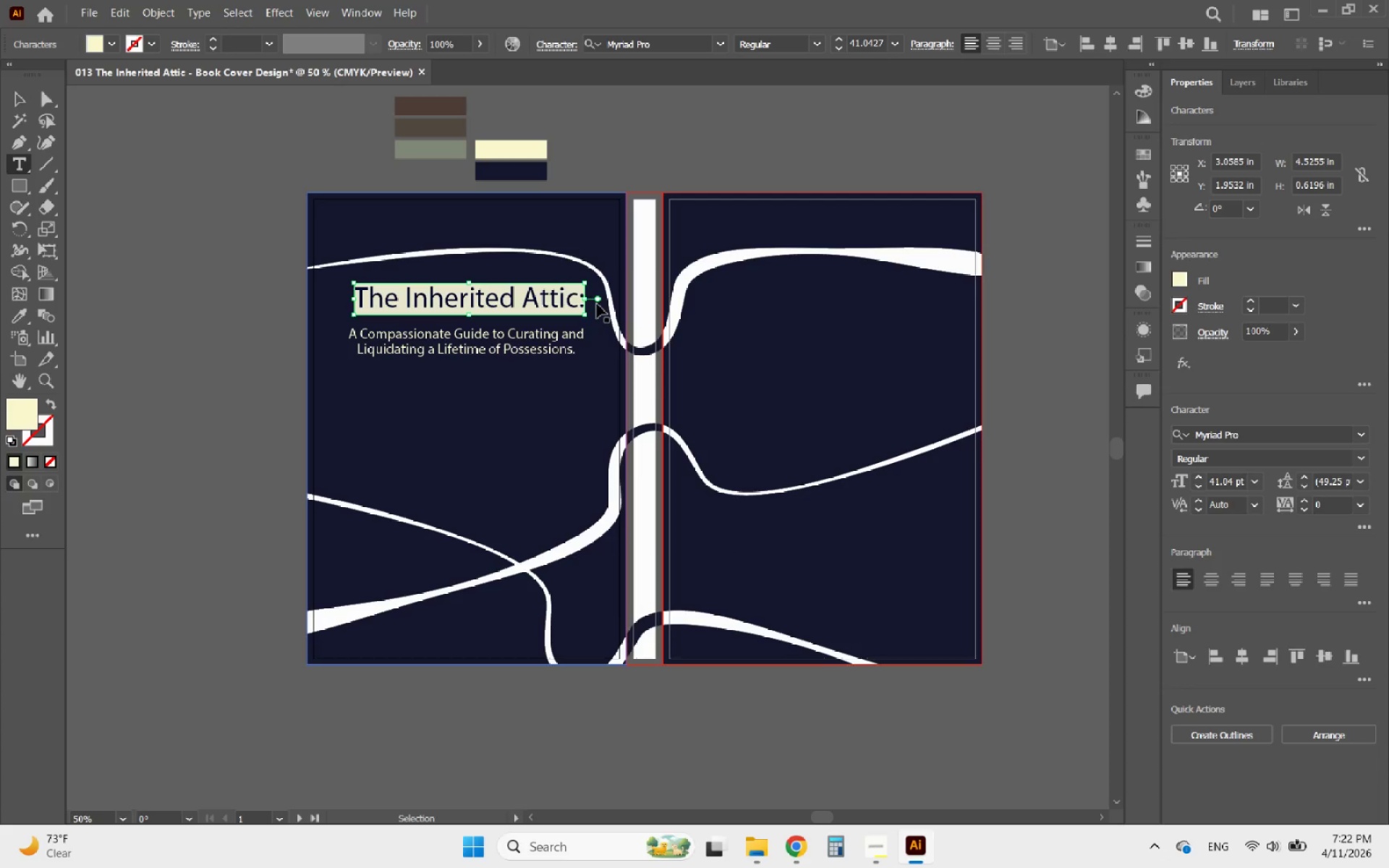 
key(Control+C)
 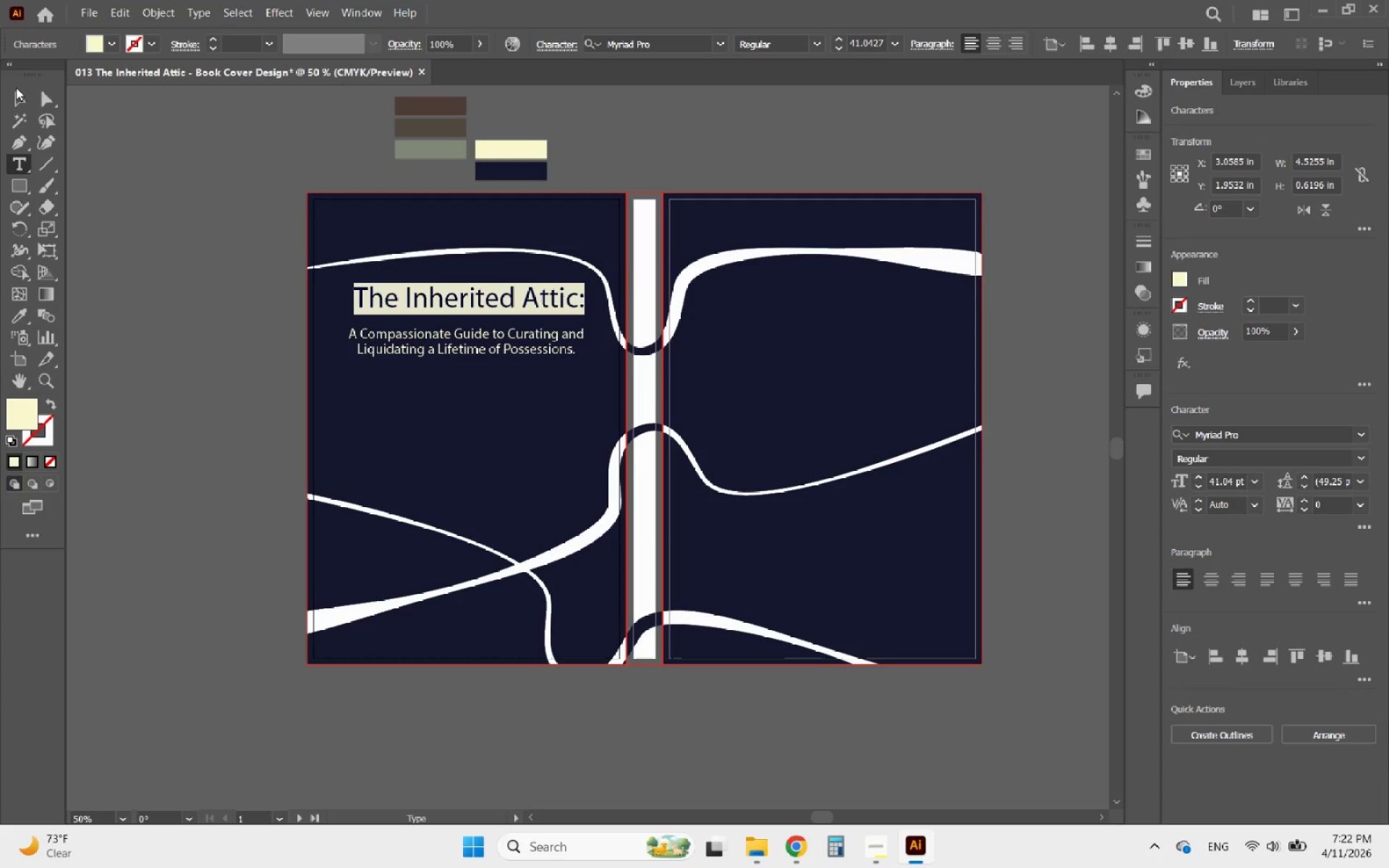 
left_click([17, 103])
 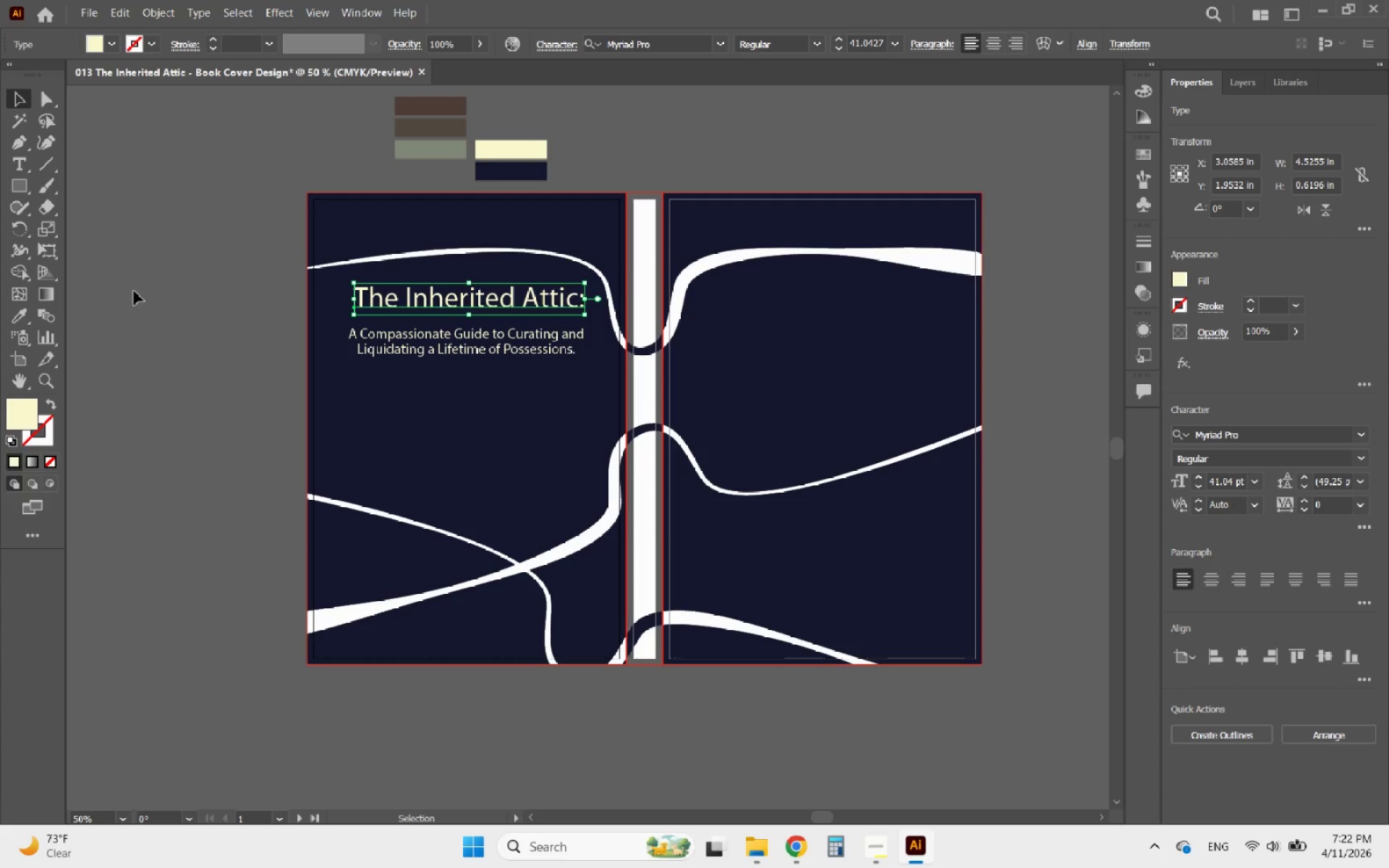 
left_click([138, 297])
 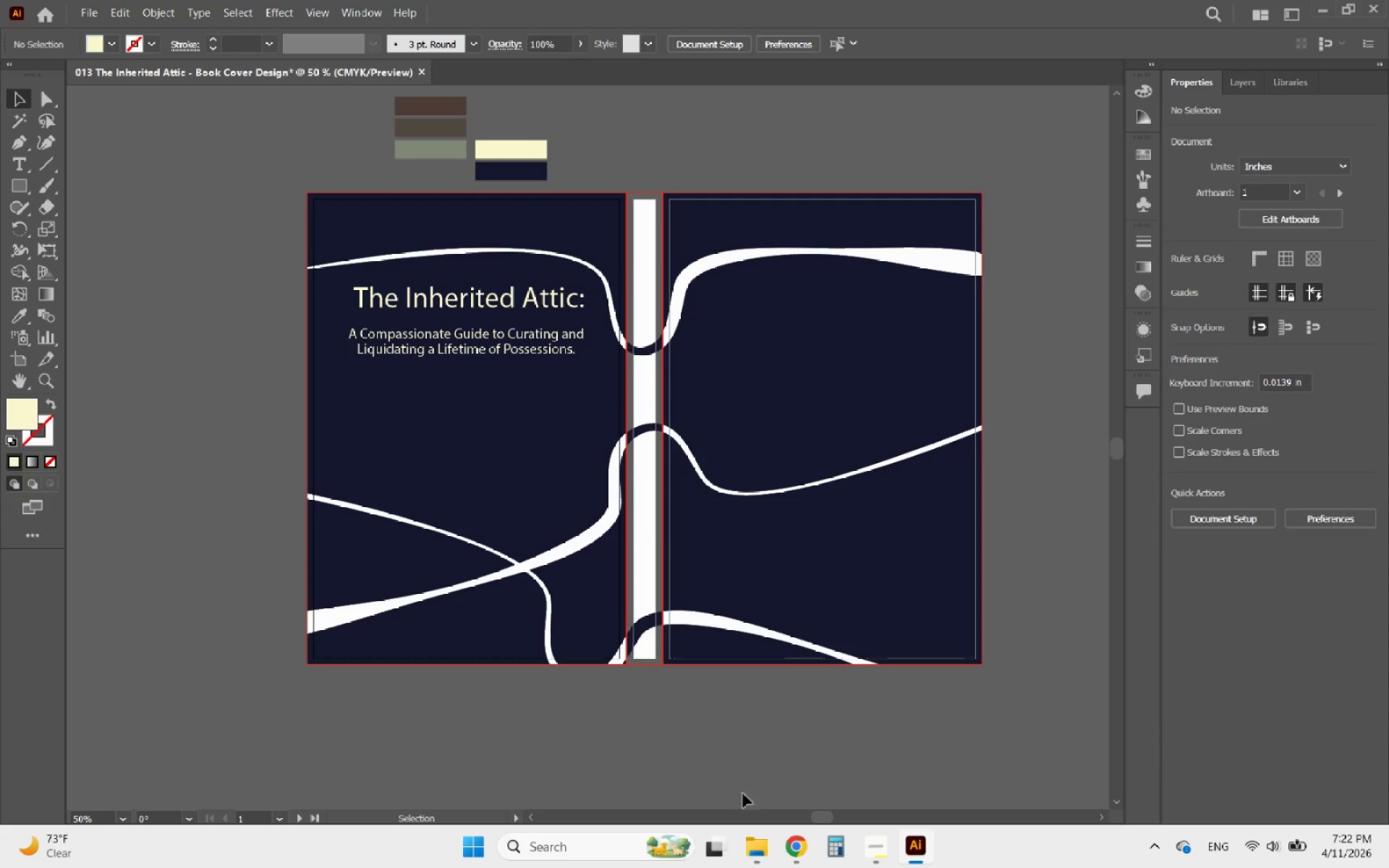 
left_click([799, 856])
 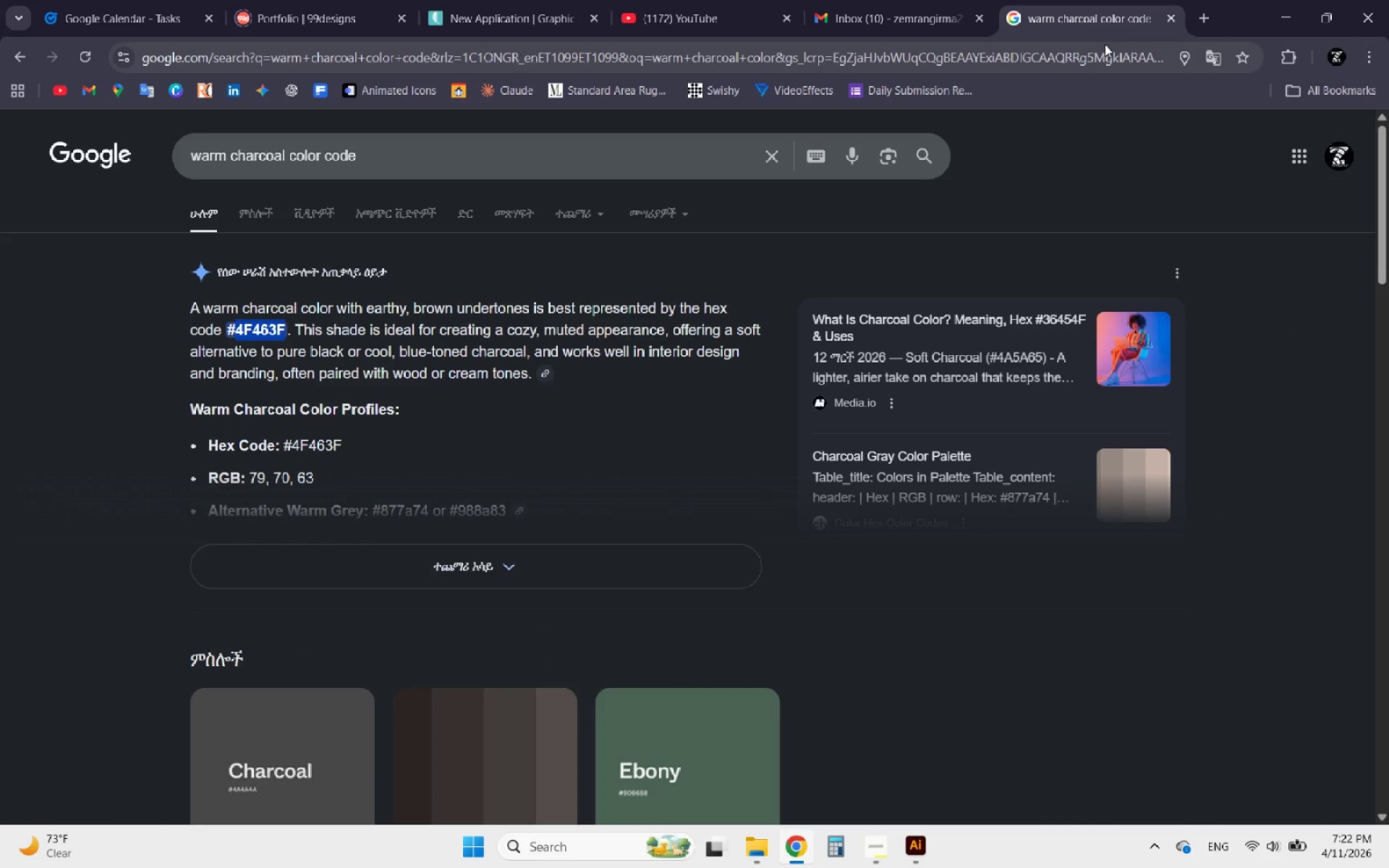 
left_click([1076, 60])
 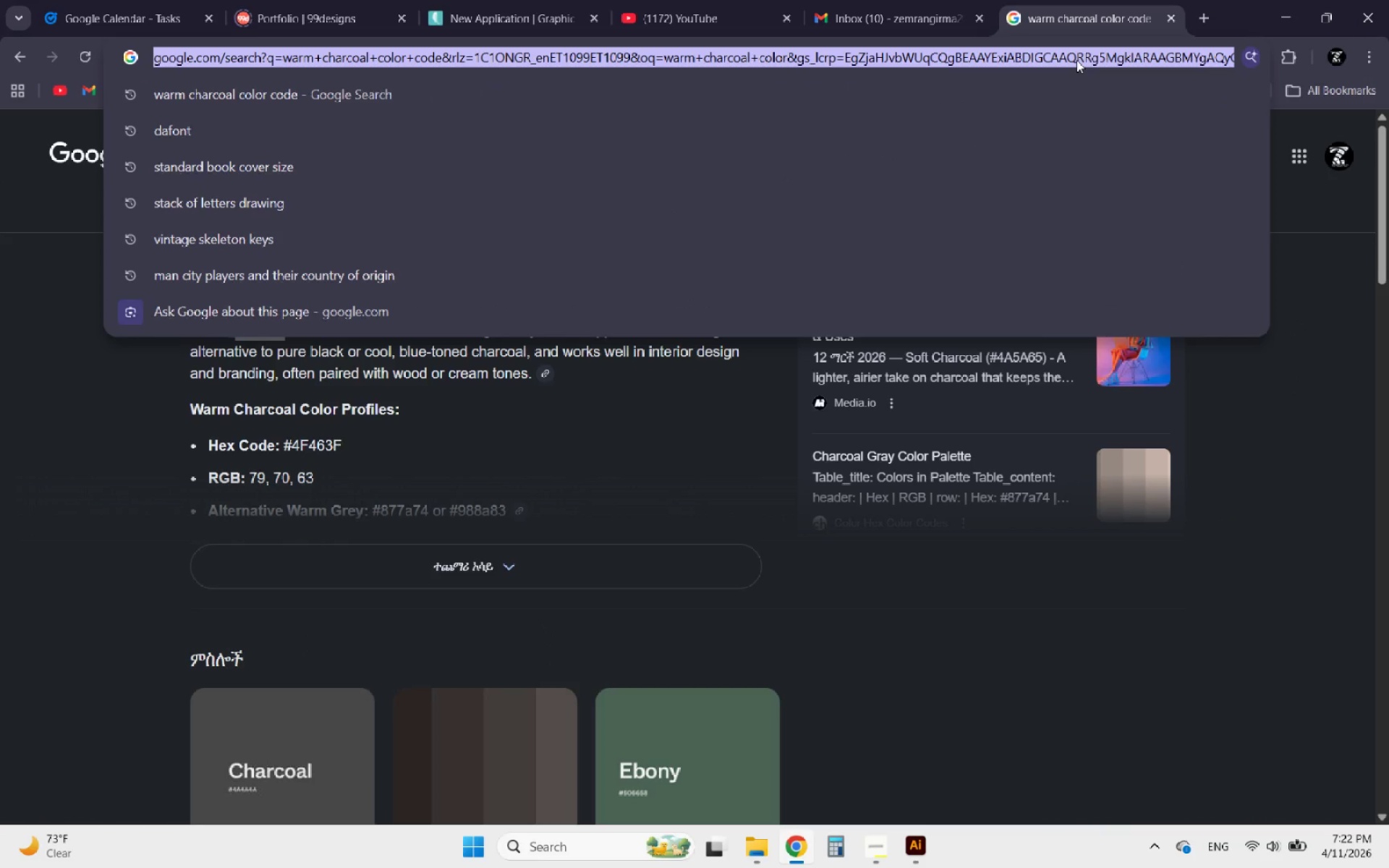 
type(adobe fonts)
 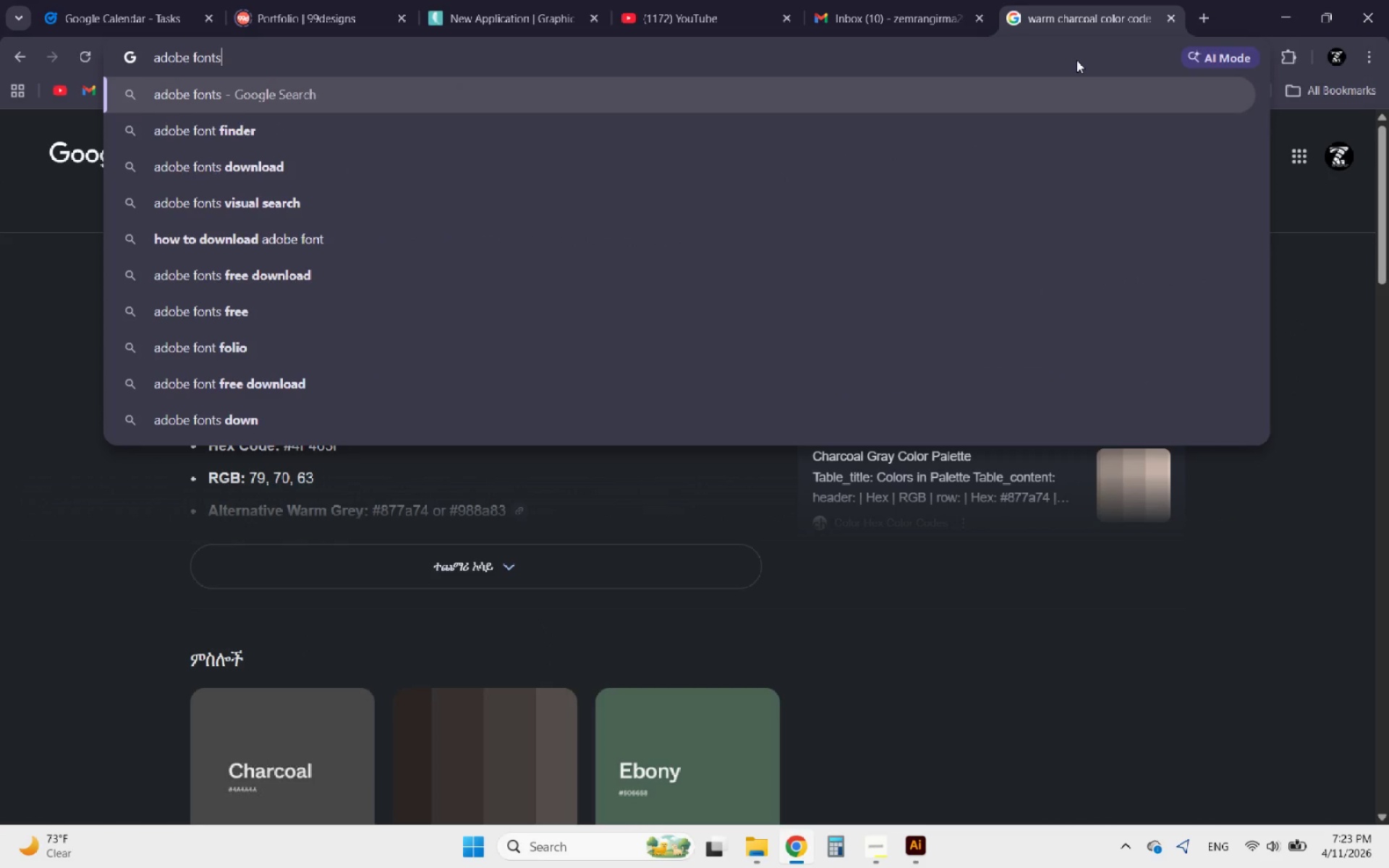 
key(Enter)
 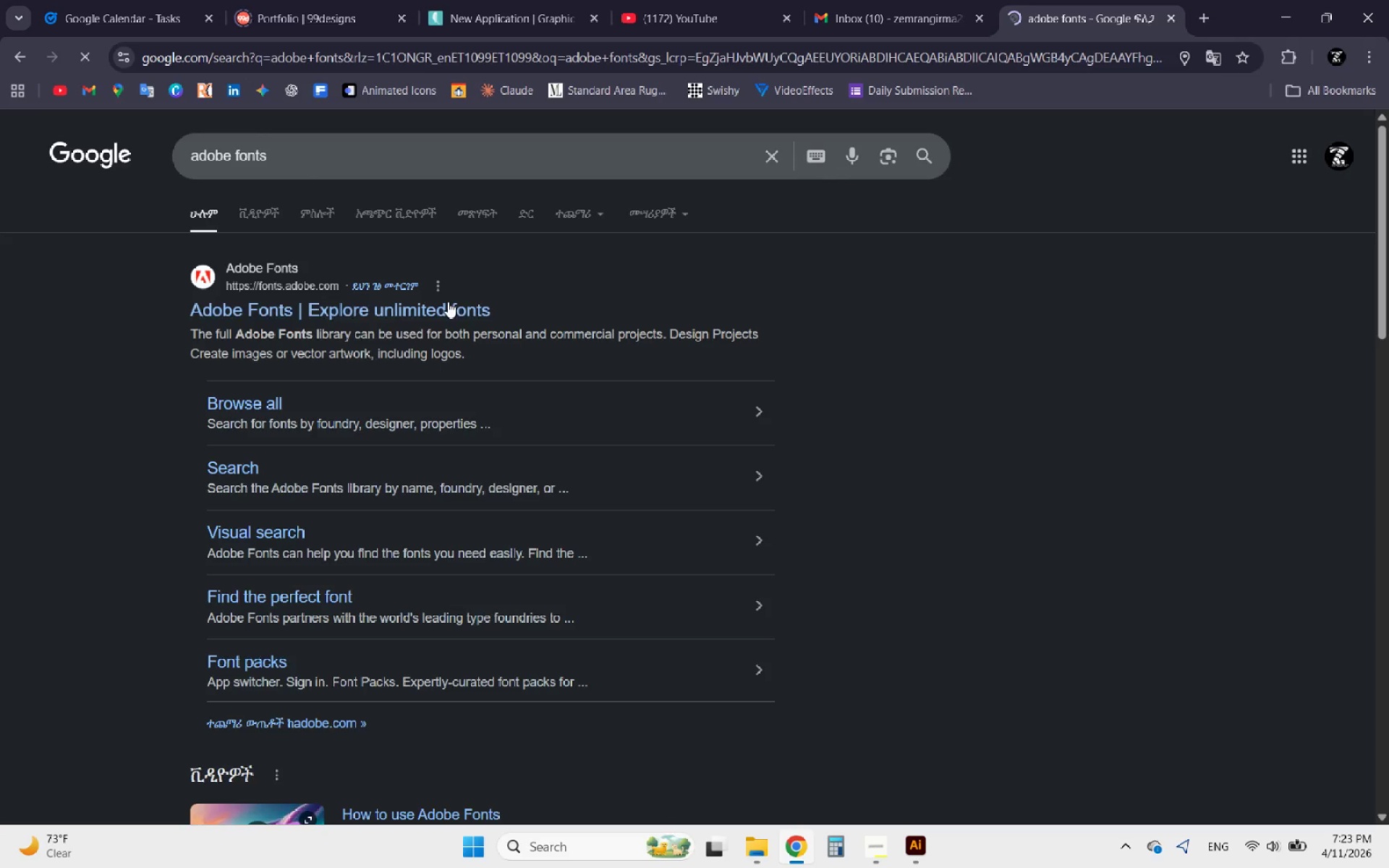 
left_click([263, 310])
 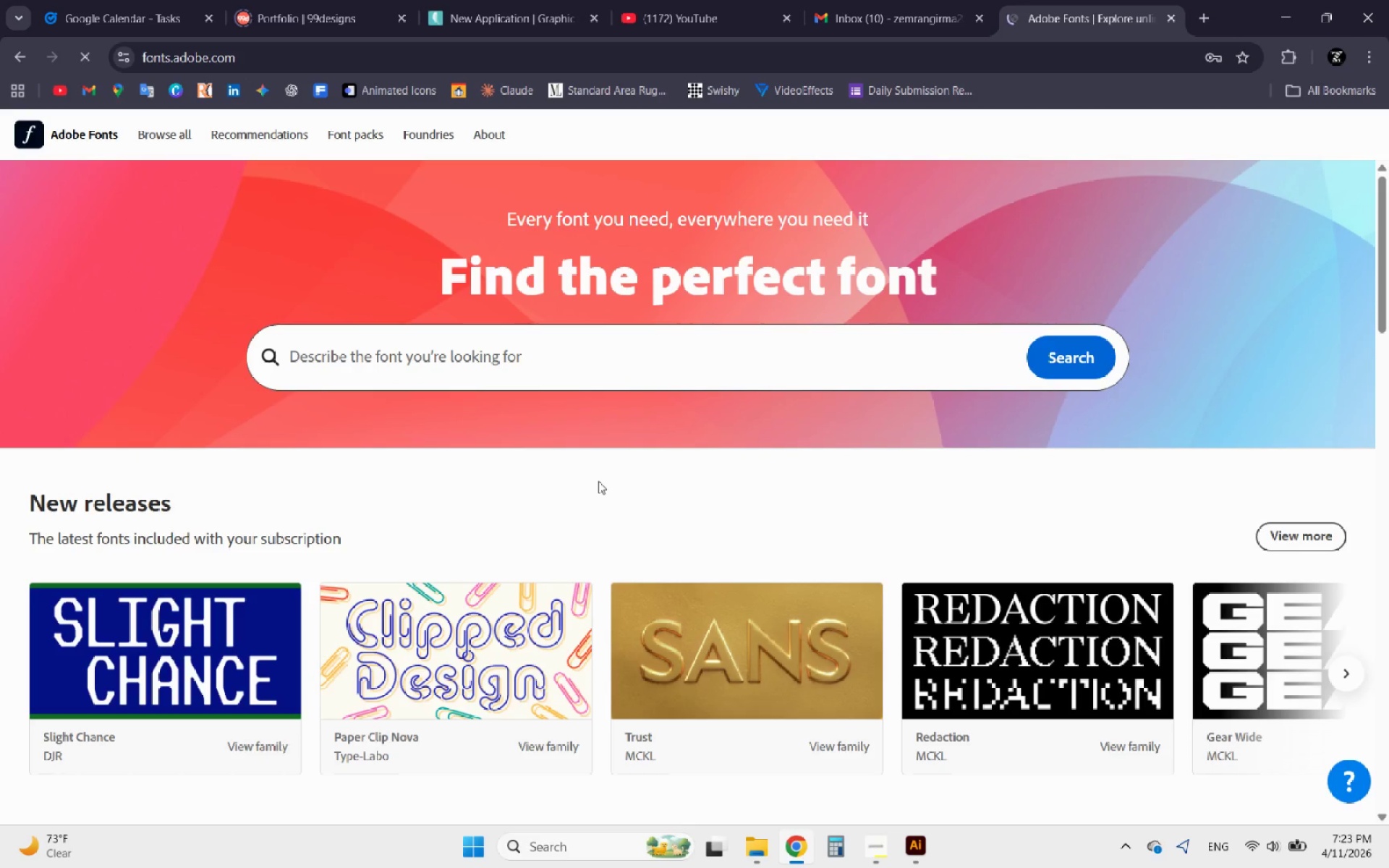 
scroll: coordinate [183, 507], scroll_direction: down, amount: 12.0
 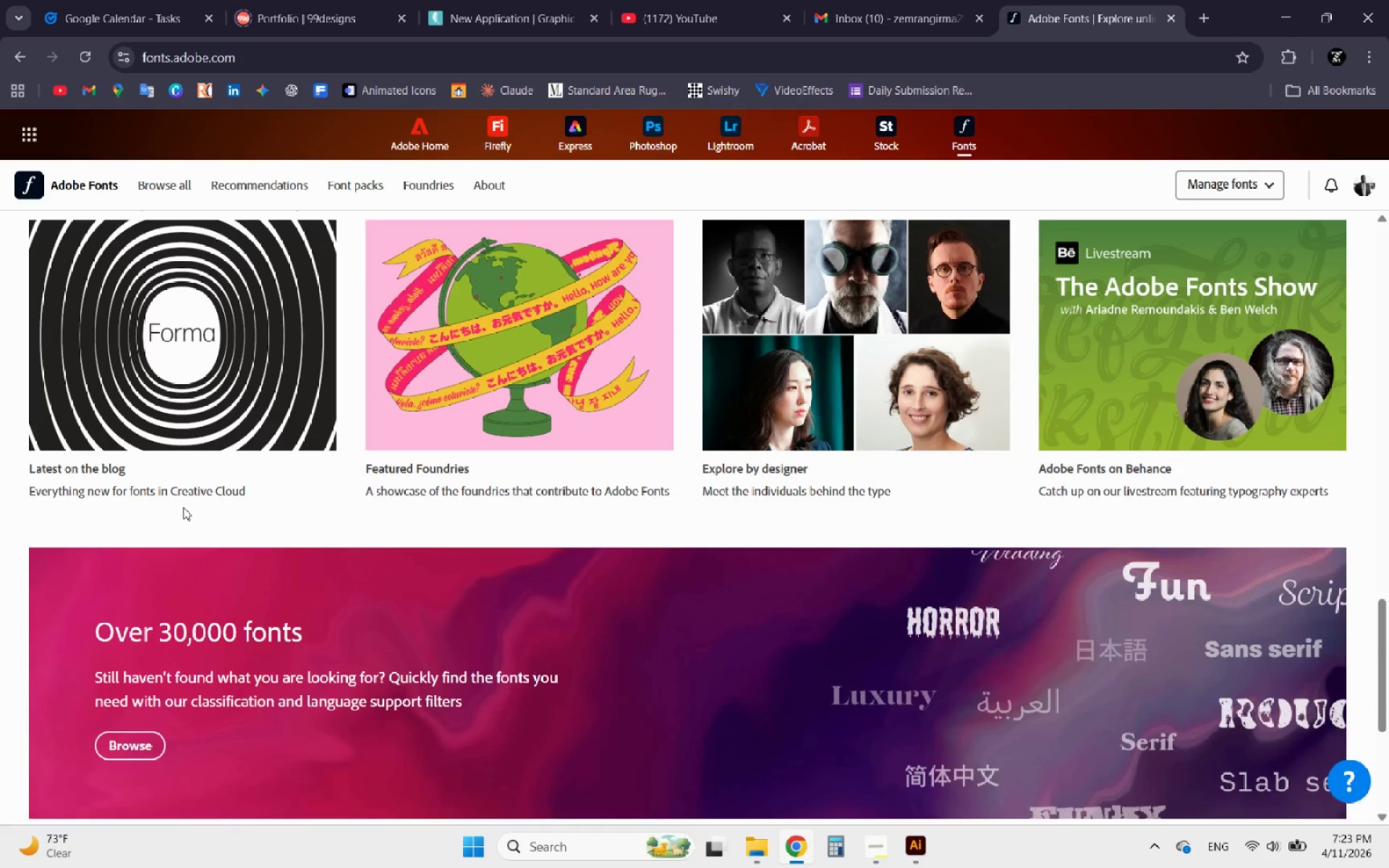 
scroll: coordinate [183, 507], scroll_direction: down, amount: 6.0
 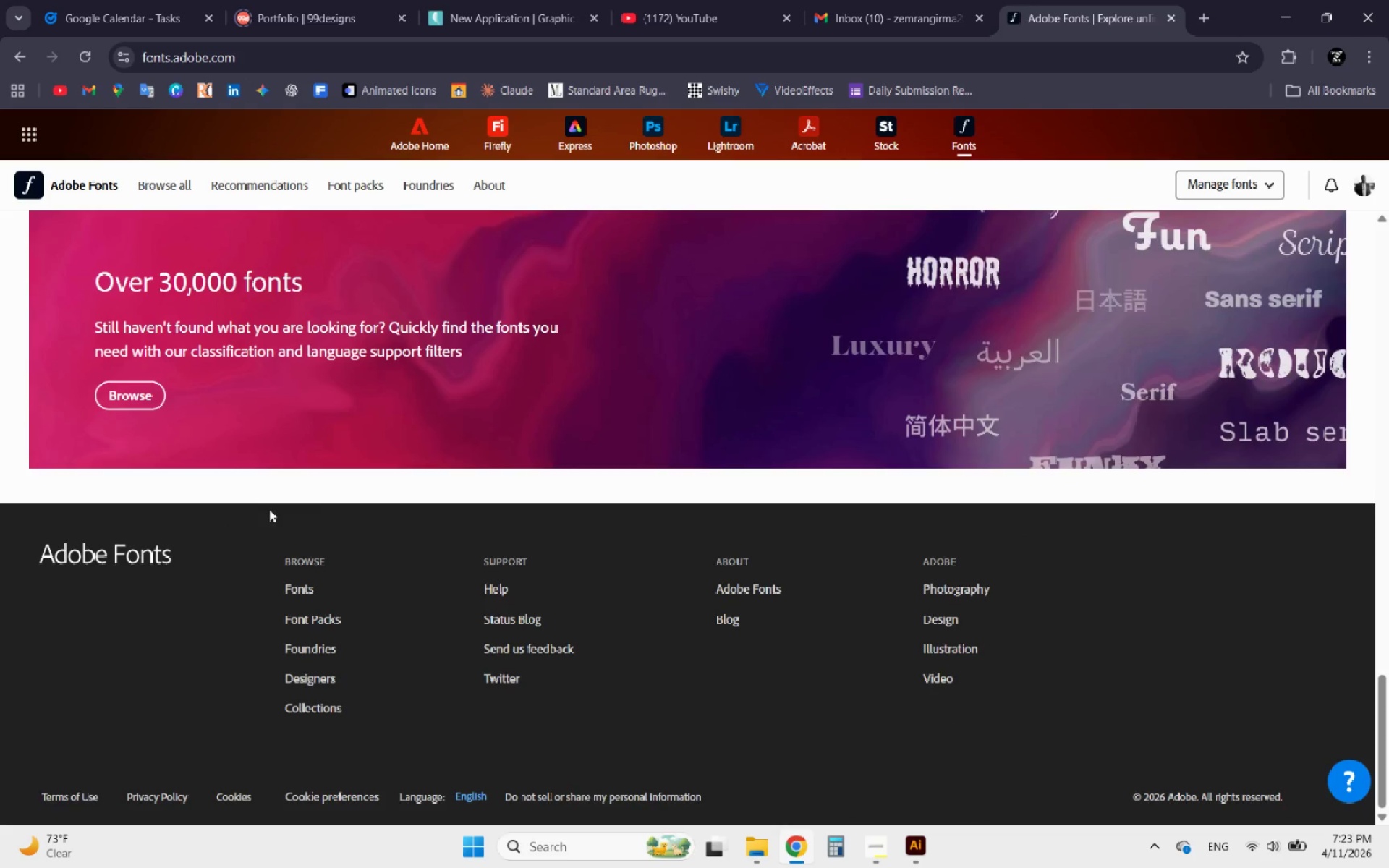 
scroll: coordinate [723, 359], scroll_direction: up, amount: 9.0
 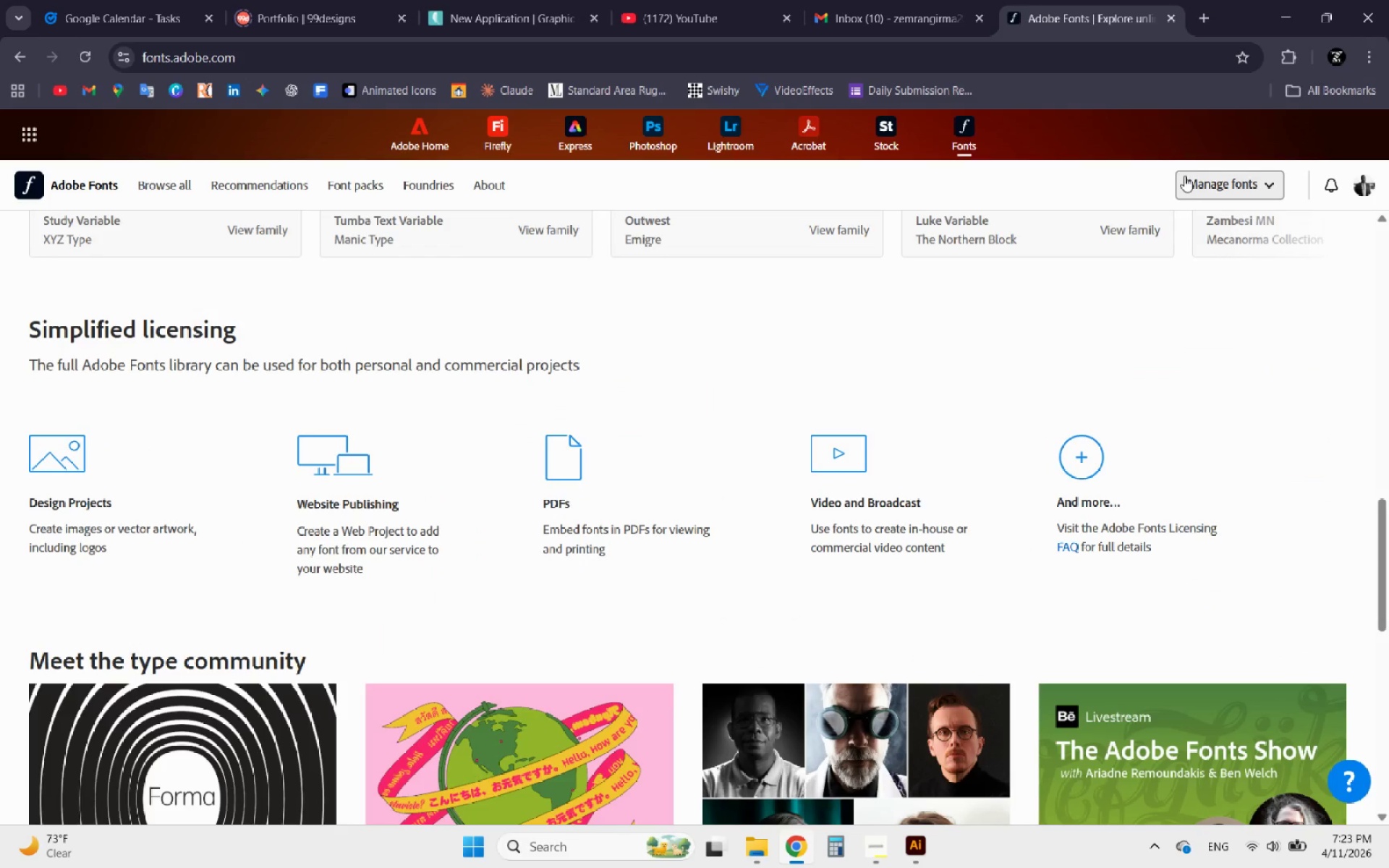 
left_click([1194, 179])
 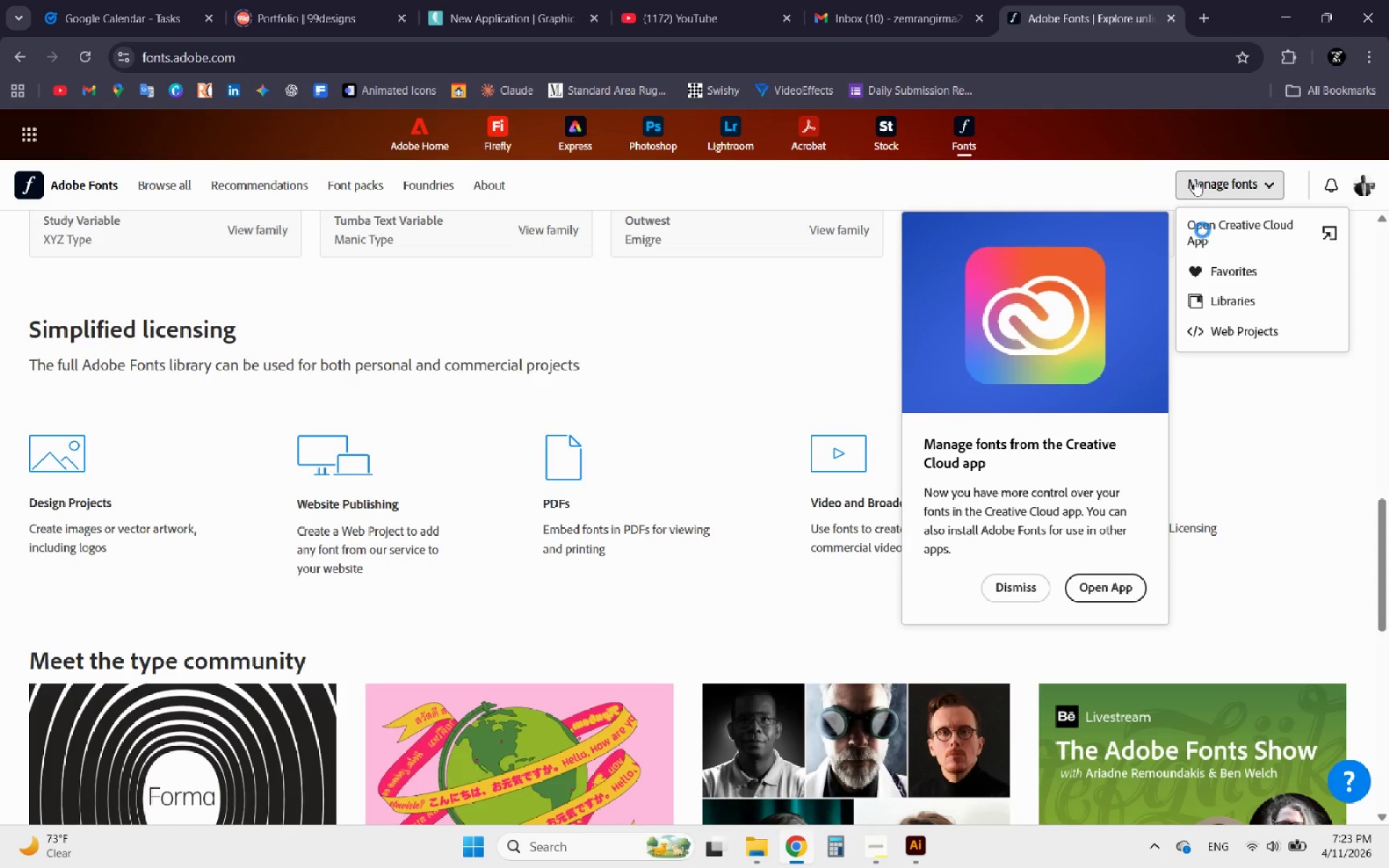 
left_click([1194, 179])
 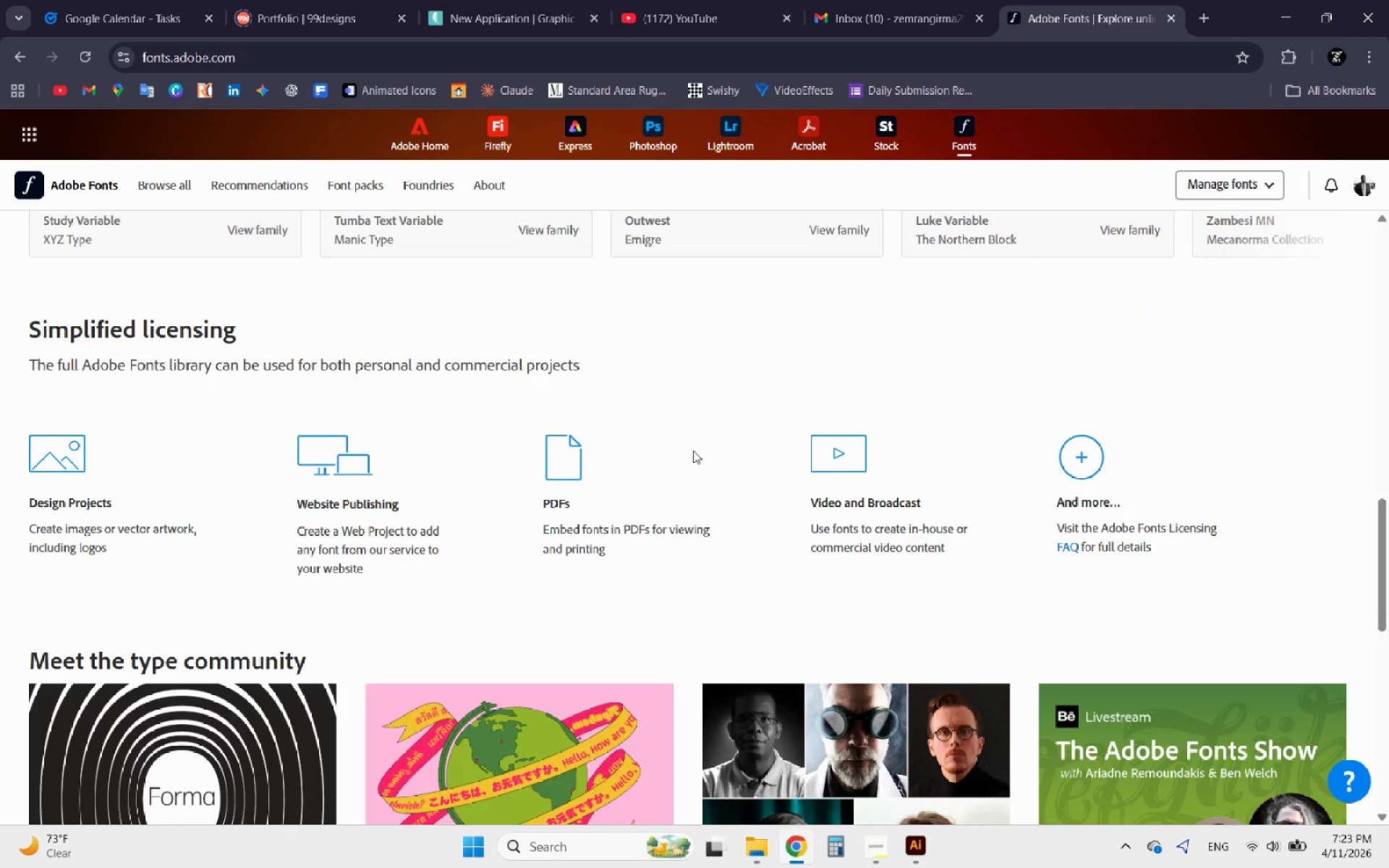 
scroll: coordinate [619, 500], scroll_direction: up, amount: 8.0
 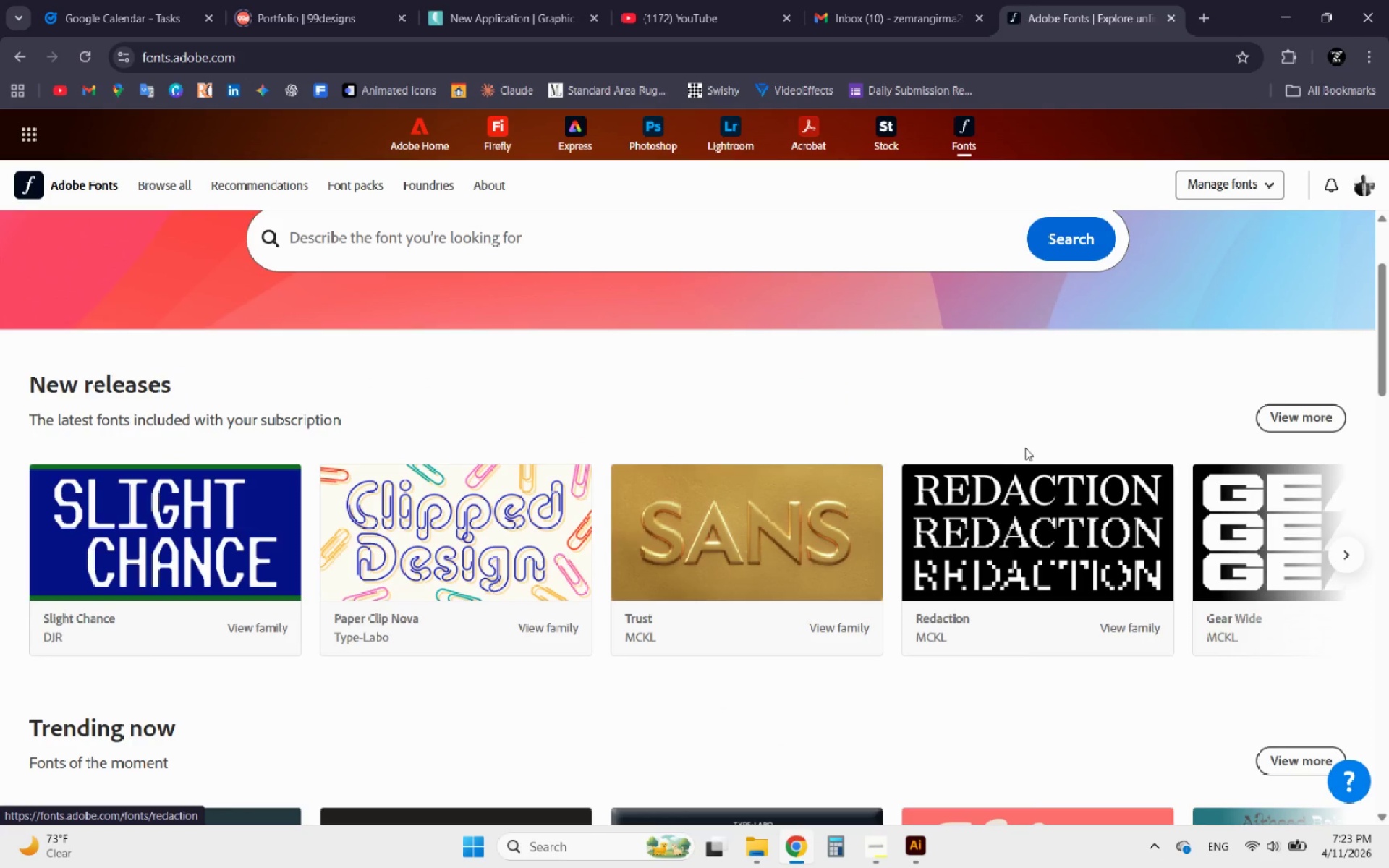 
left_click([1270, 413])
 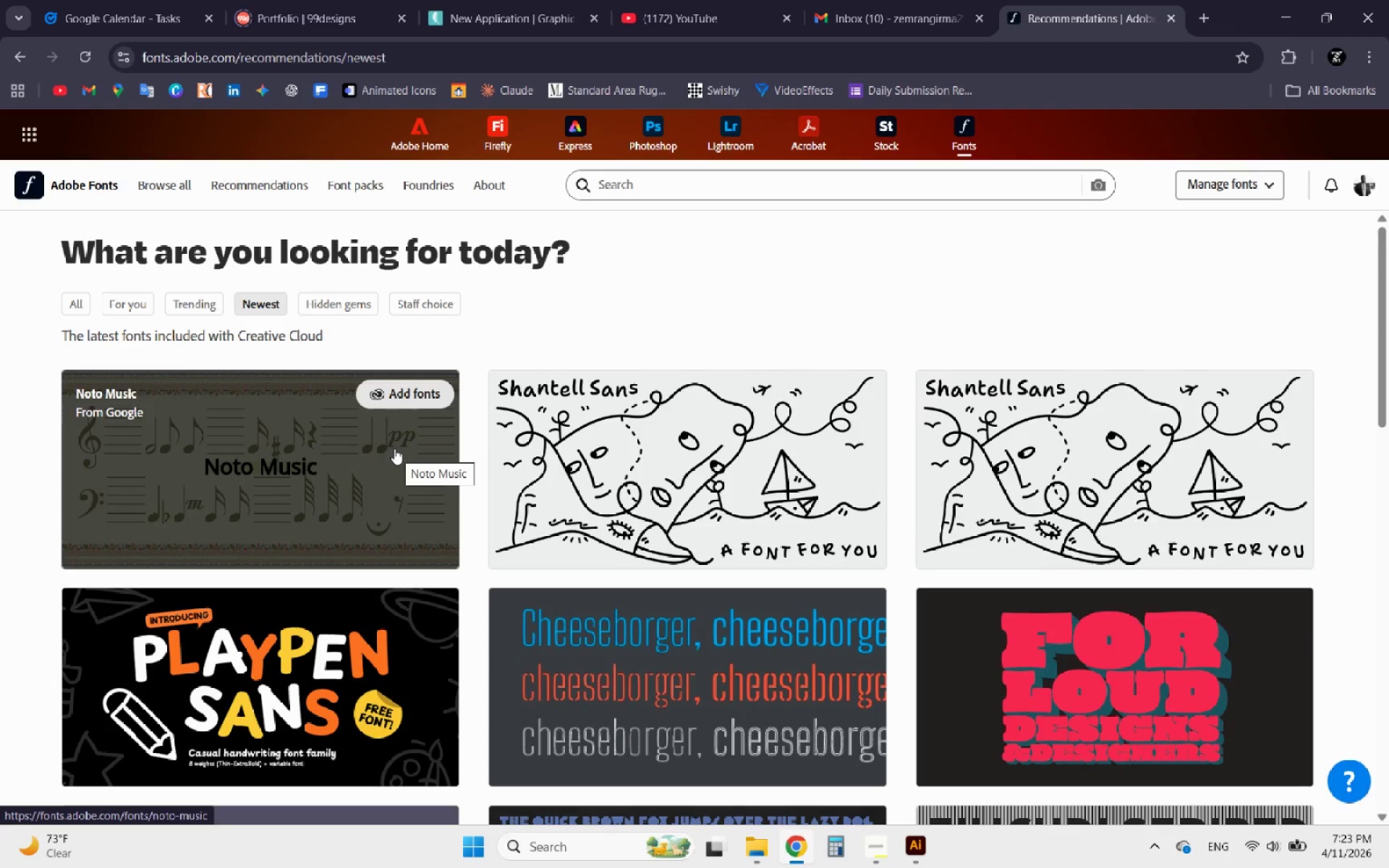 
wait(6.36)
 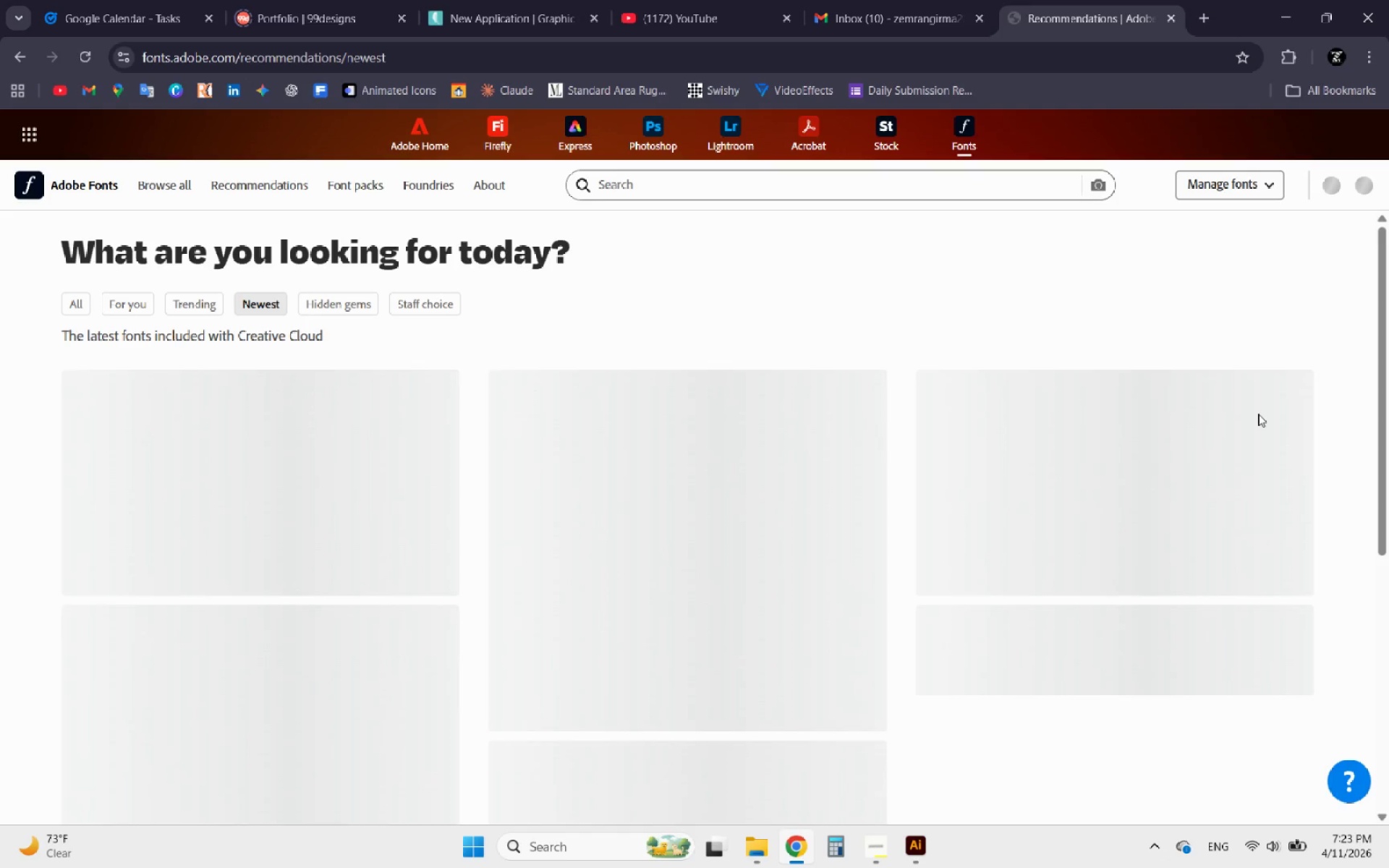 
scroll: coordinate [393, 449], scroll_direction: down, amount: 7.0
 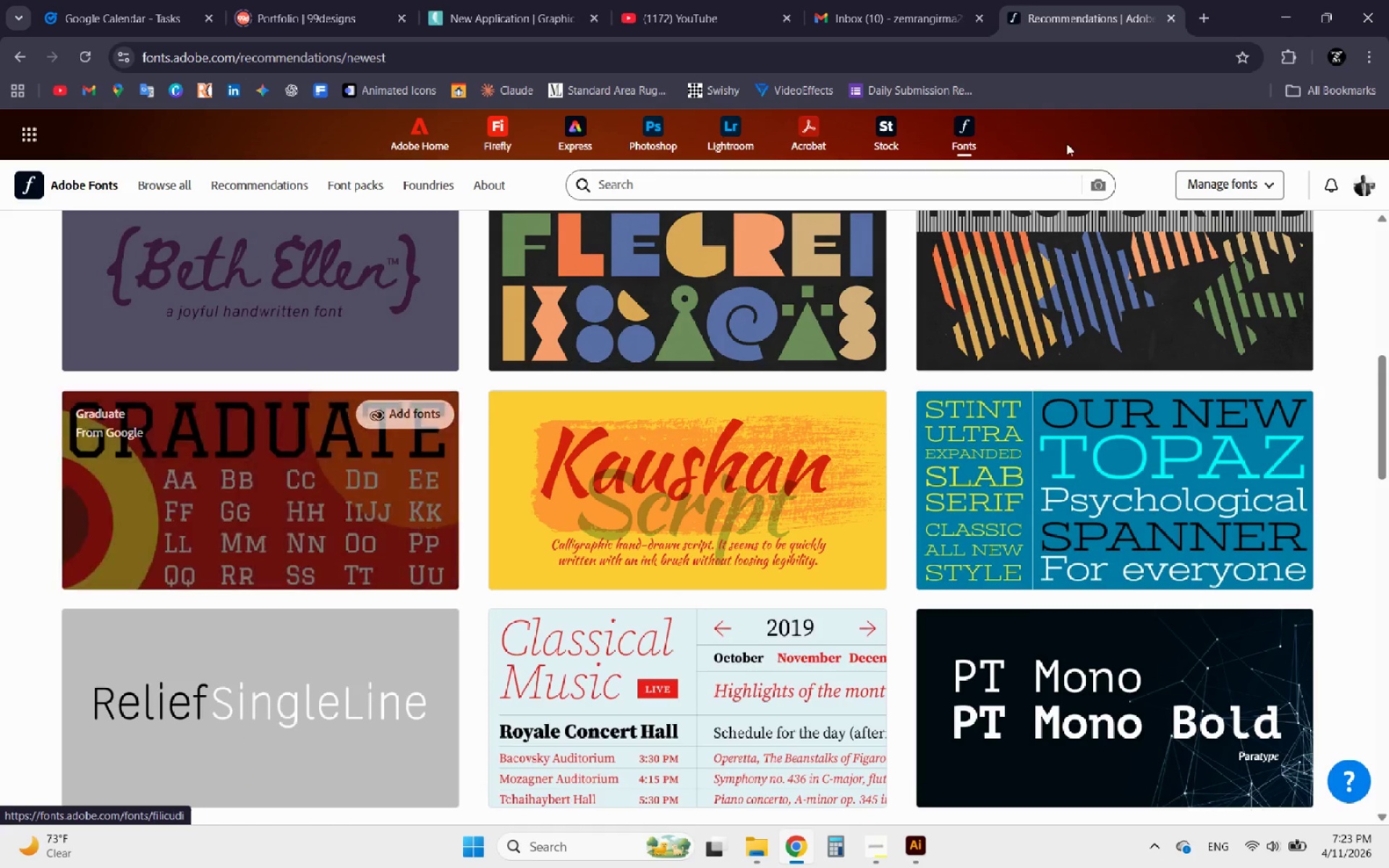 
left_click([1077, 63])
 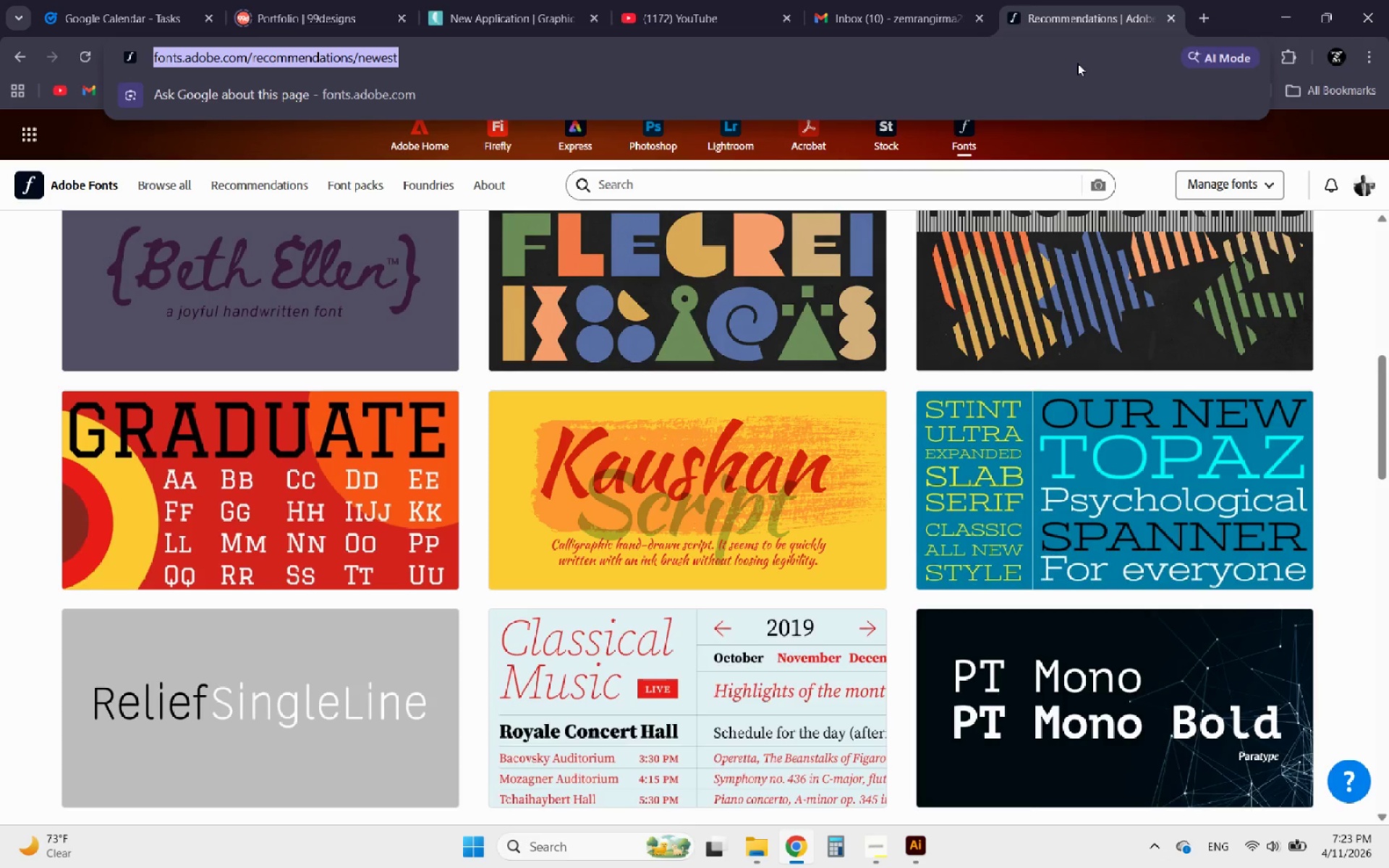 
type(goo)
 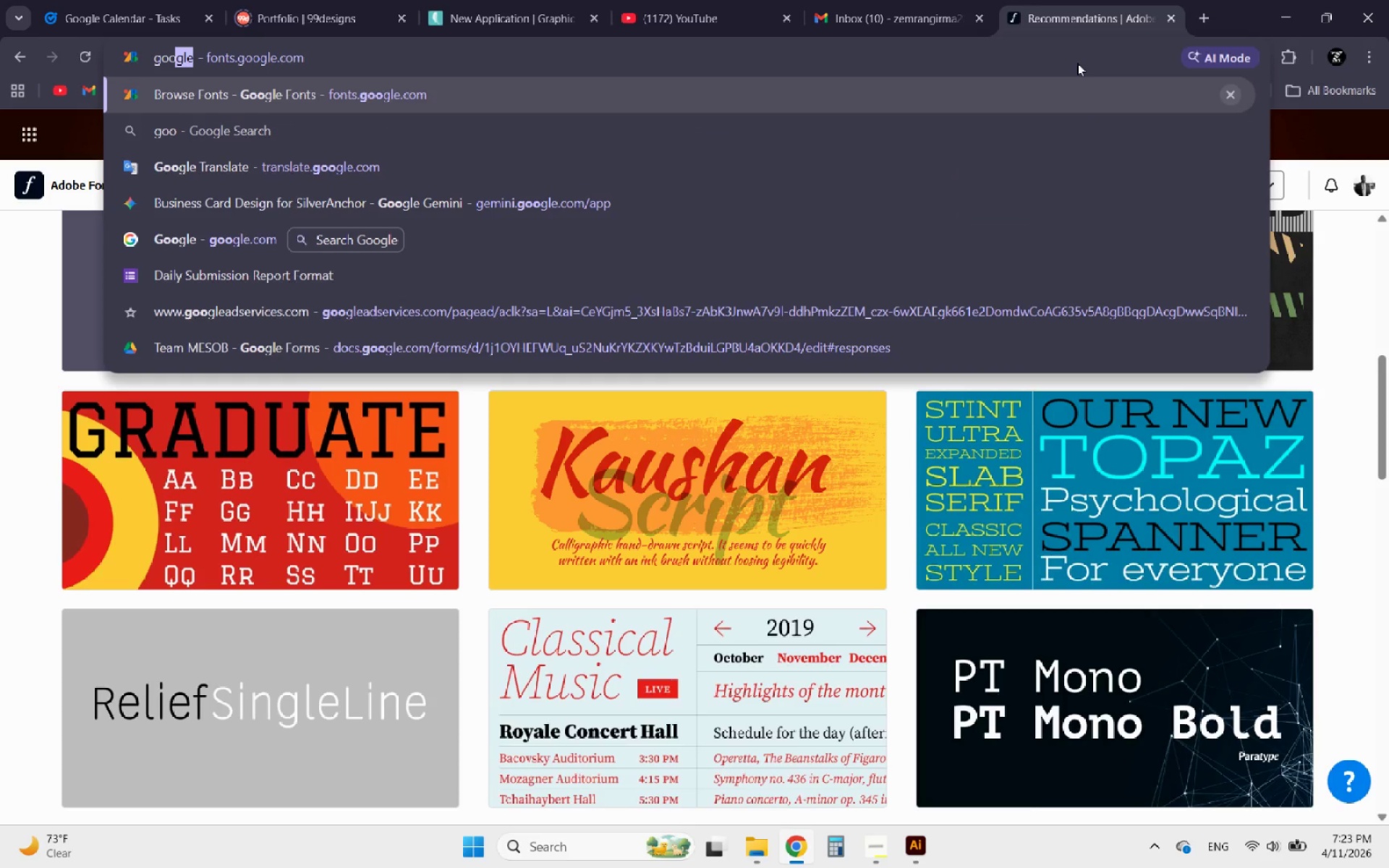 
key(Enter)
 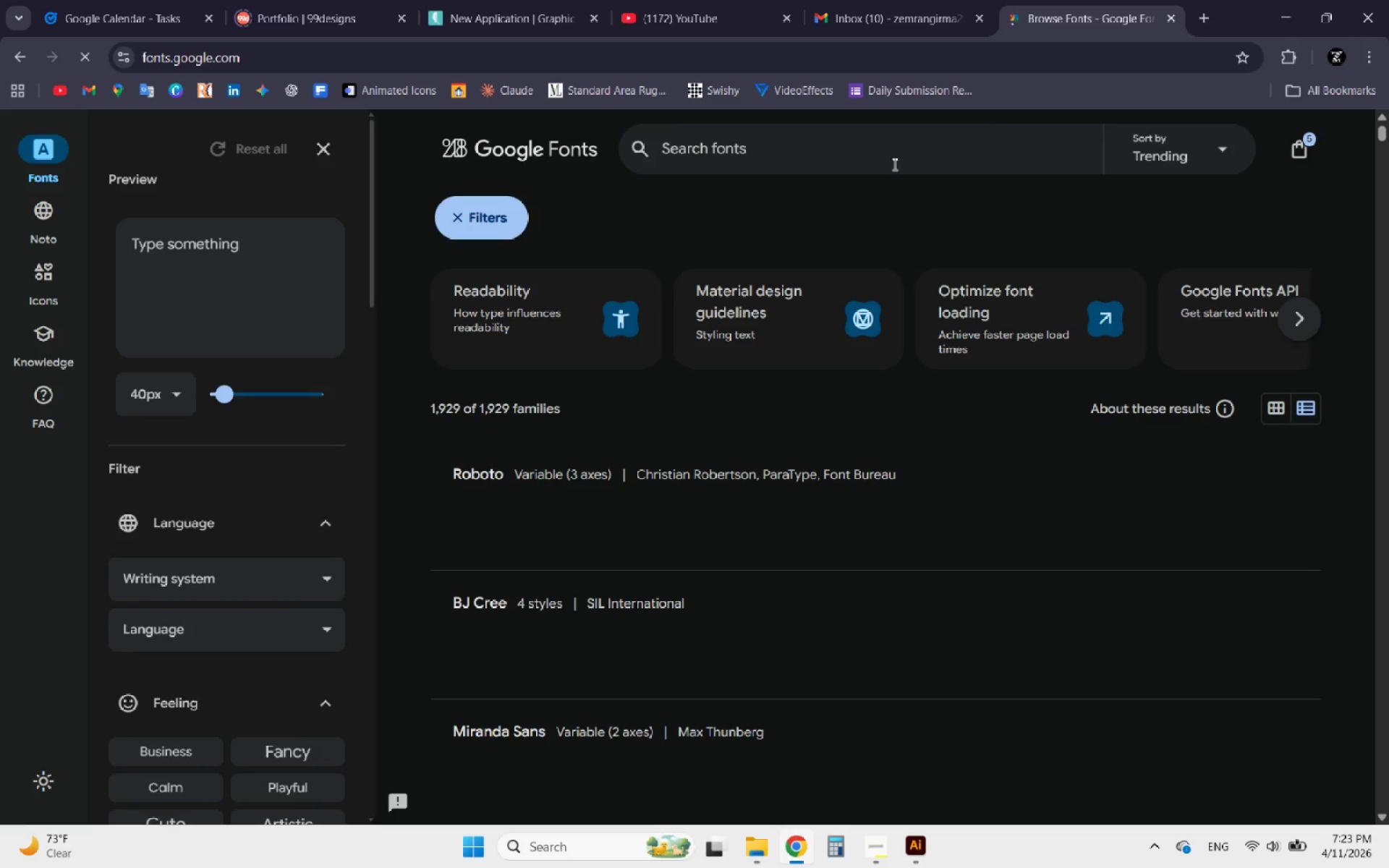 
left_click([783, 164])
 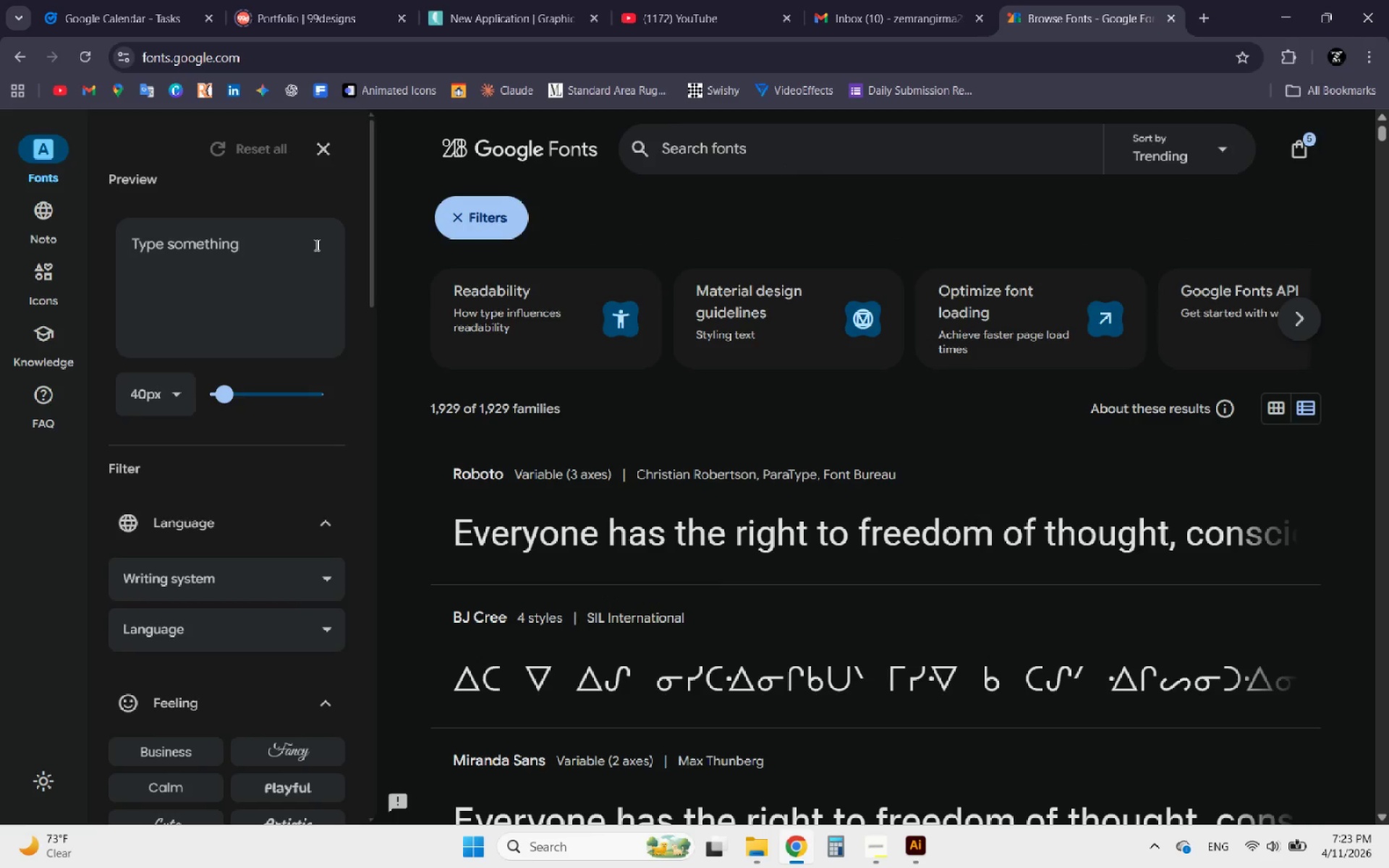 
left_click([300, 254])
 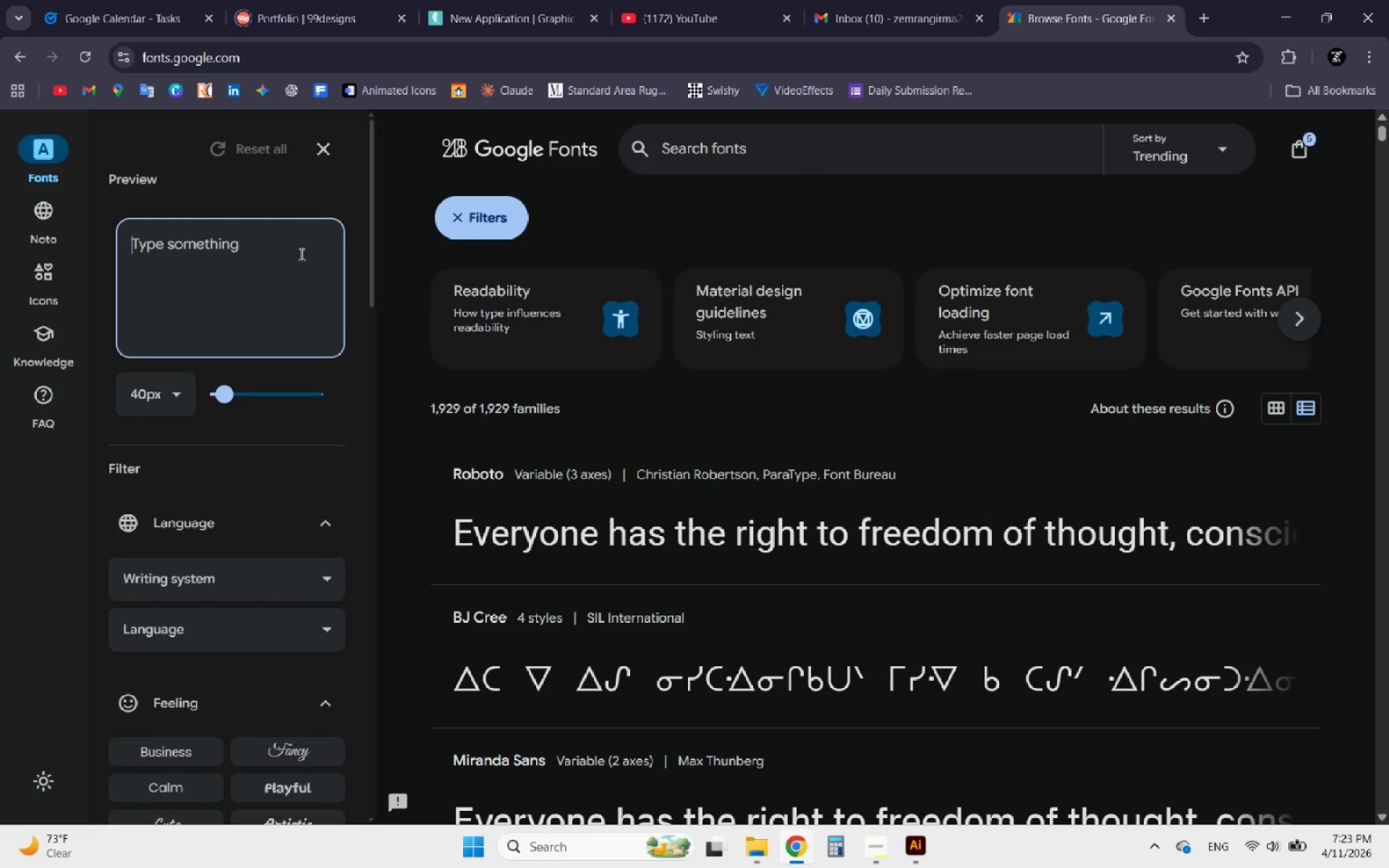 
key(Control+V)
 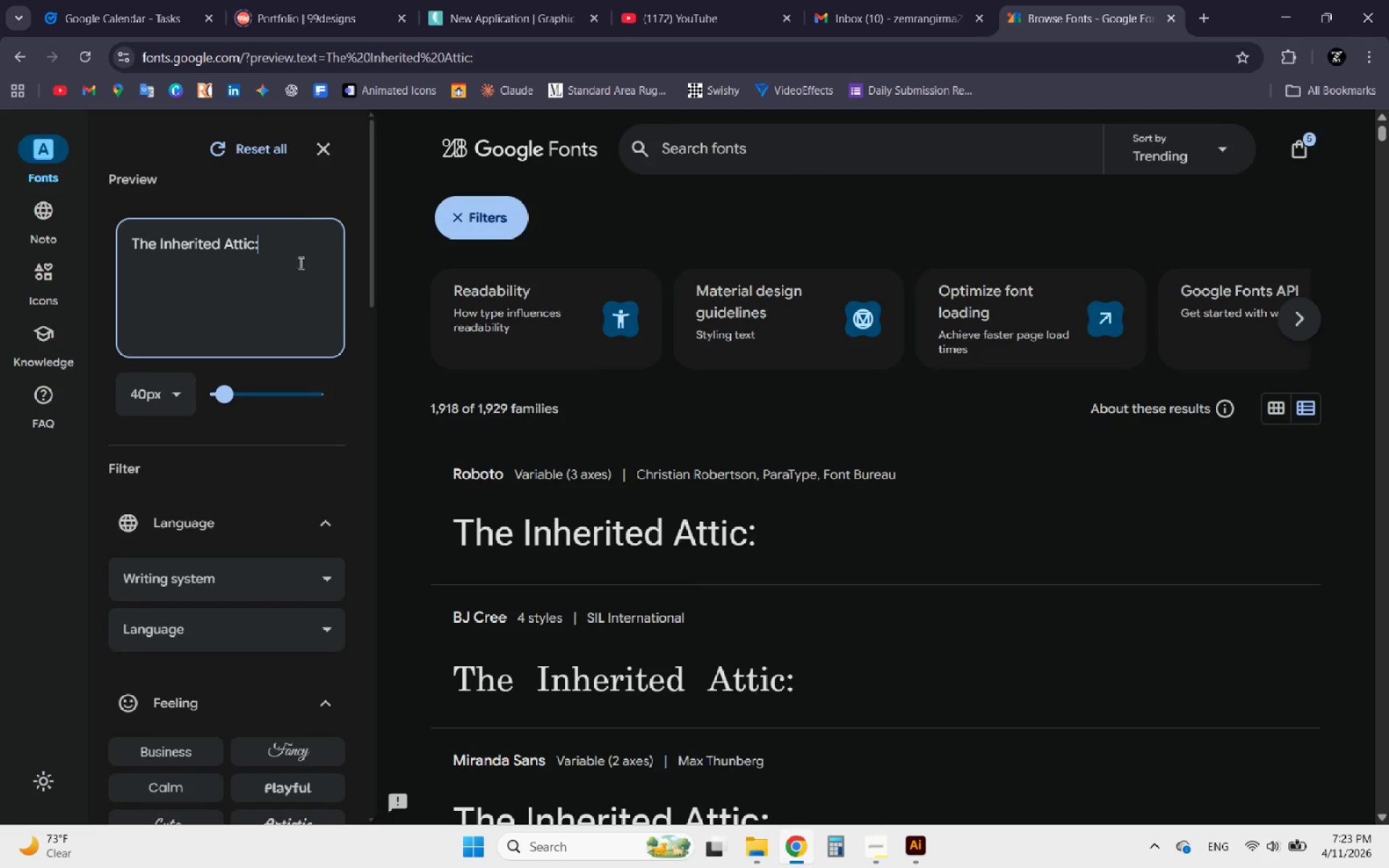 
key(Enter)
 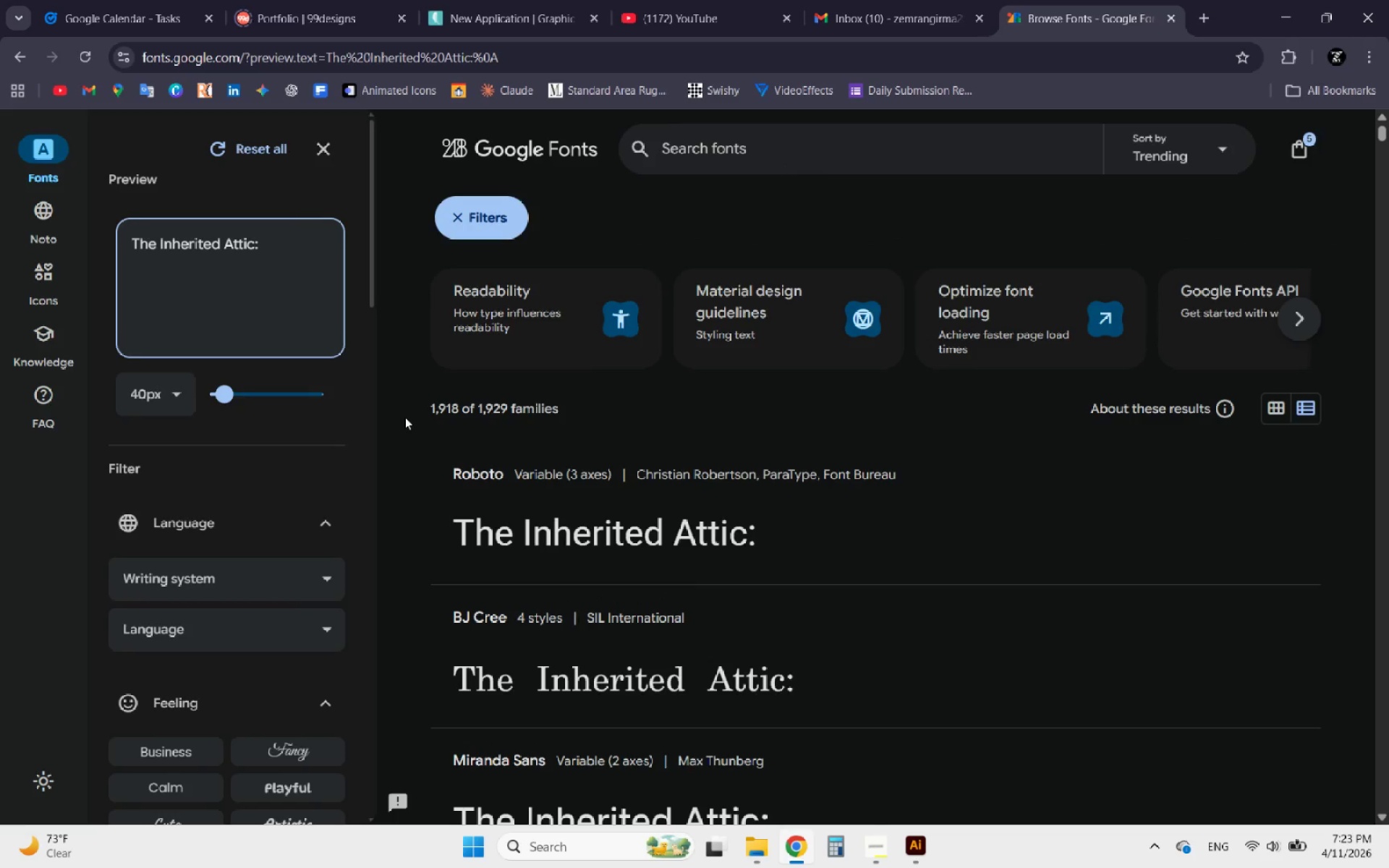 
key(Backspace)
 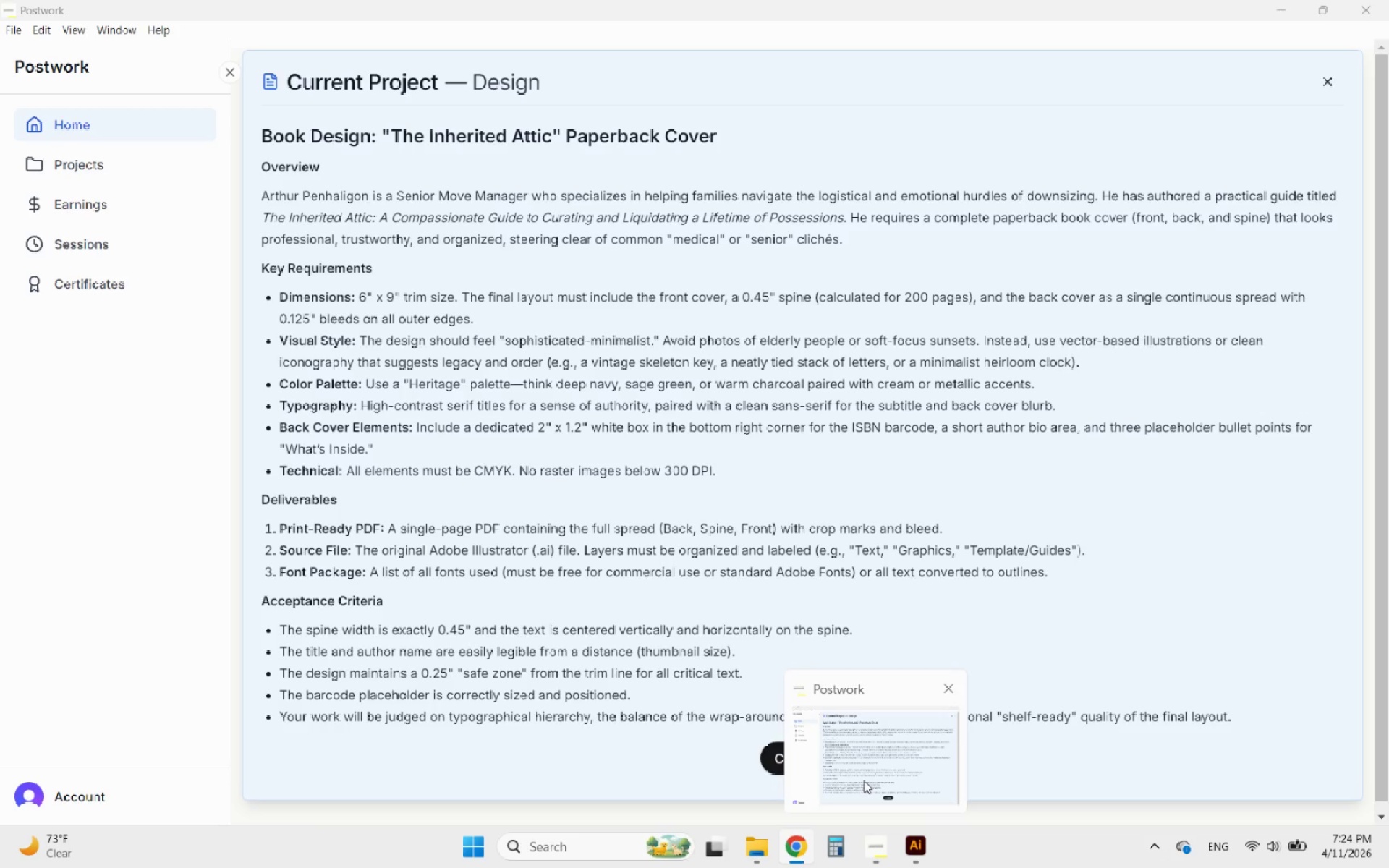 
wait(14.95)
 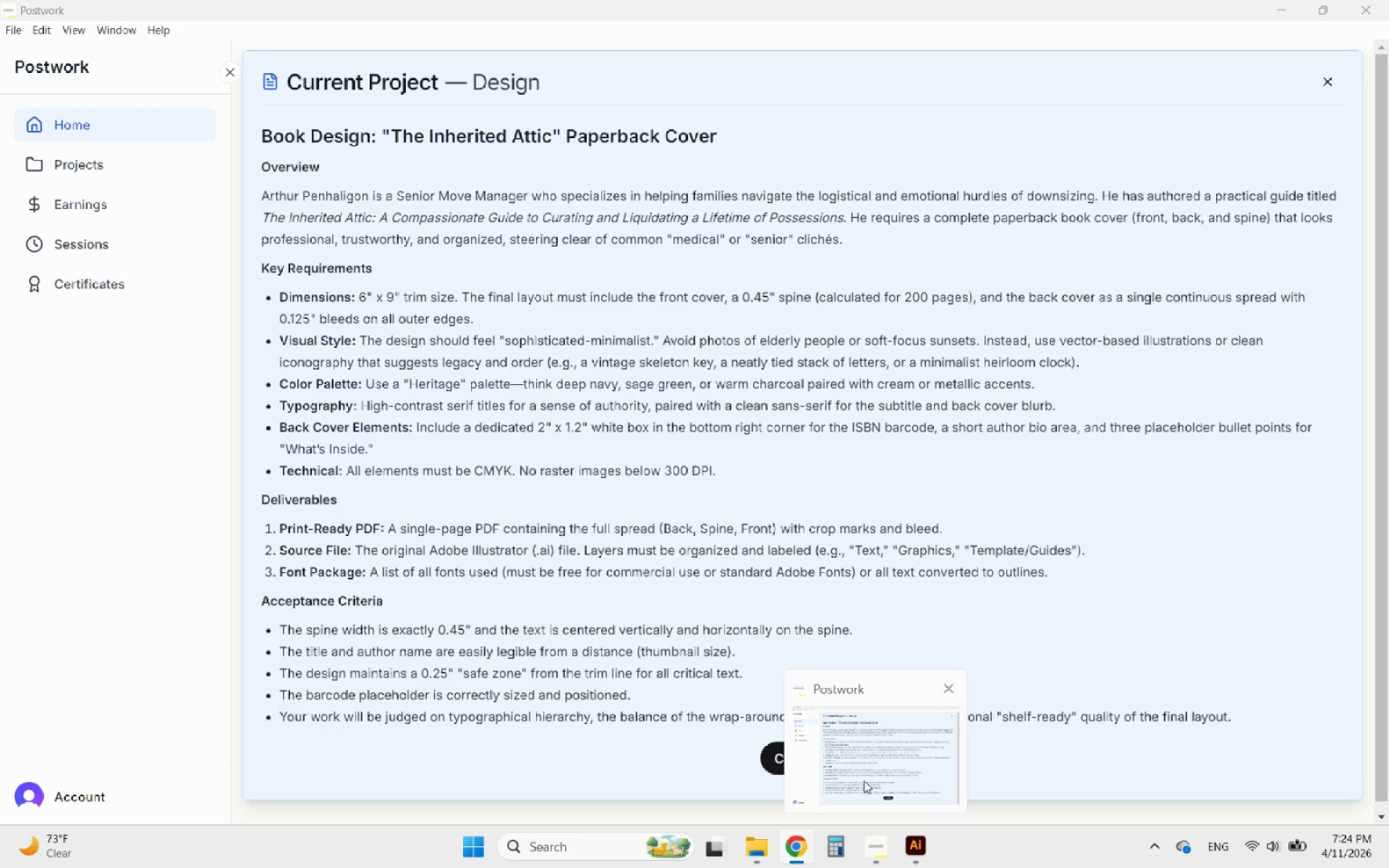 
scroll: coordinate [308, 660], scroll_direction: down, amount: 5.0
 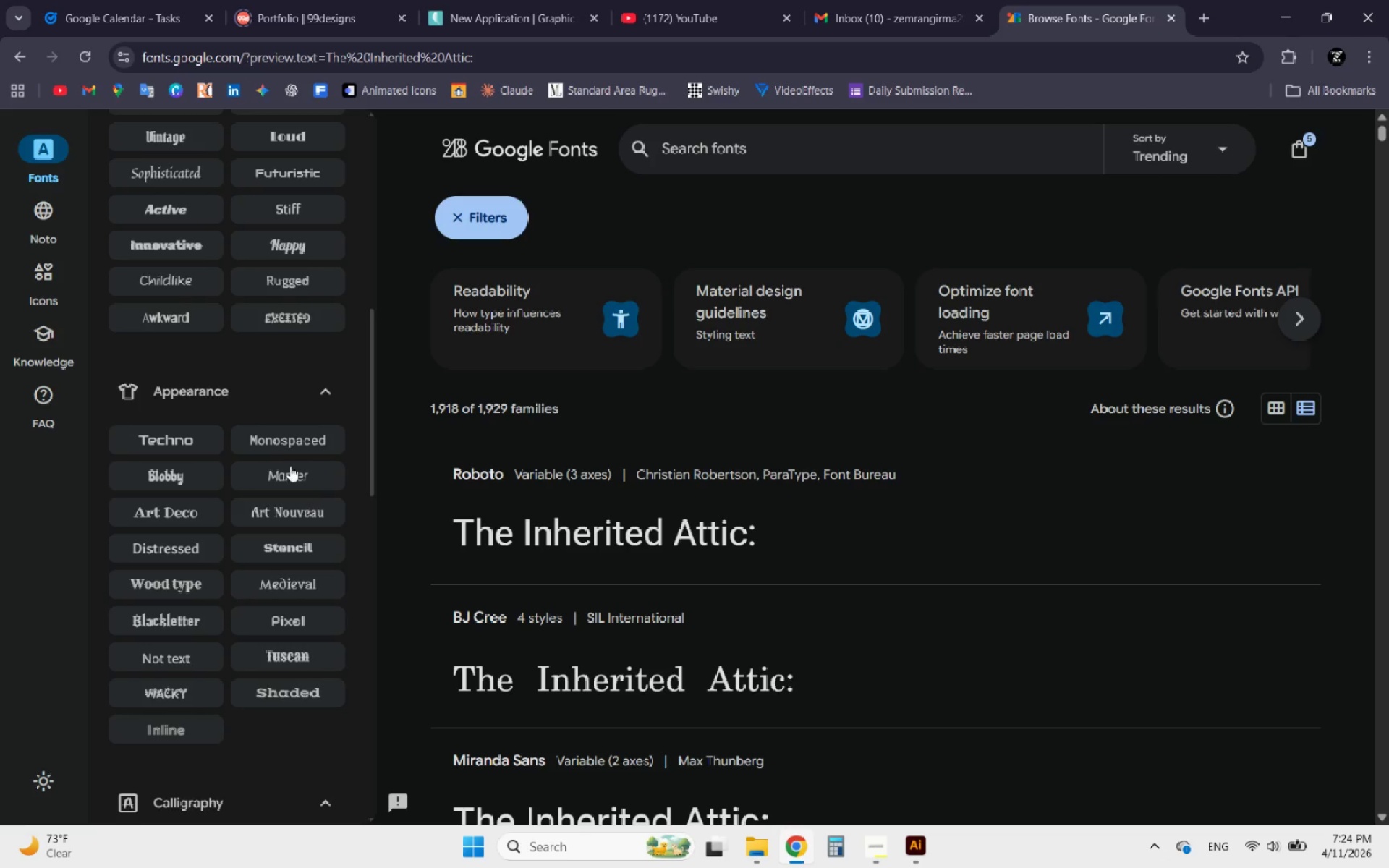 
left_click([298, 505])
 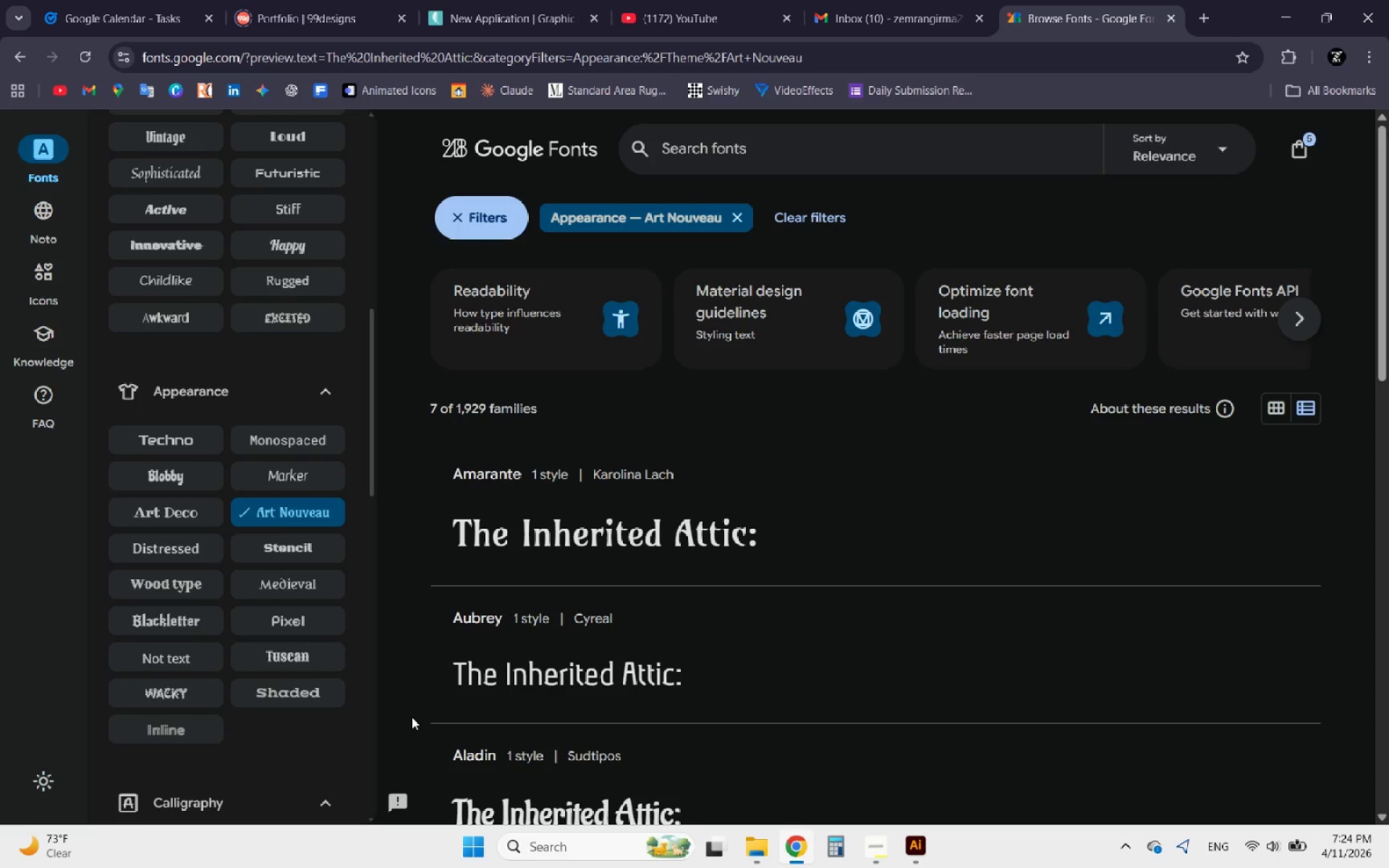 
scroll: coordinate [625, 557], scroll_direction: down, amount: 10.0
 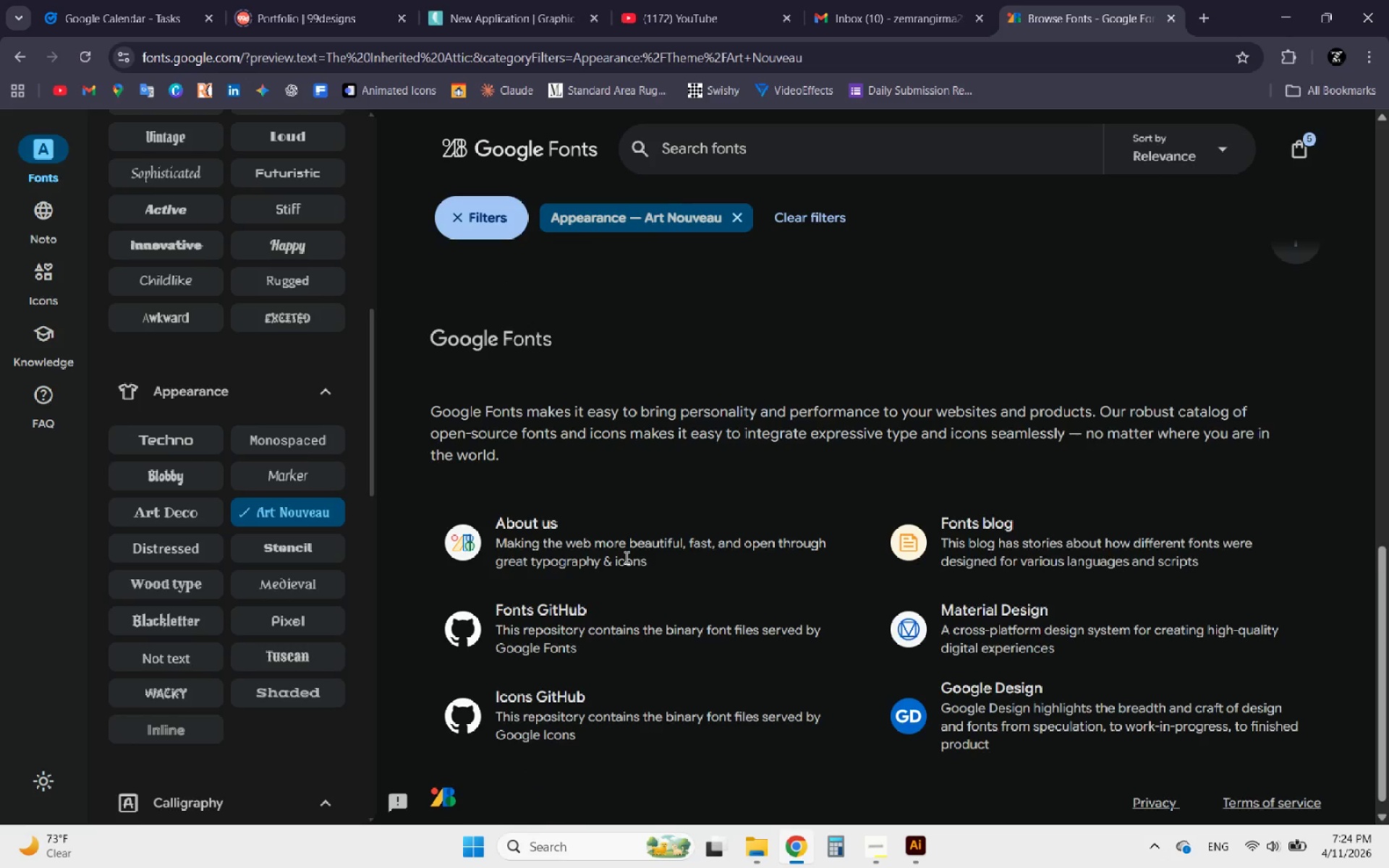 
scroll: coordinate [625, 557], scroll_direction: up, amount: 12.0
 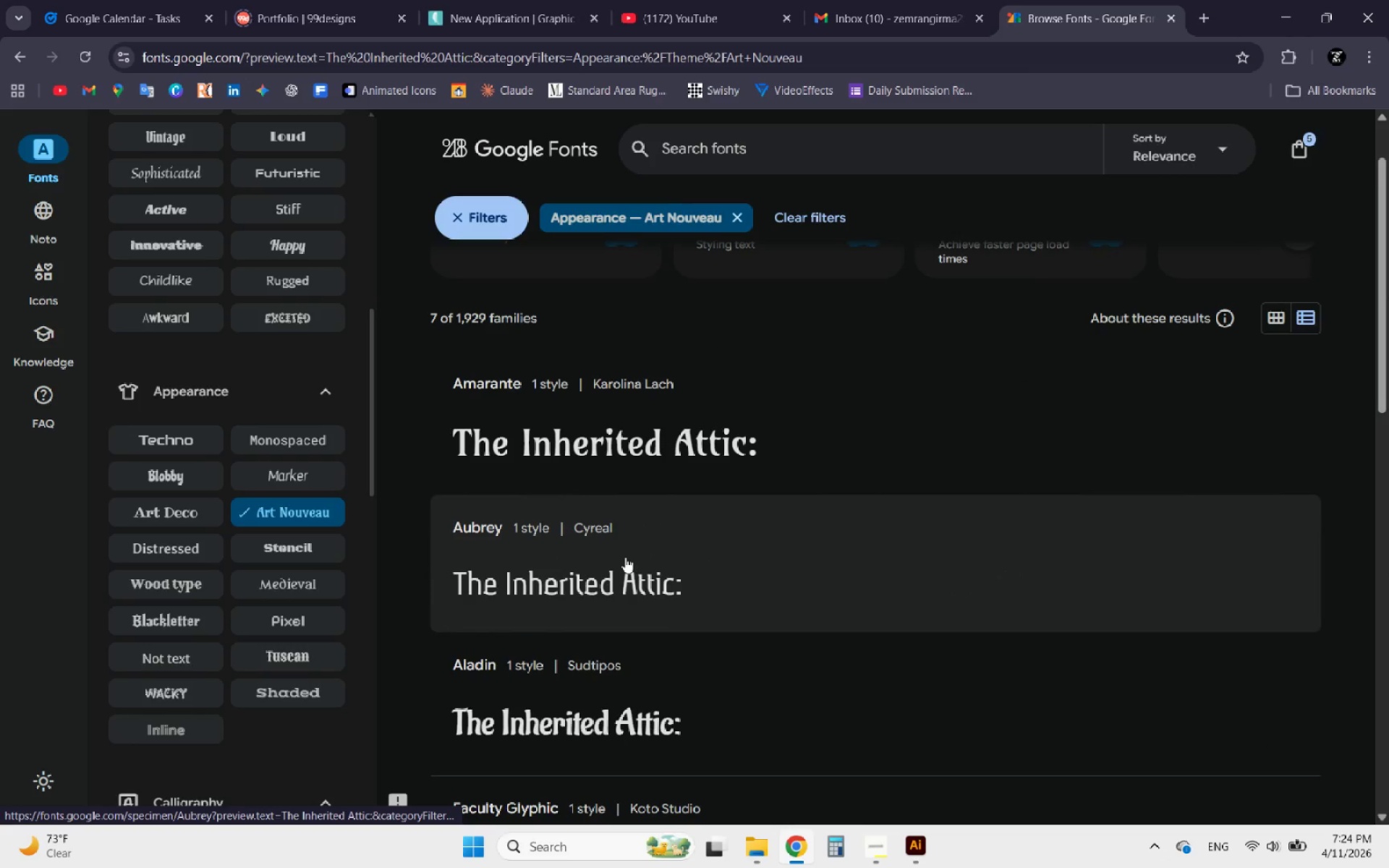 
scroll: coordinate [625, 557], scroll_direction: none, amount: 0.0
 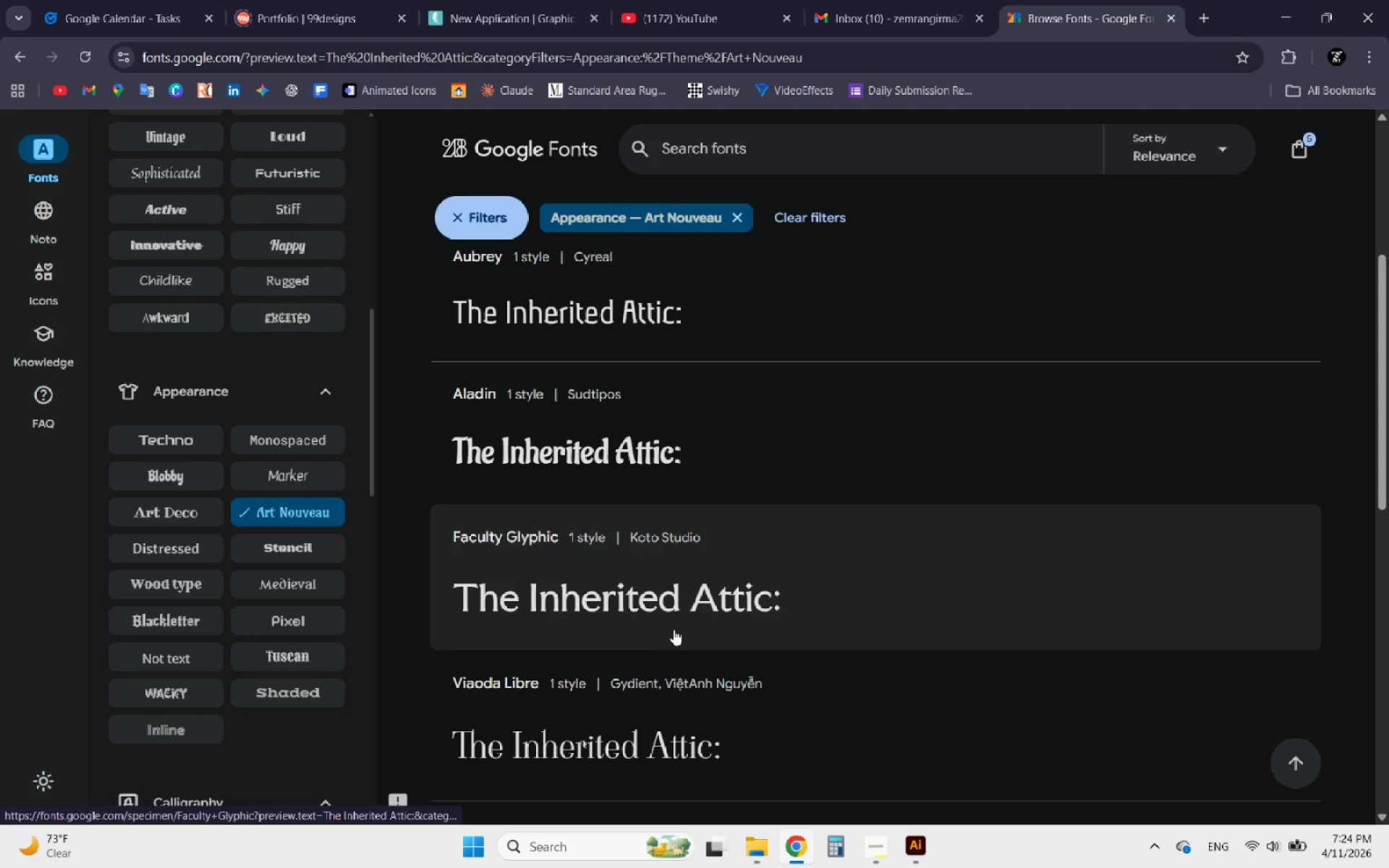 
scroll: coordinate [674, 630], scroll_direction: up, amount: 4.0
 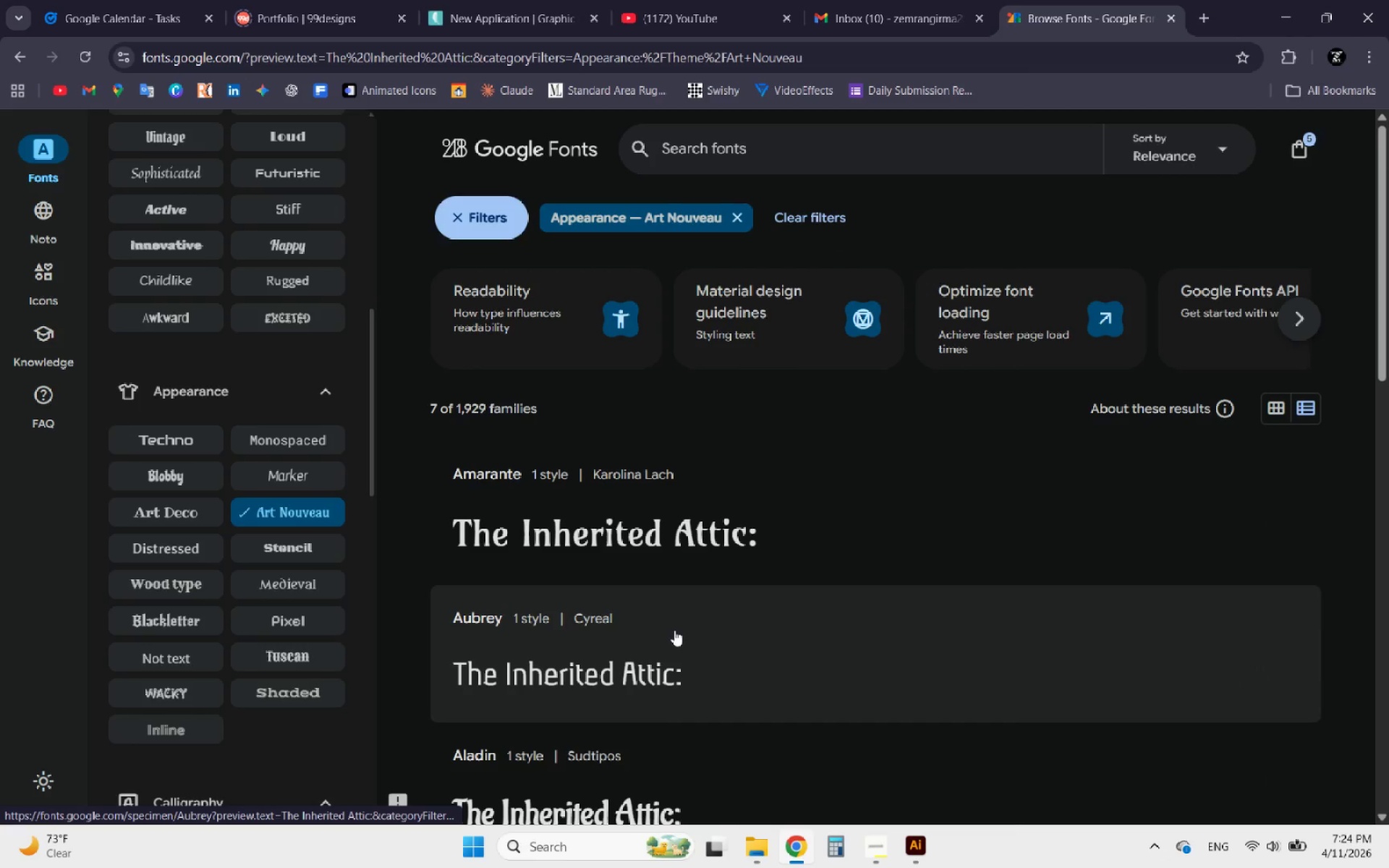 
scroll: coordinate [674, 630], scroll_direction: down, amount: 4.0
 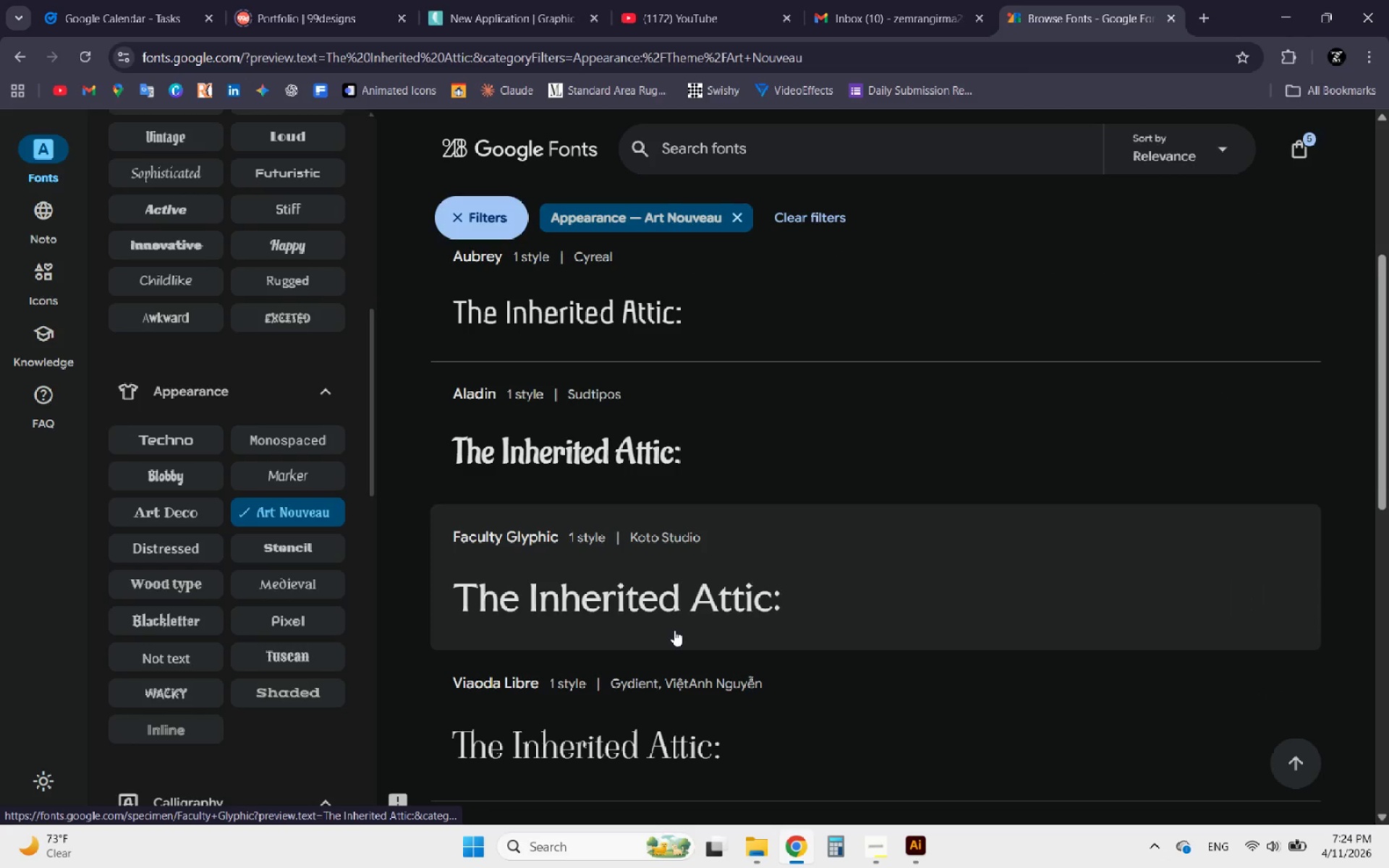 
scroll: coordinate [674, 630], scroll_direction: up, amount: 4.0
 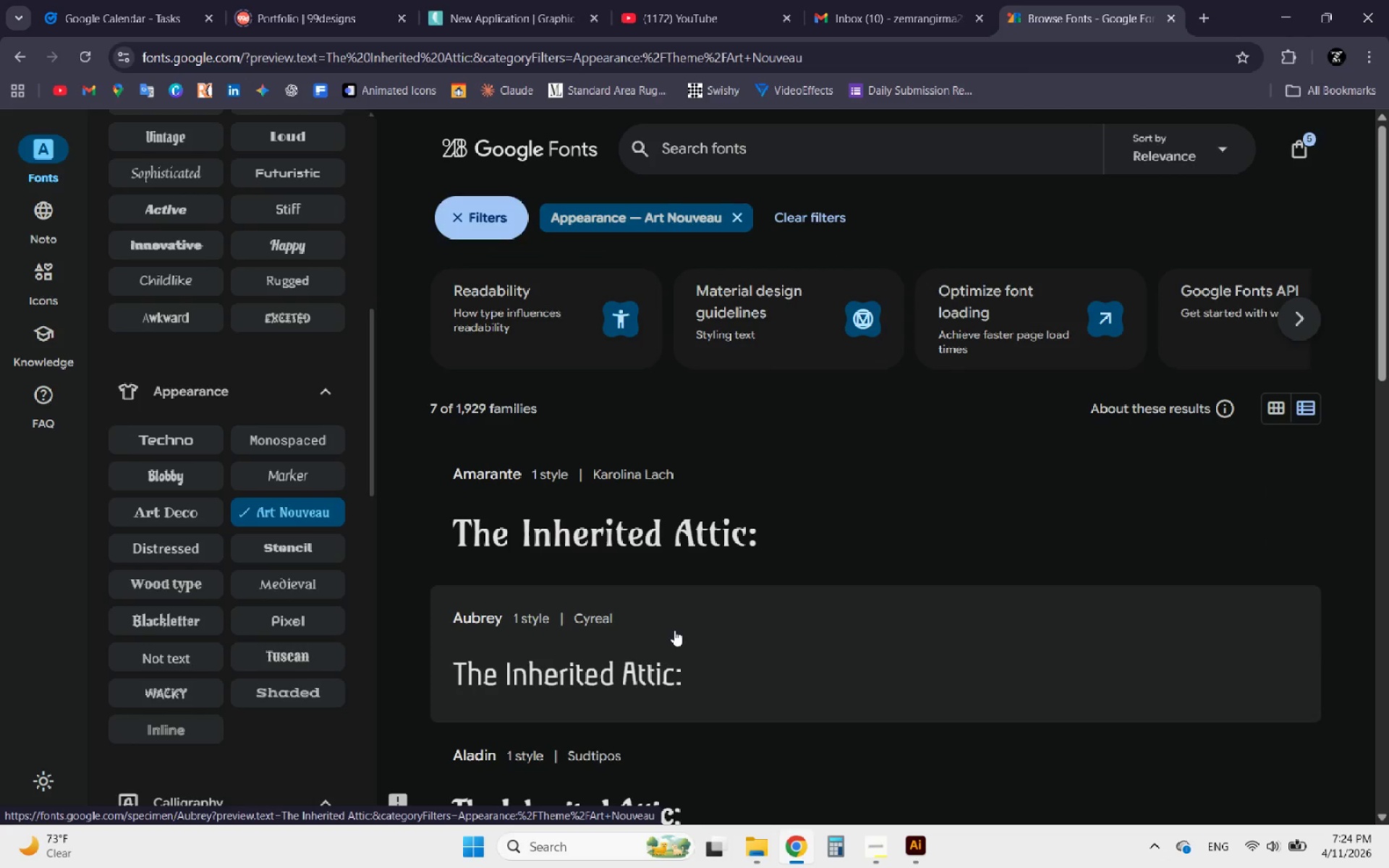 
scroll: coordinate [674, 630], scroll_direction: down, amount: 4.0
 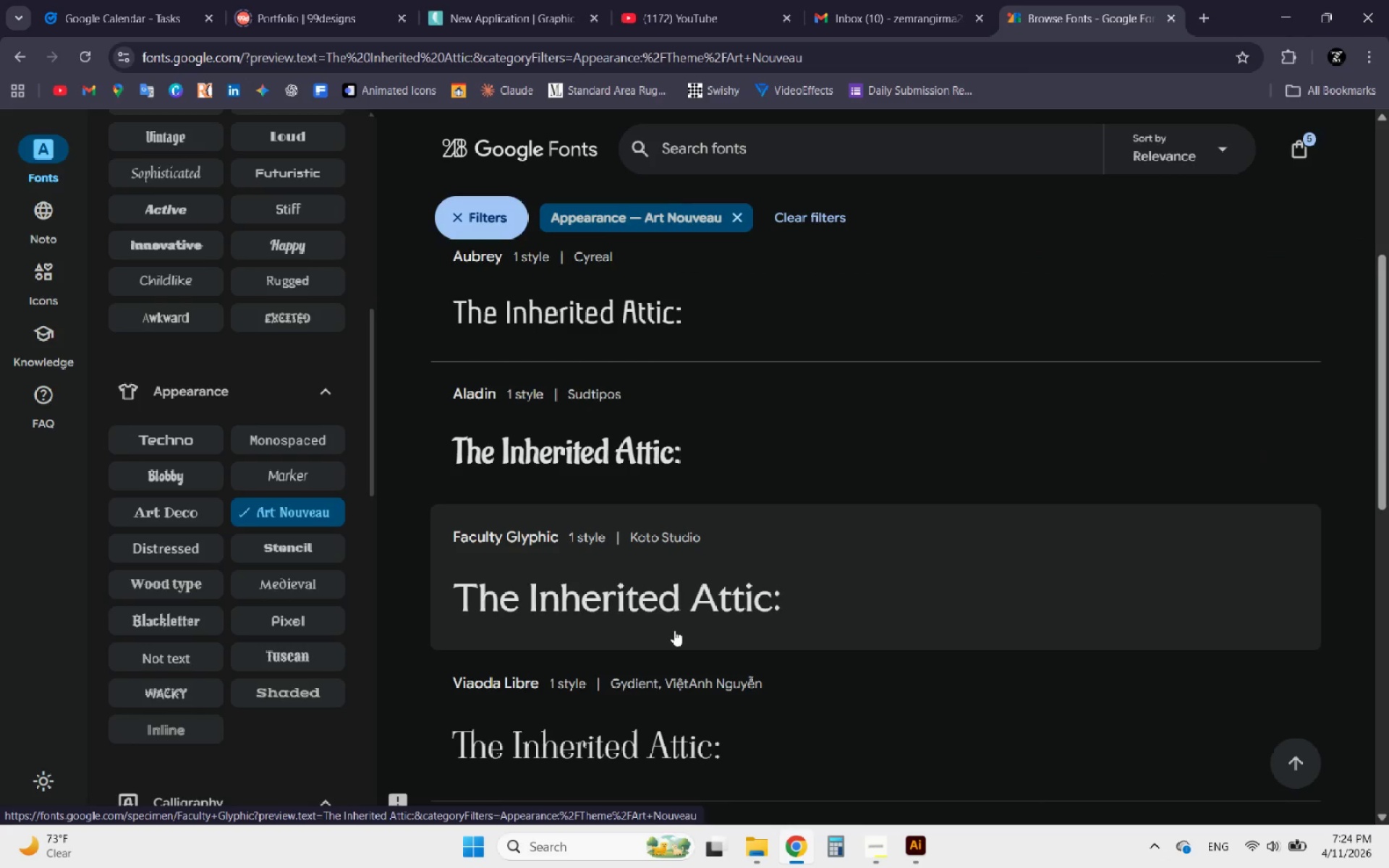 
scroll: coordinate [674, 630], scroll_direction: up, amount: 4.0
 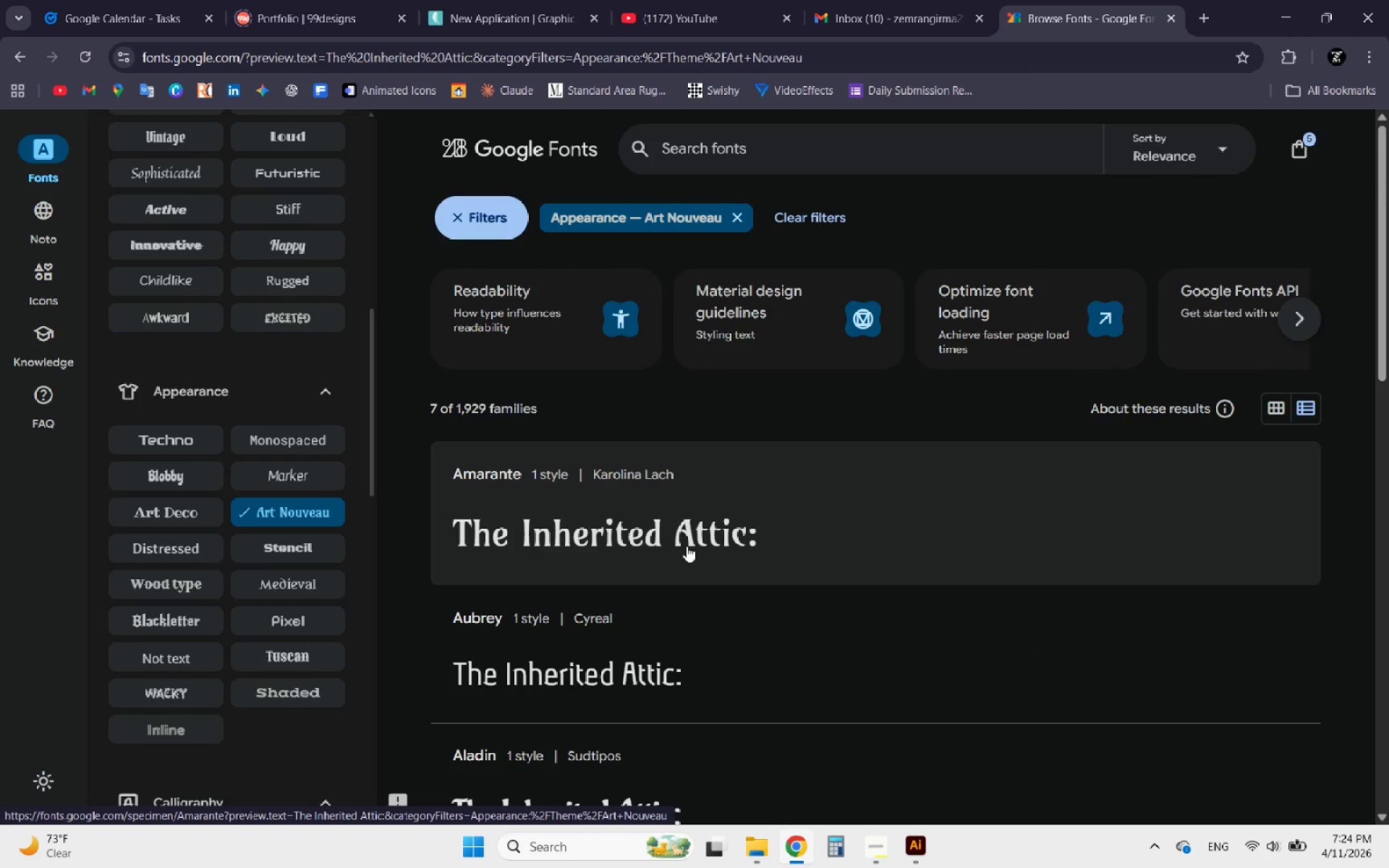 
left_click([687, 546])
 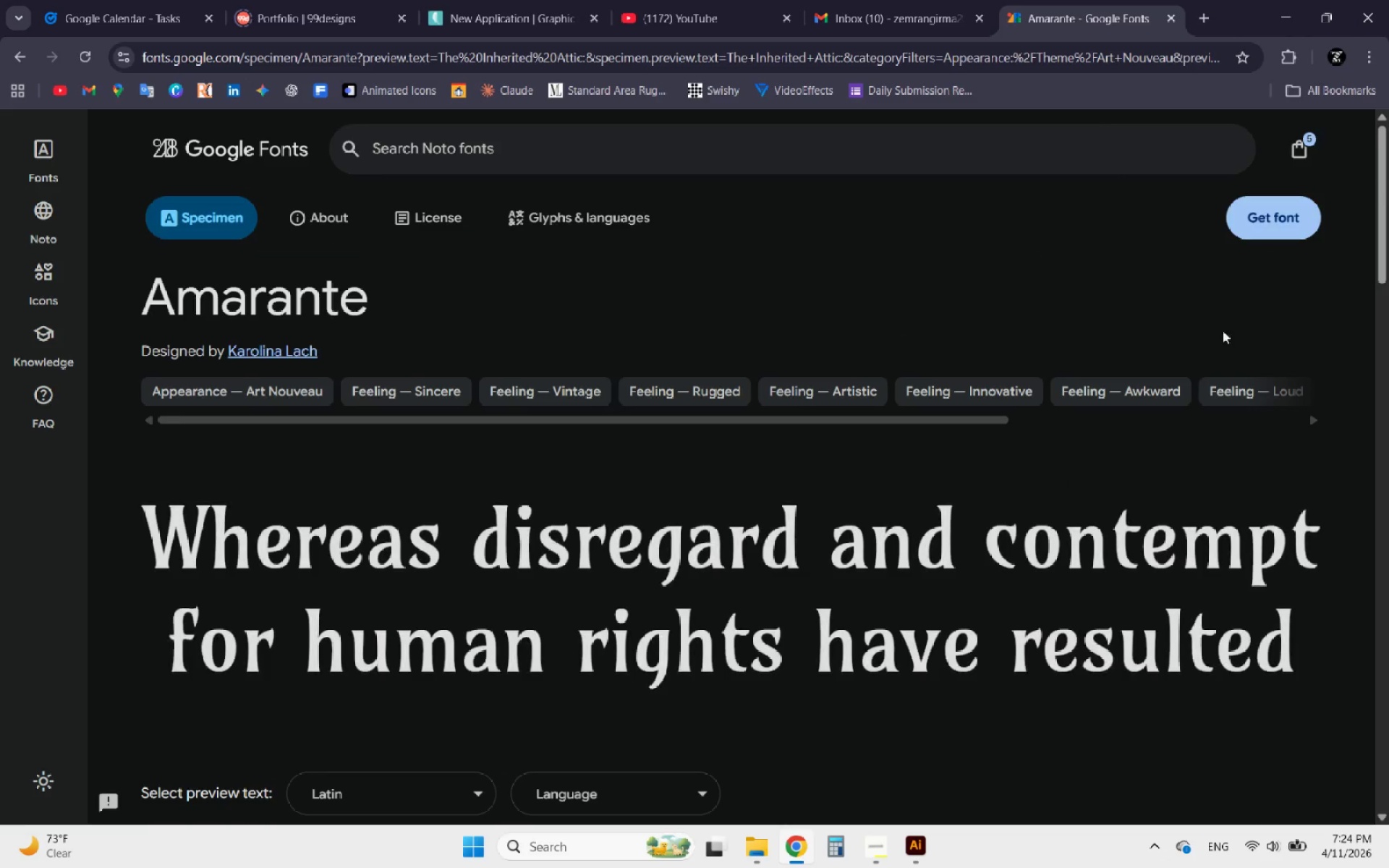 
left_click([1277, 220])
 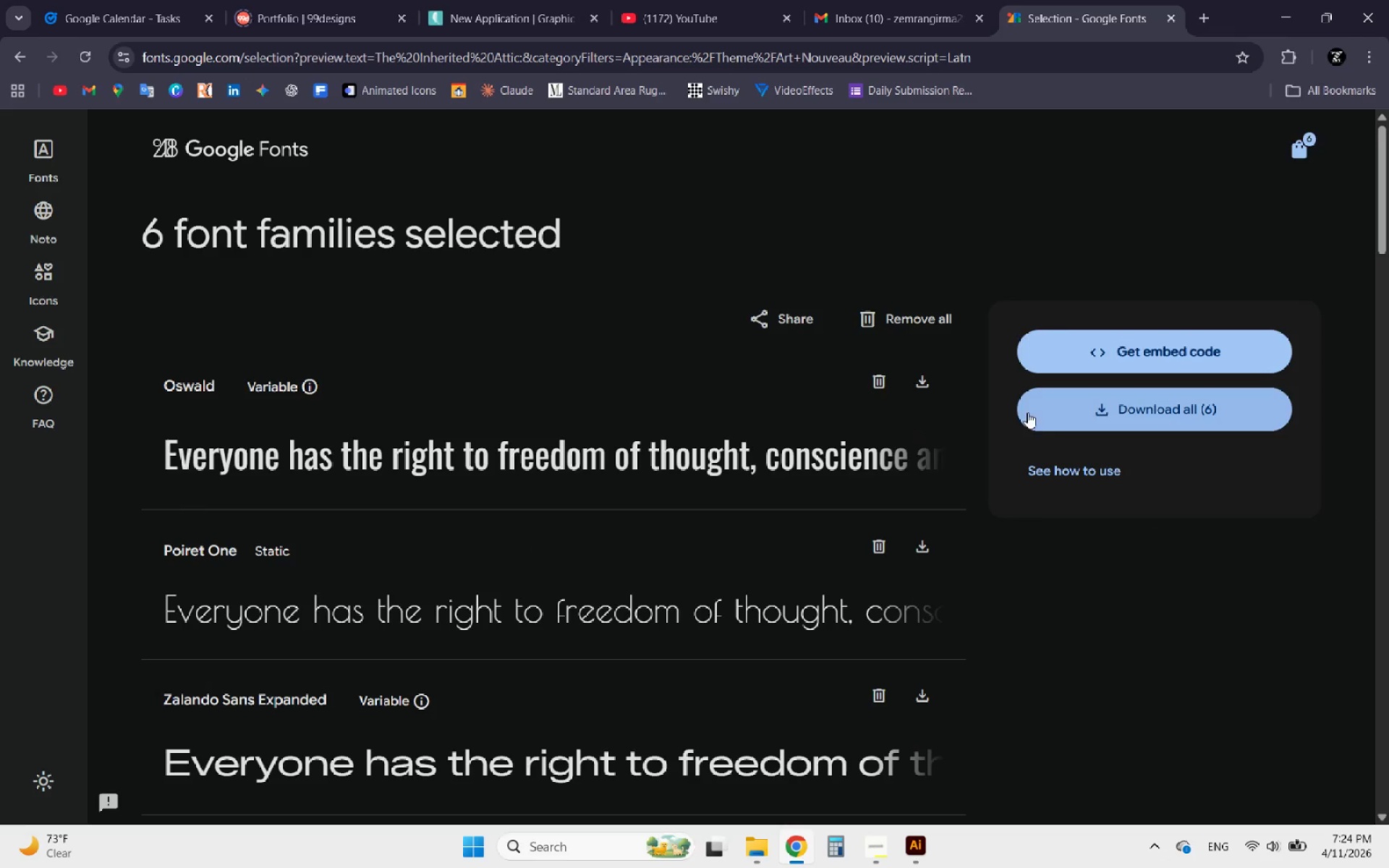 
scroll: coordinate [739, 475], scroll_direction: down, amount: 11.0
 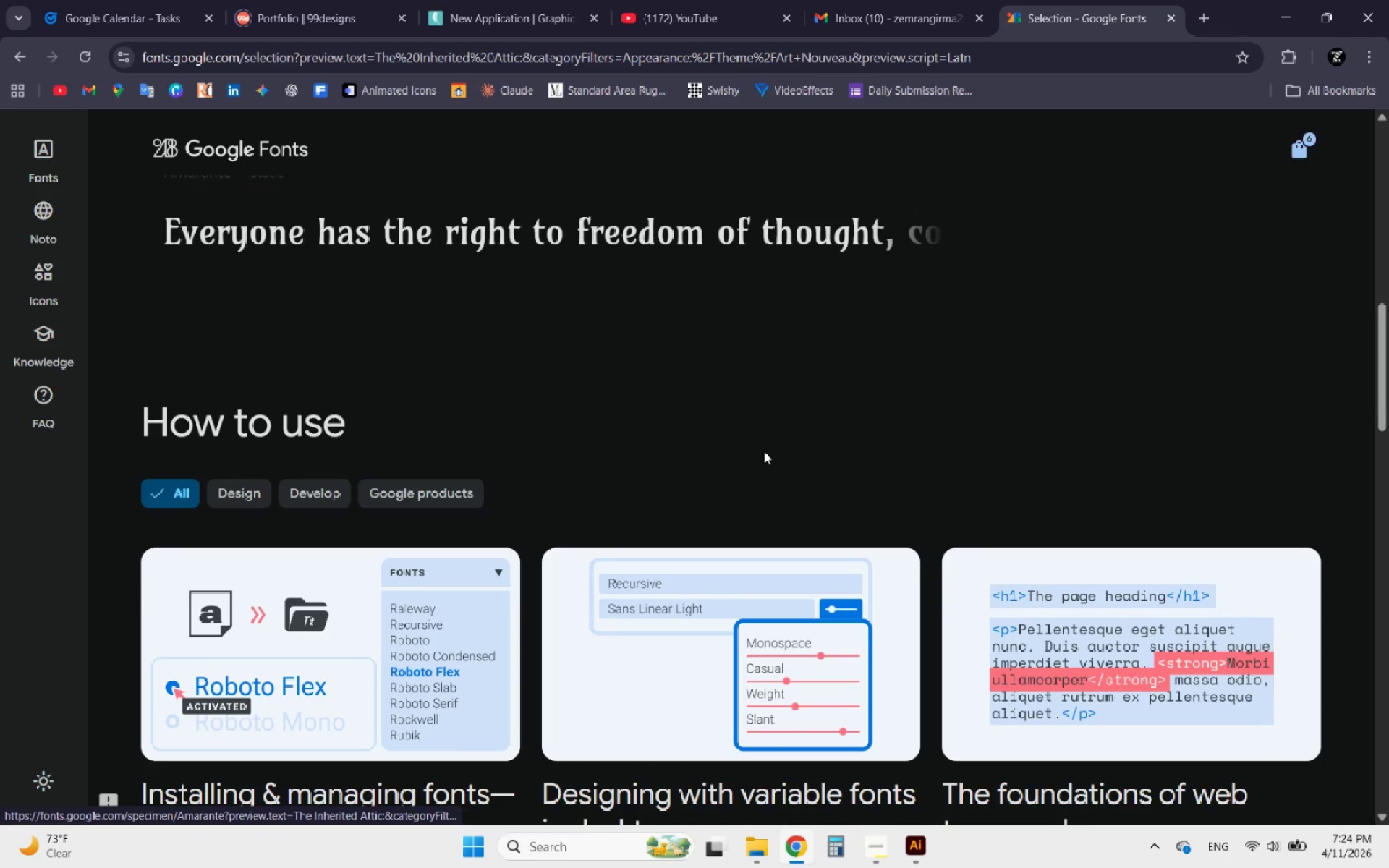 
scroll: coordinate [770, 450], scroll_direction: up, amount: 2.0
 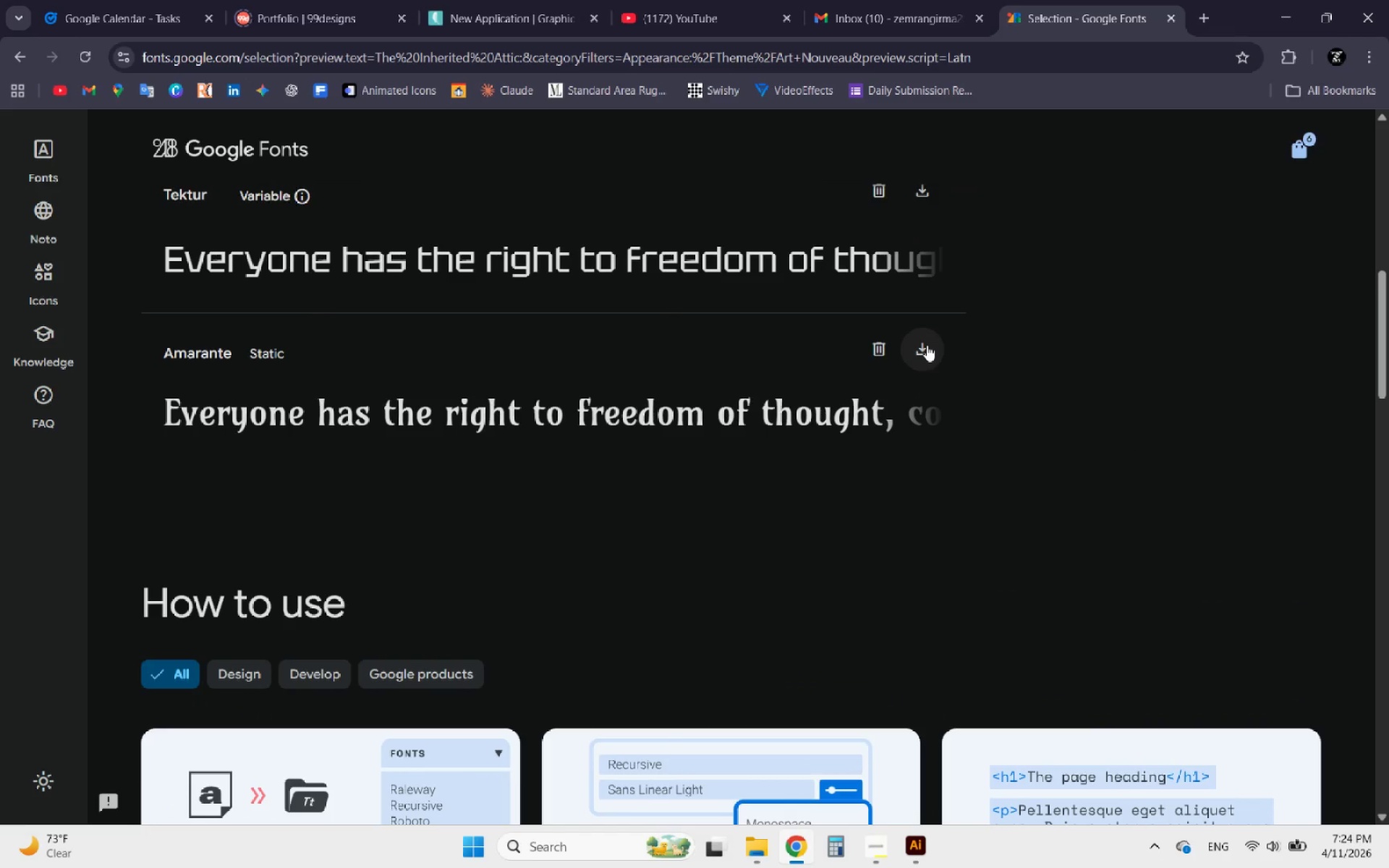 
left_click([927, 345])
 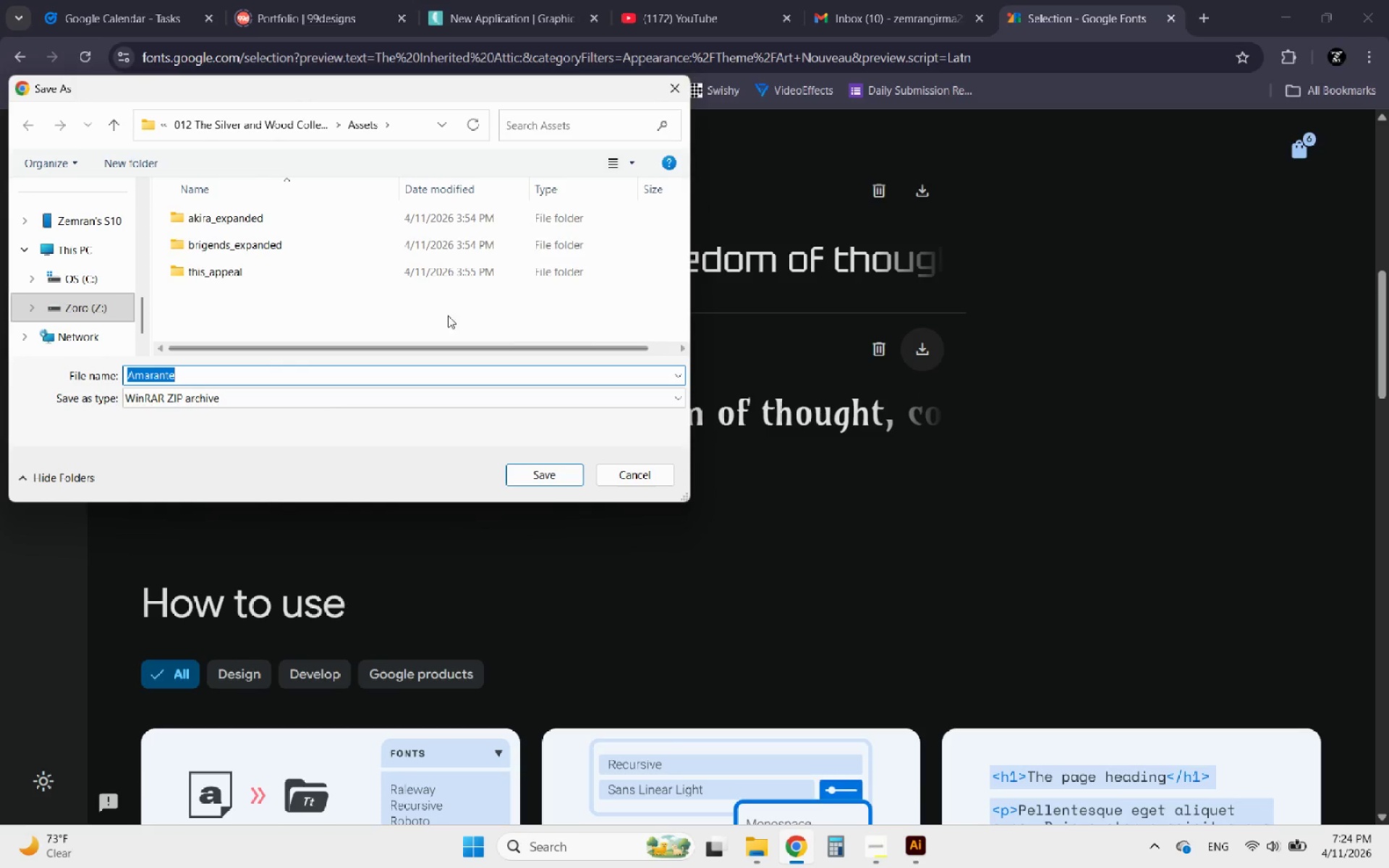 
left_click([204, 124])
 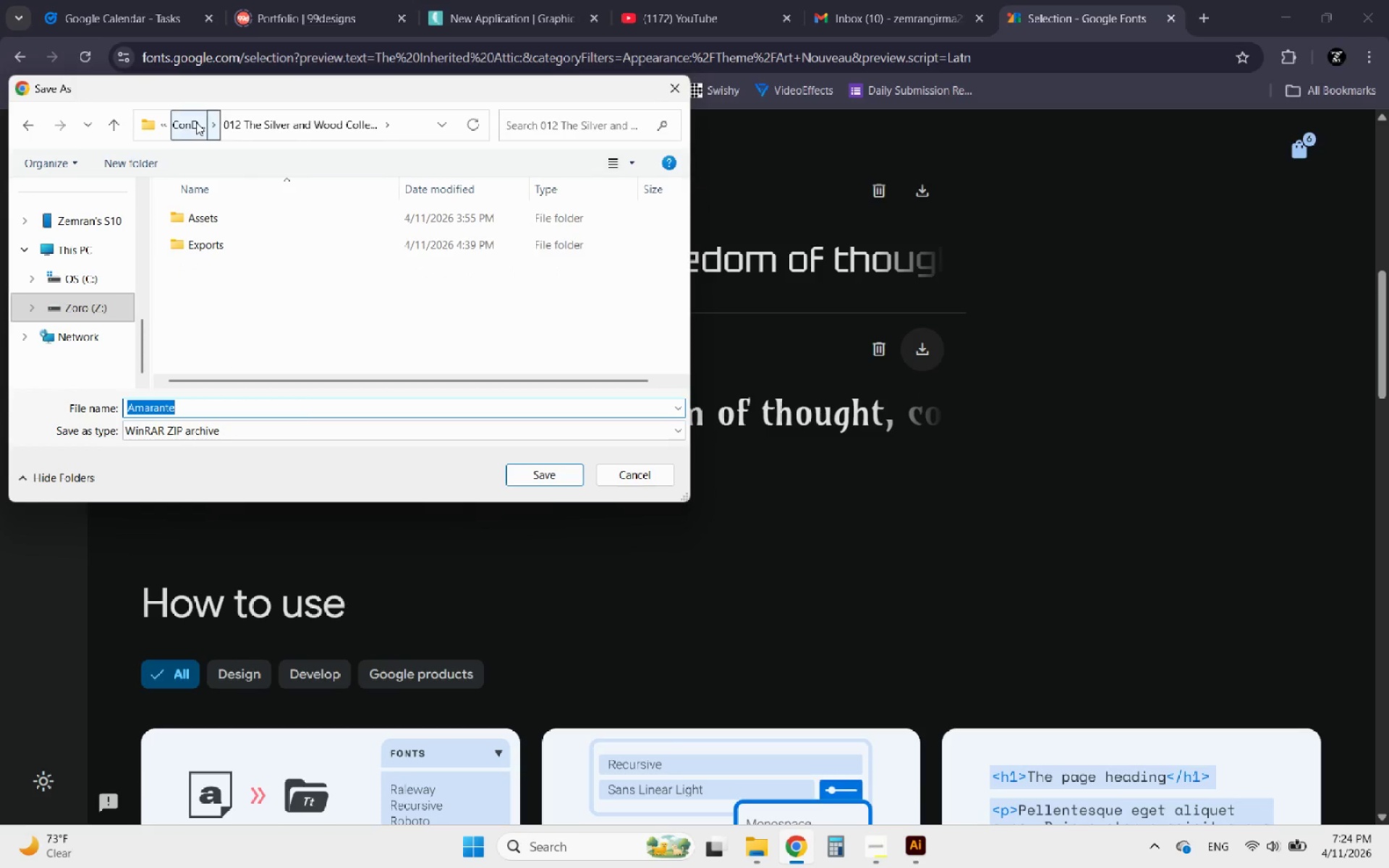 
left_click([196, 122])
 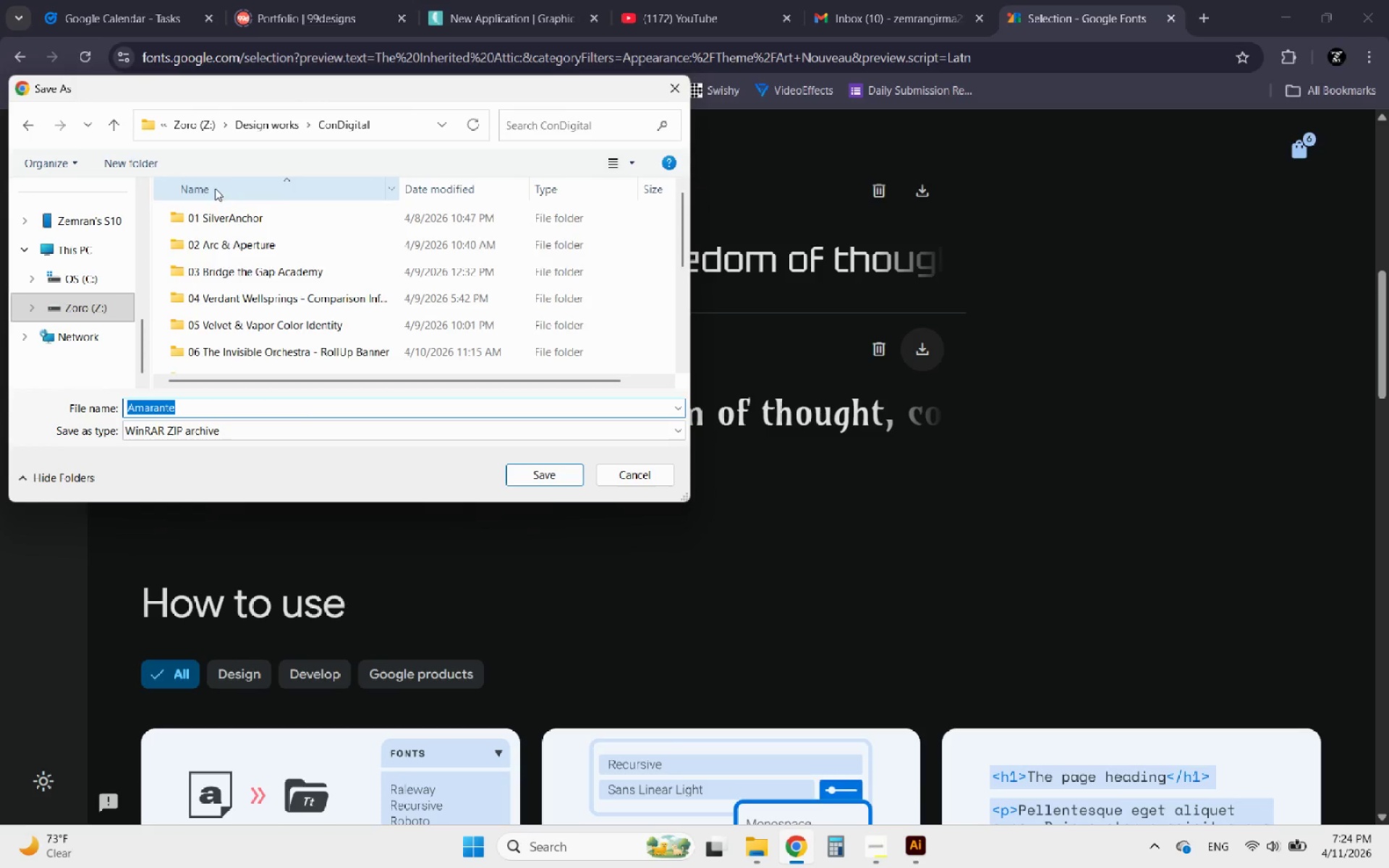 
scroll: coordinate [274, 306], scroll_direction: down, amount: 5.0
 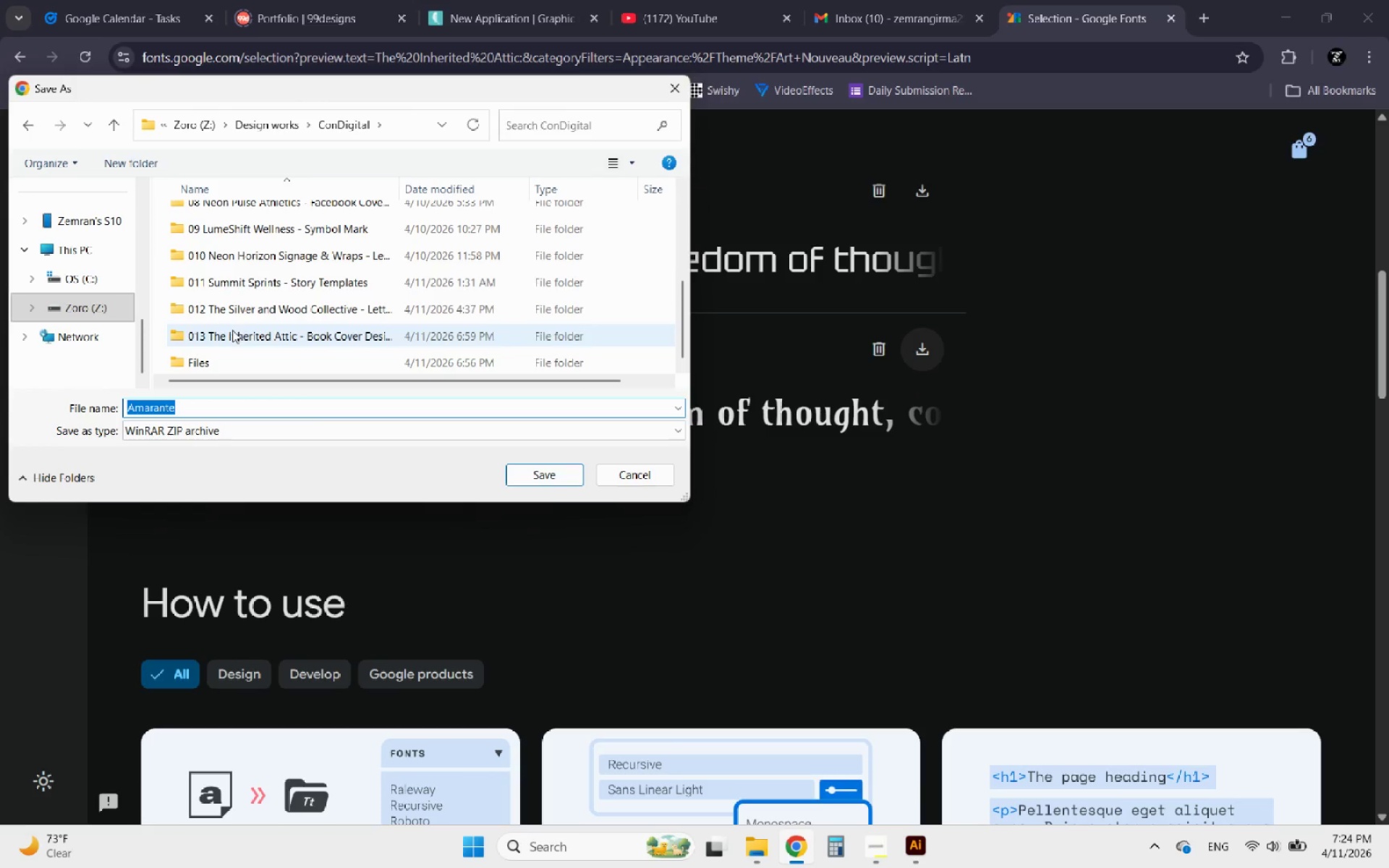 
double_click([232, 330])
 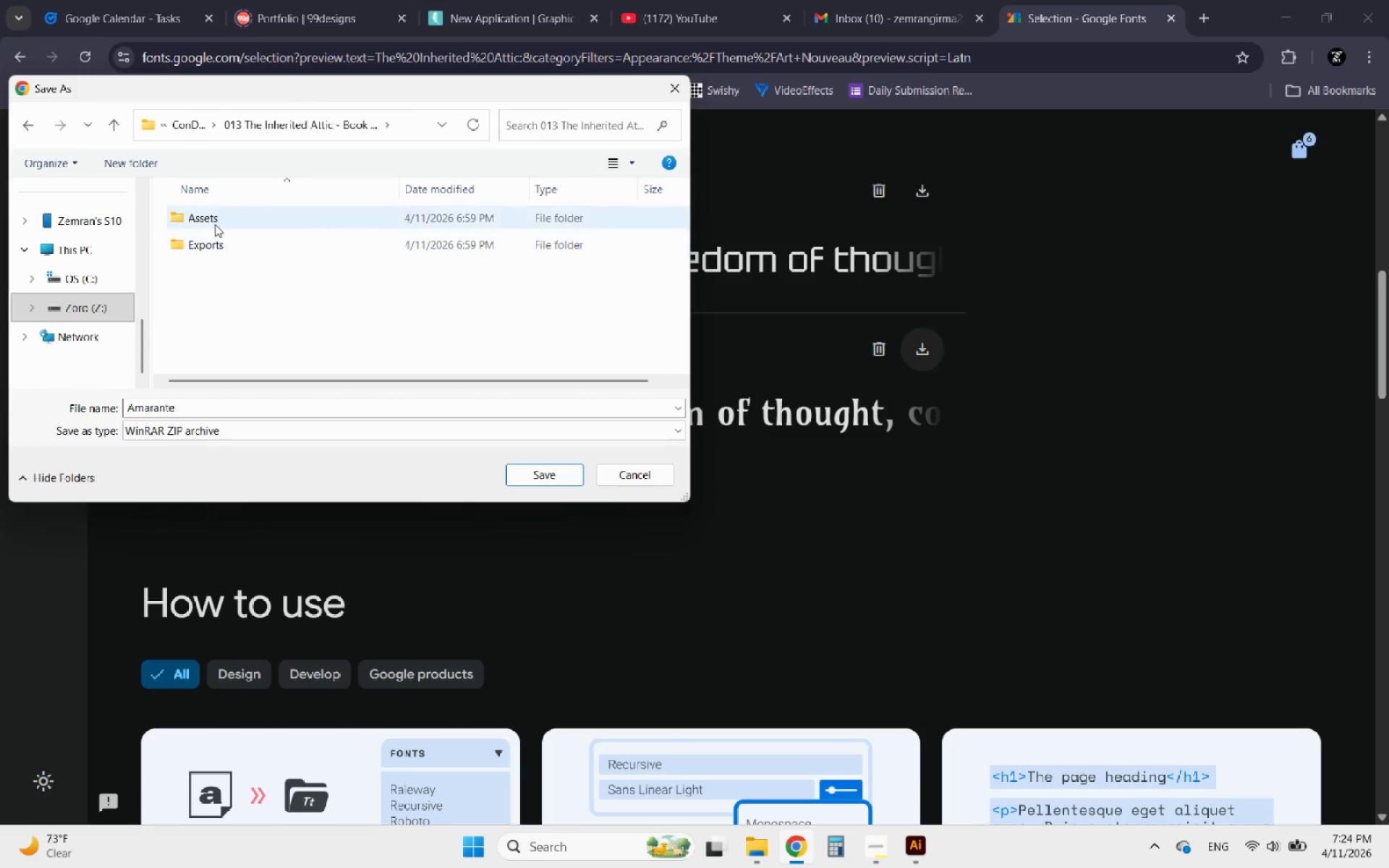 
double_click([216, 219])
 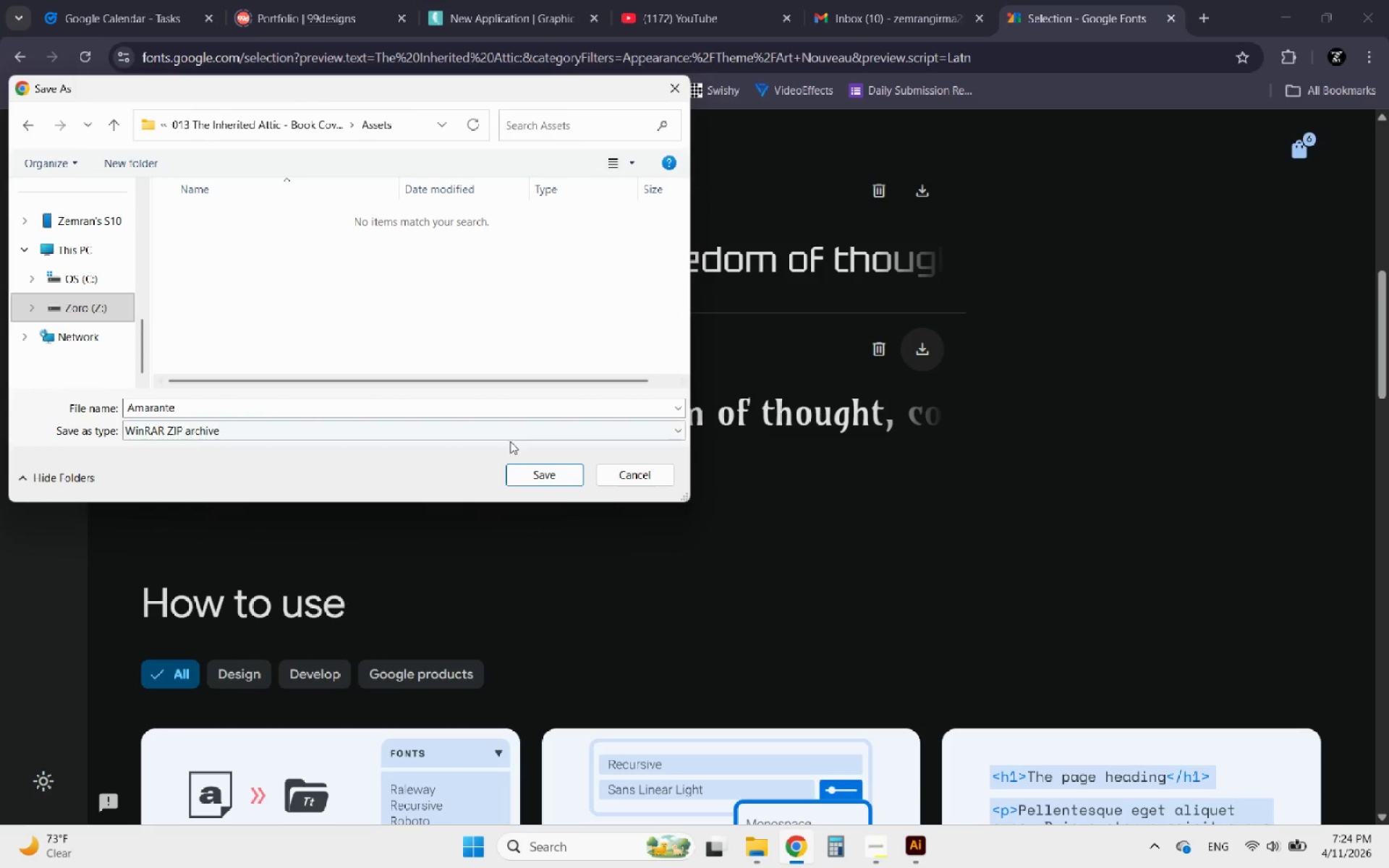 
left_click([551, 473])
 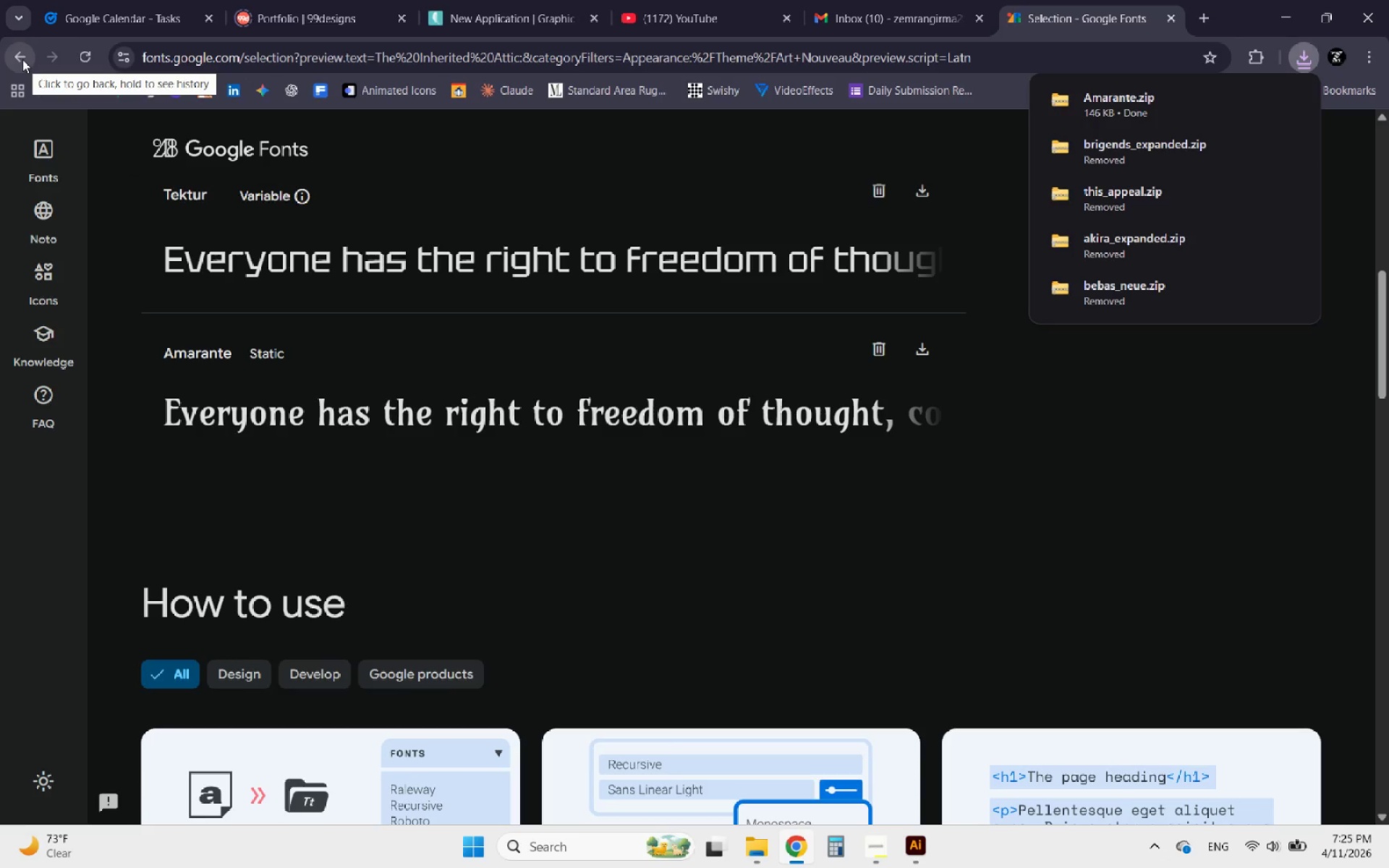 
wait(5.75)
 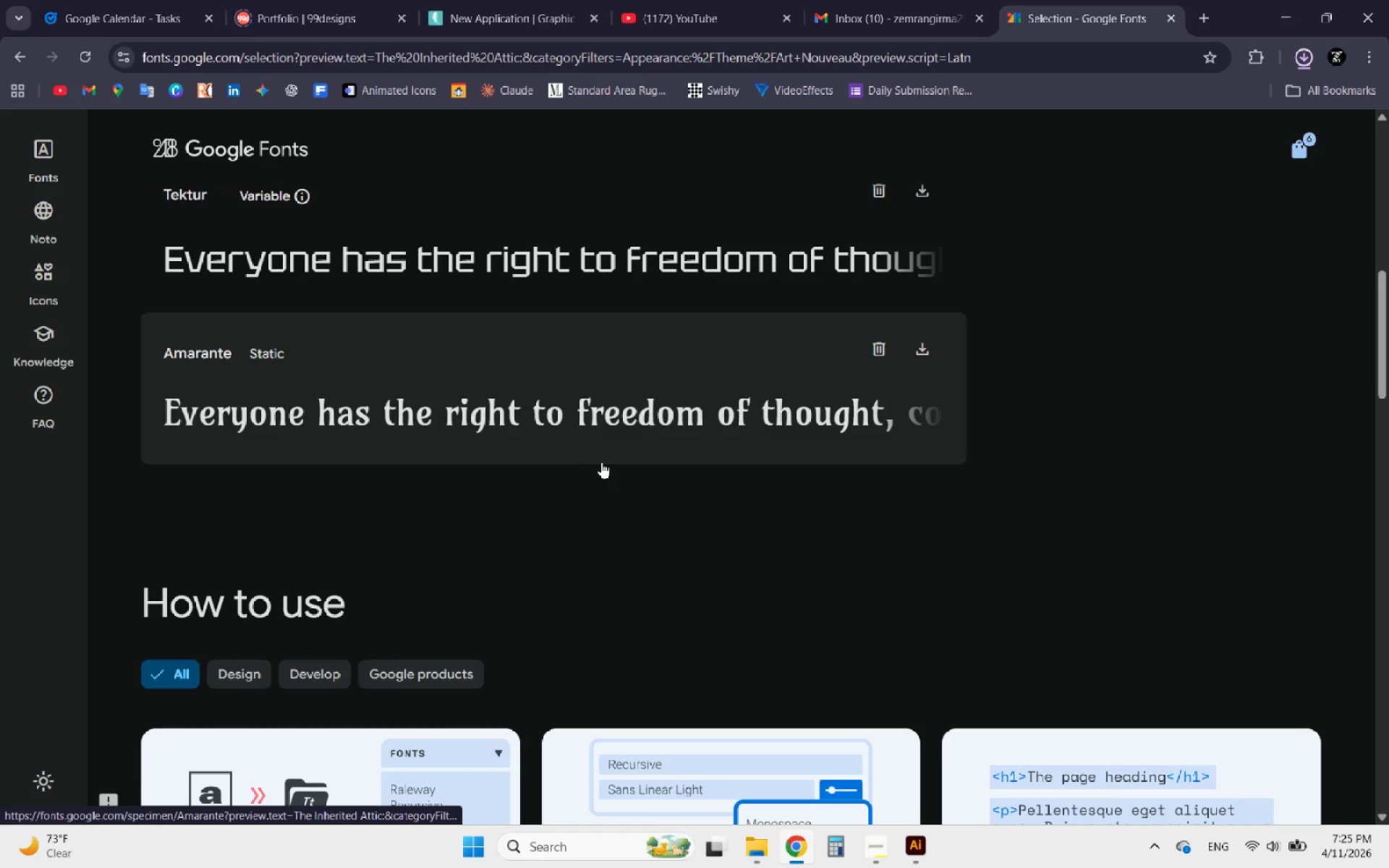 
left_click([22, 59])
 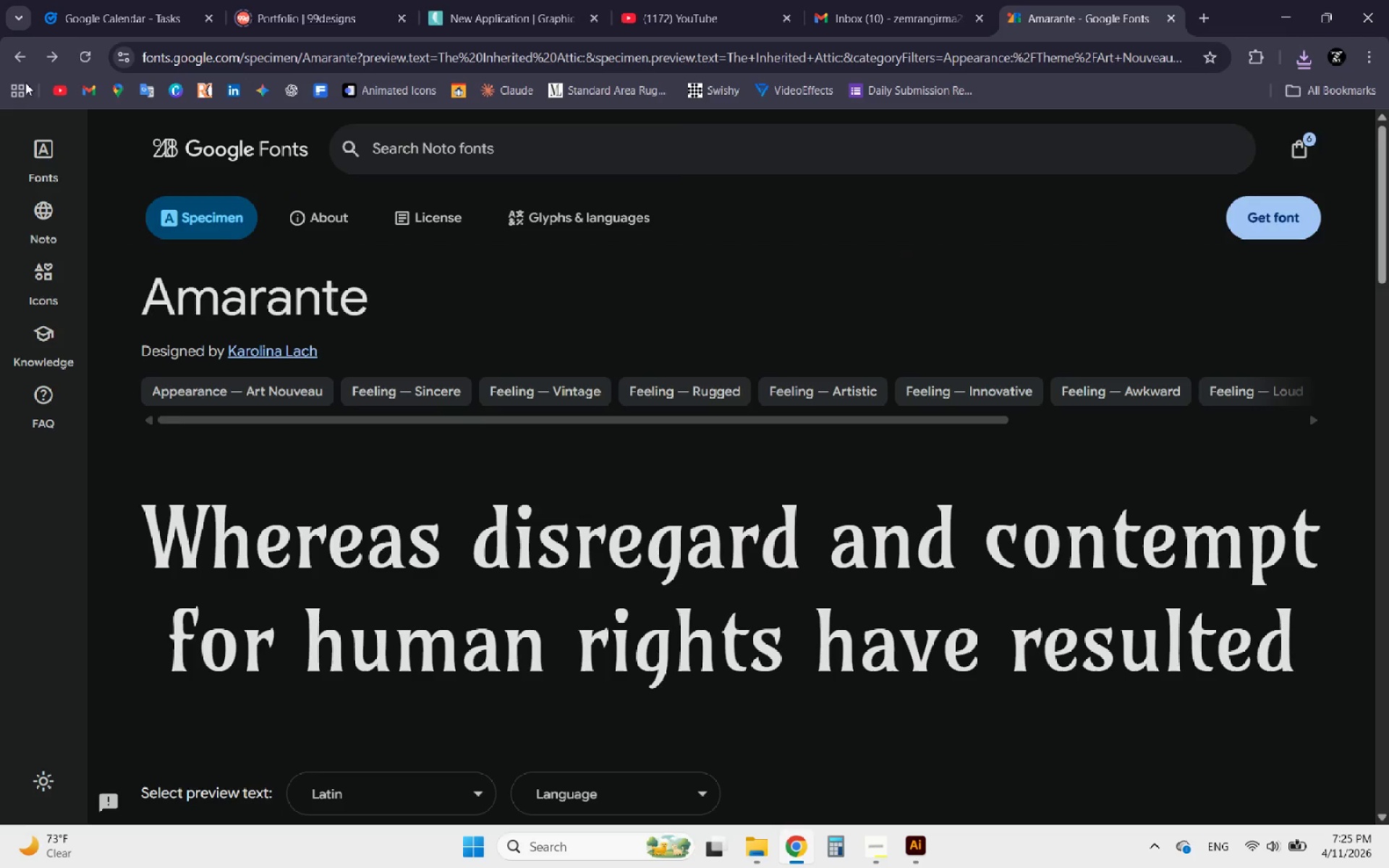 
left_click([15, 63])
 